 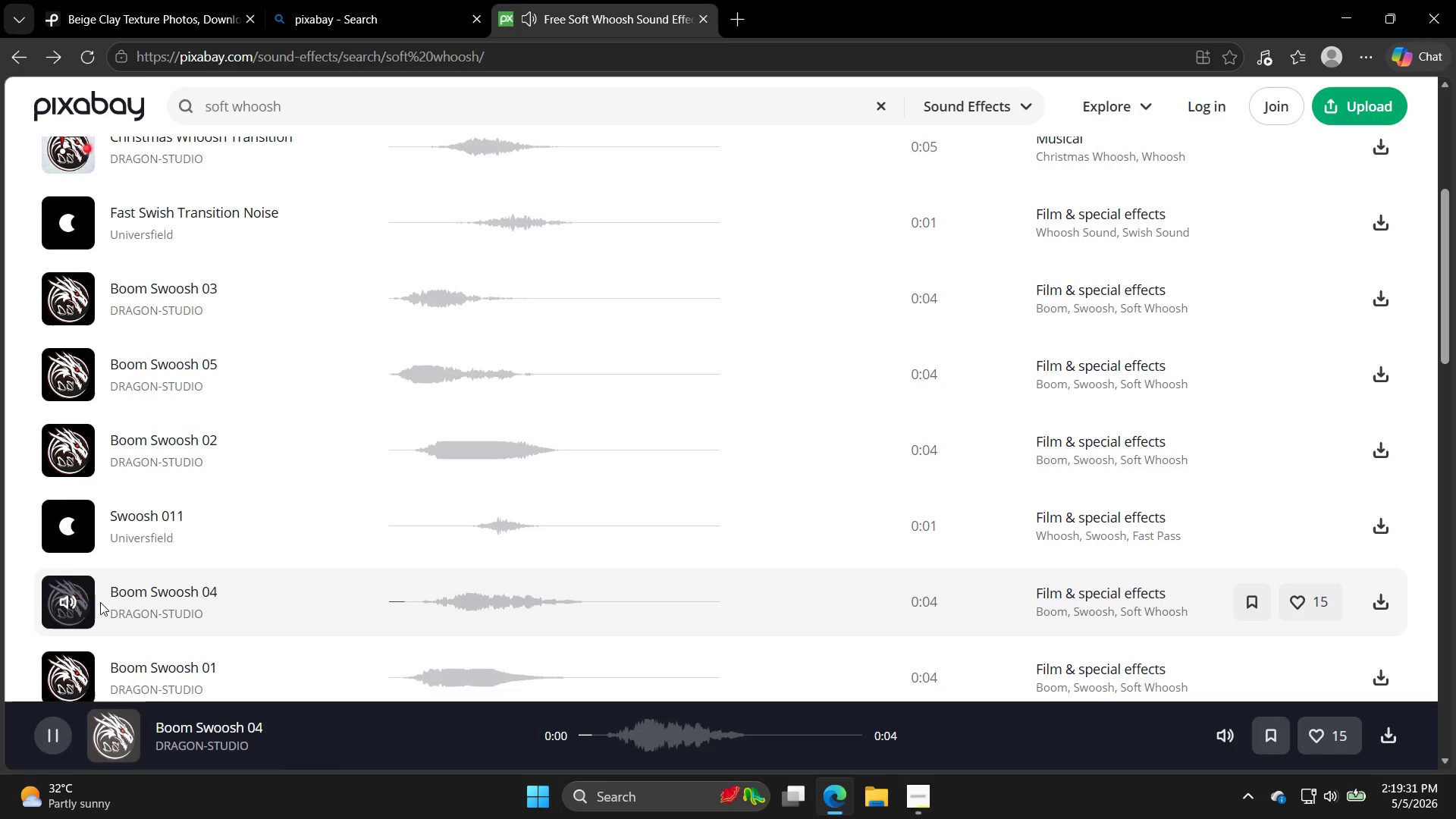 
left_click([77, 689])
 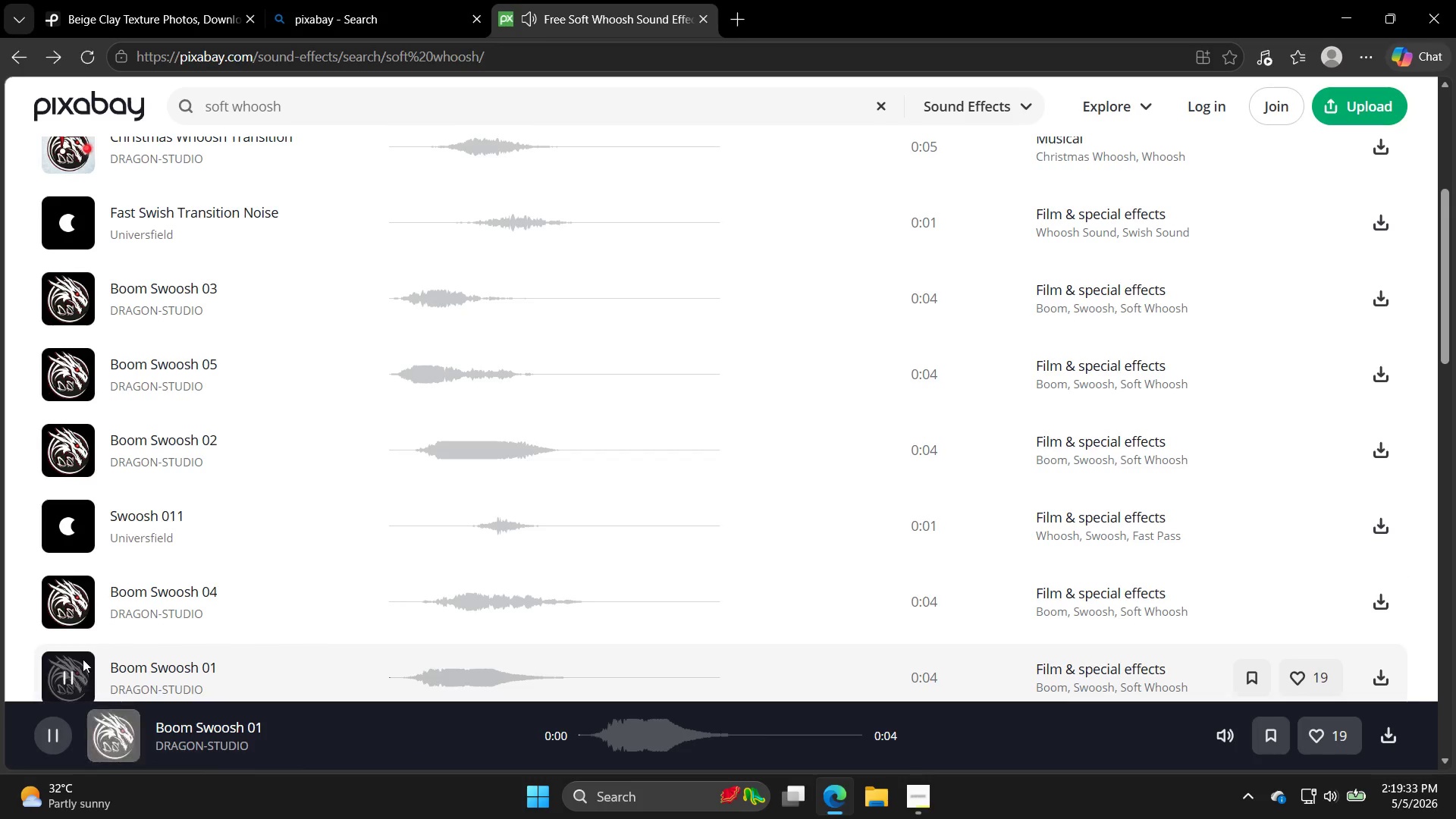 
scroll: coordinate [91, 579], scroll_direction: down, amount: 2.0
 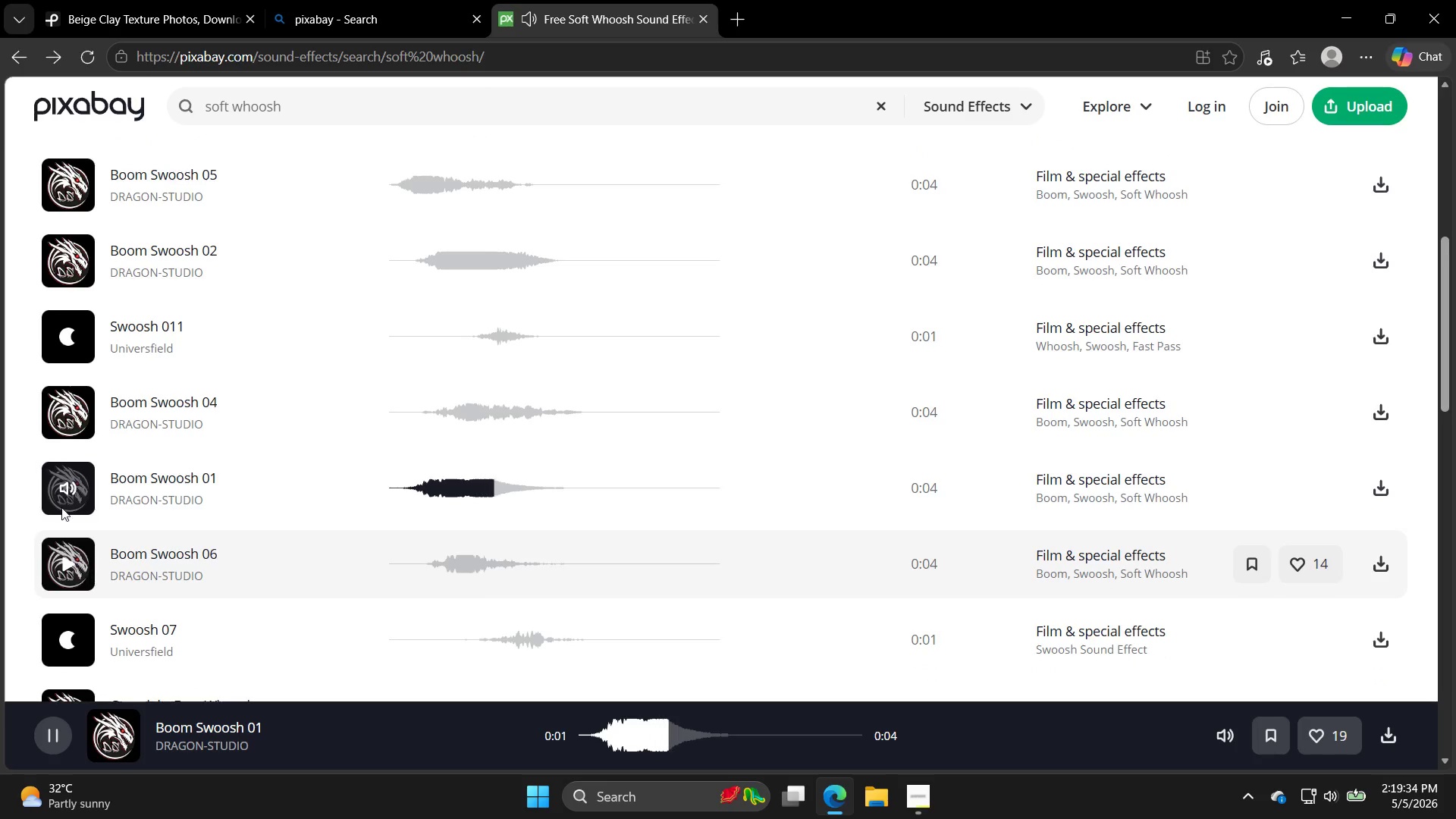 
left_click([80, 435])
 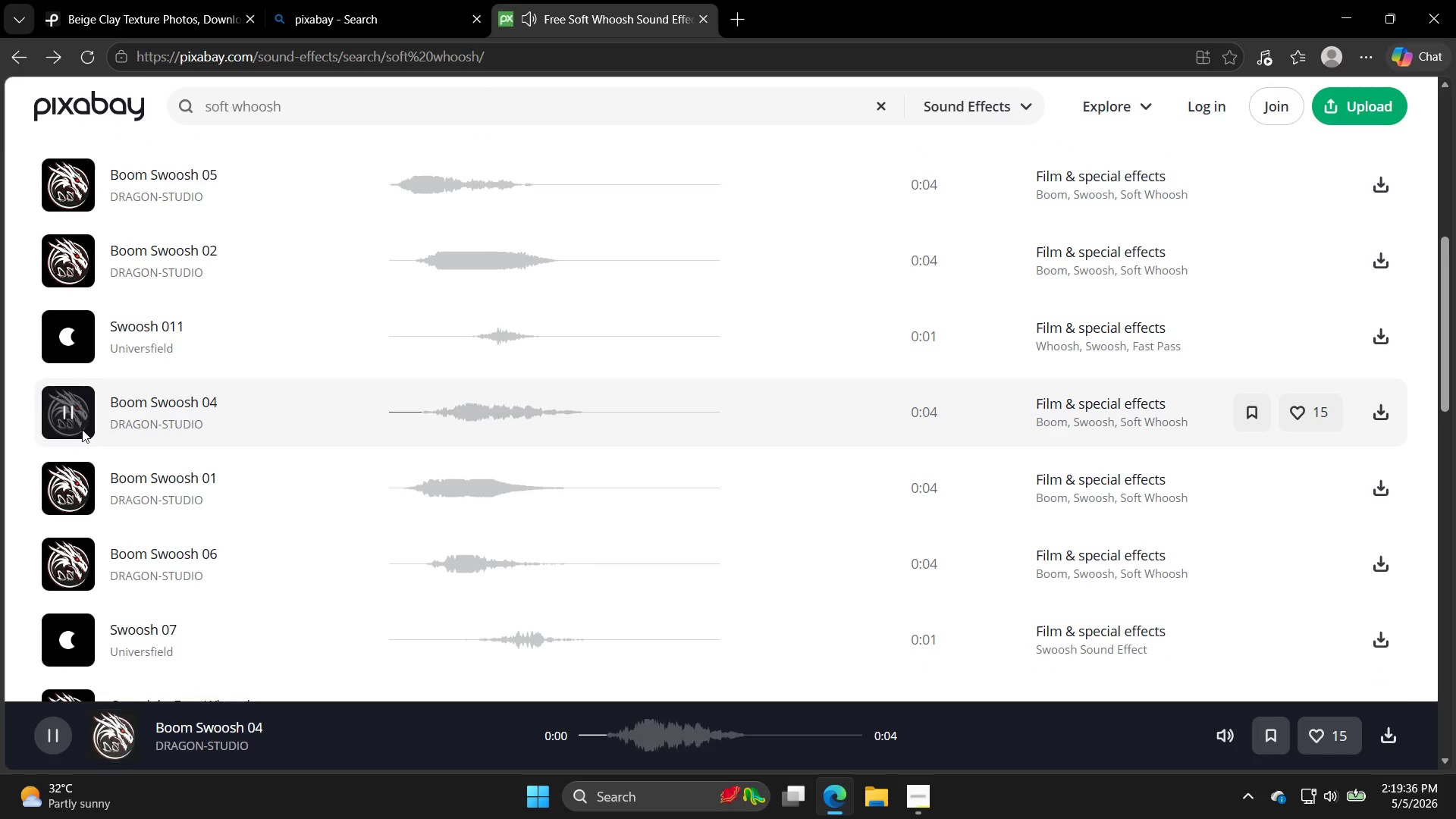 
mouse_move([71, 646])
 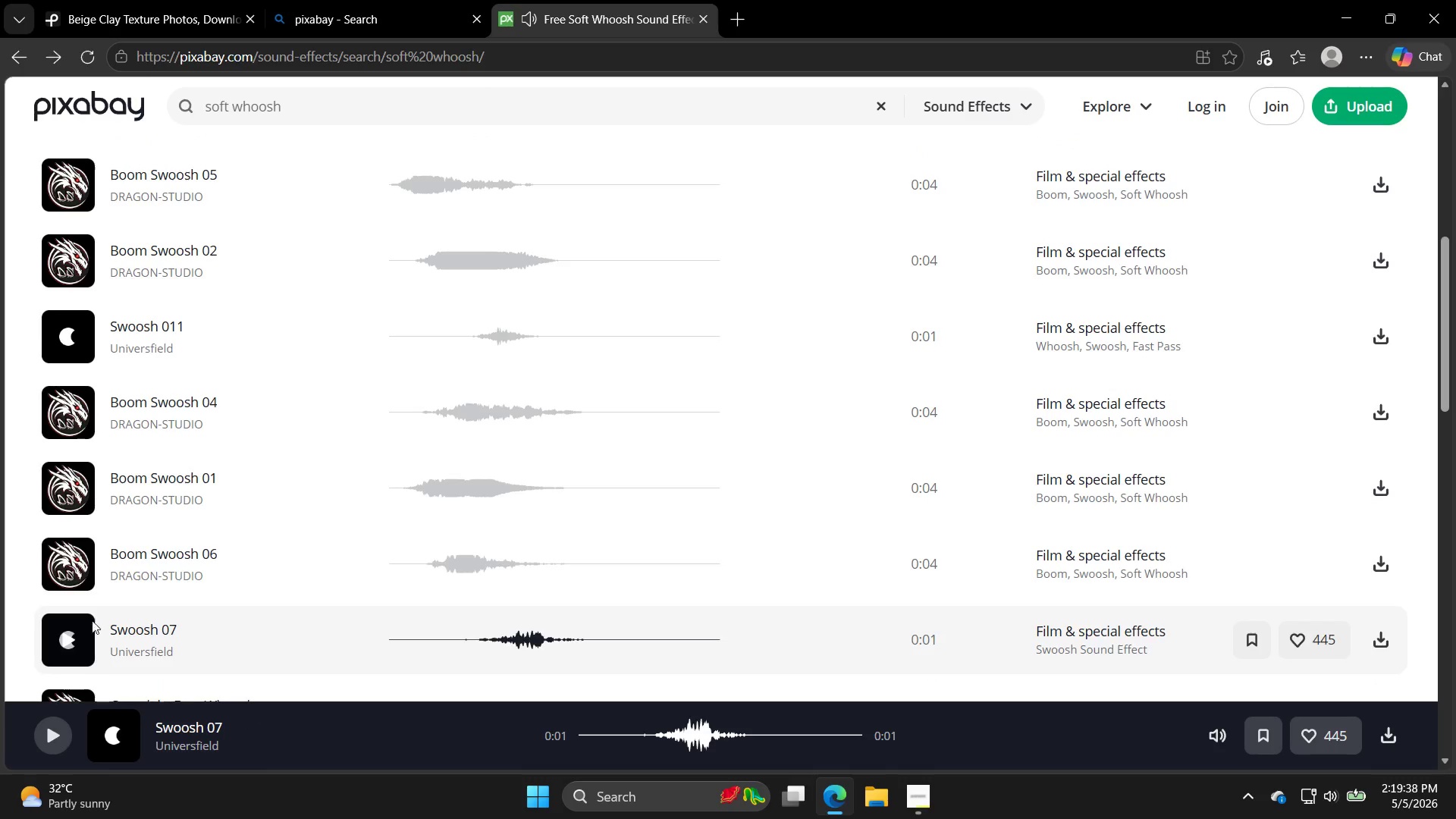 
scroll: coordinate [93, 582], scroll_direction: down, amount: 3.0
 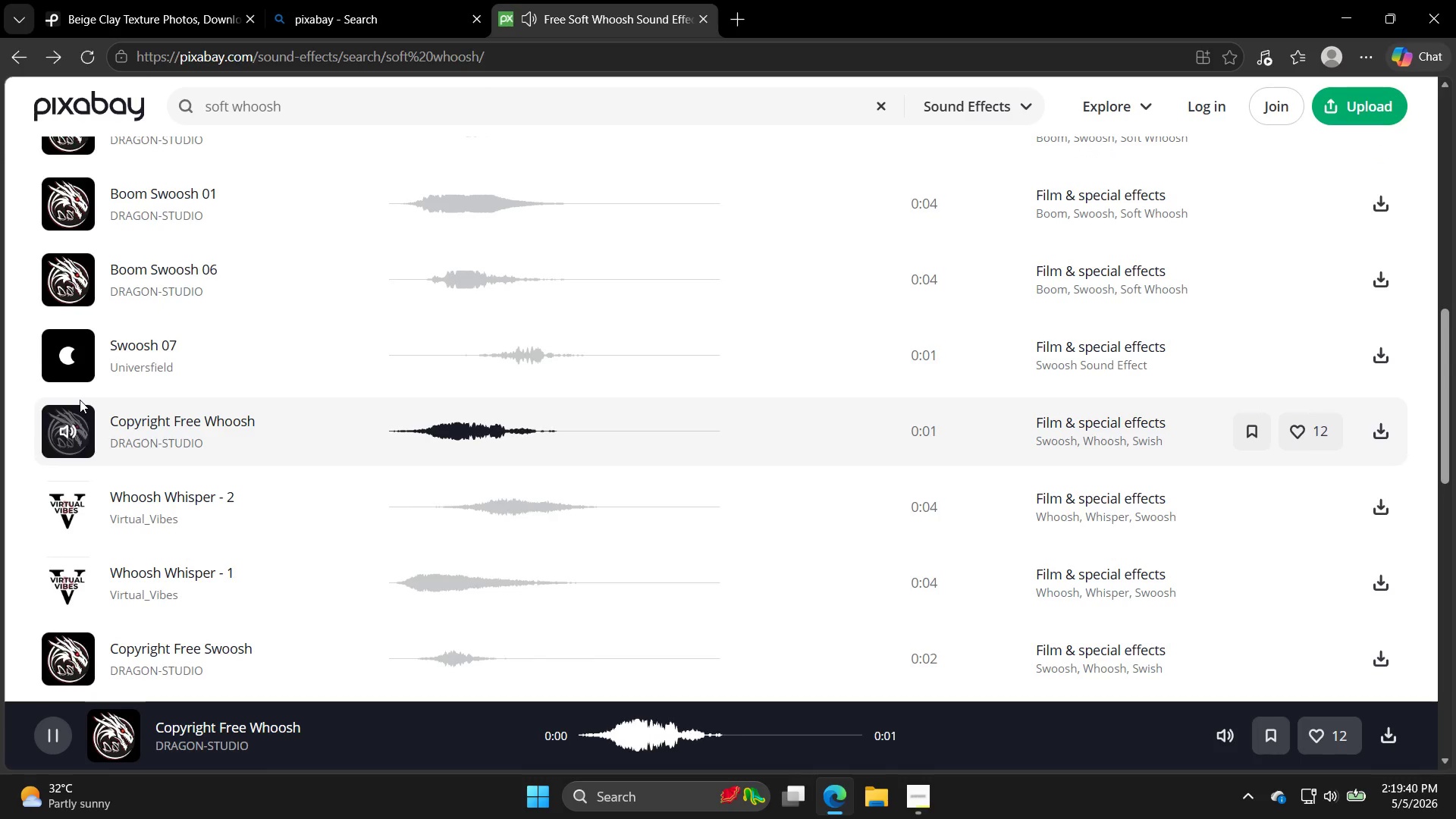 
left_click([53, 504])
 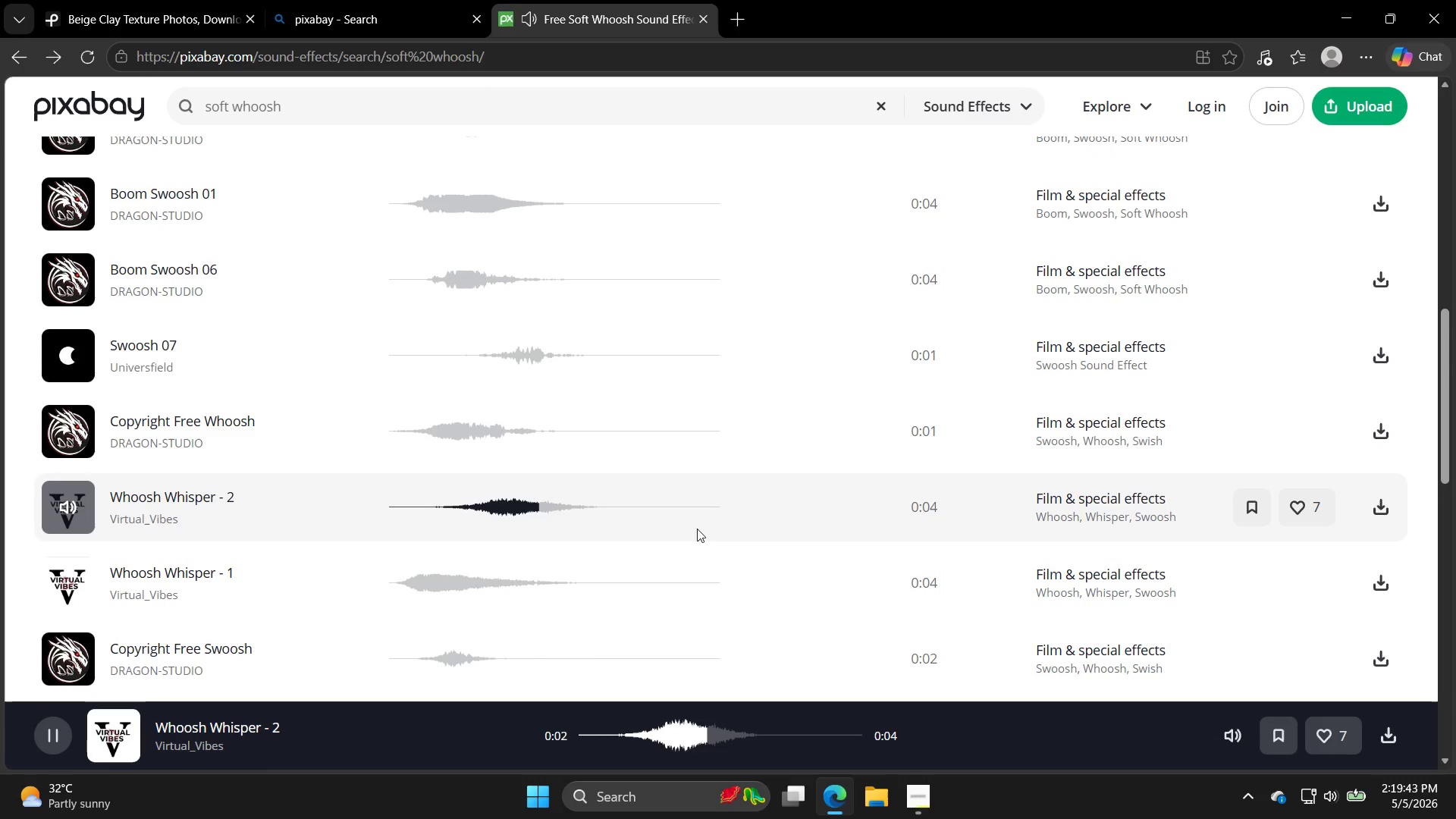 
left_click([1387, 502])
 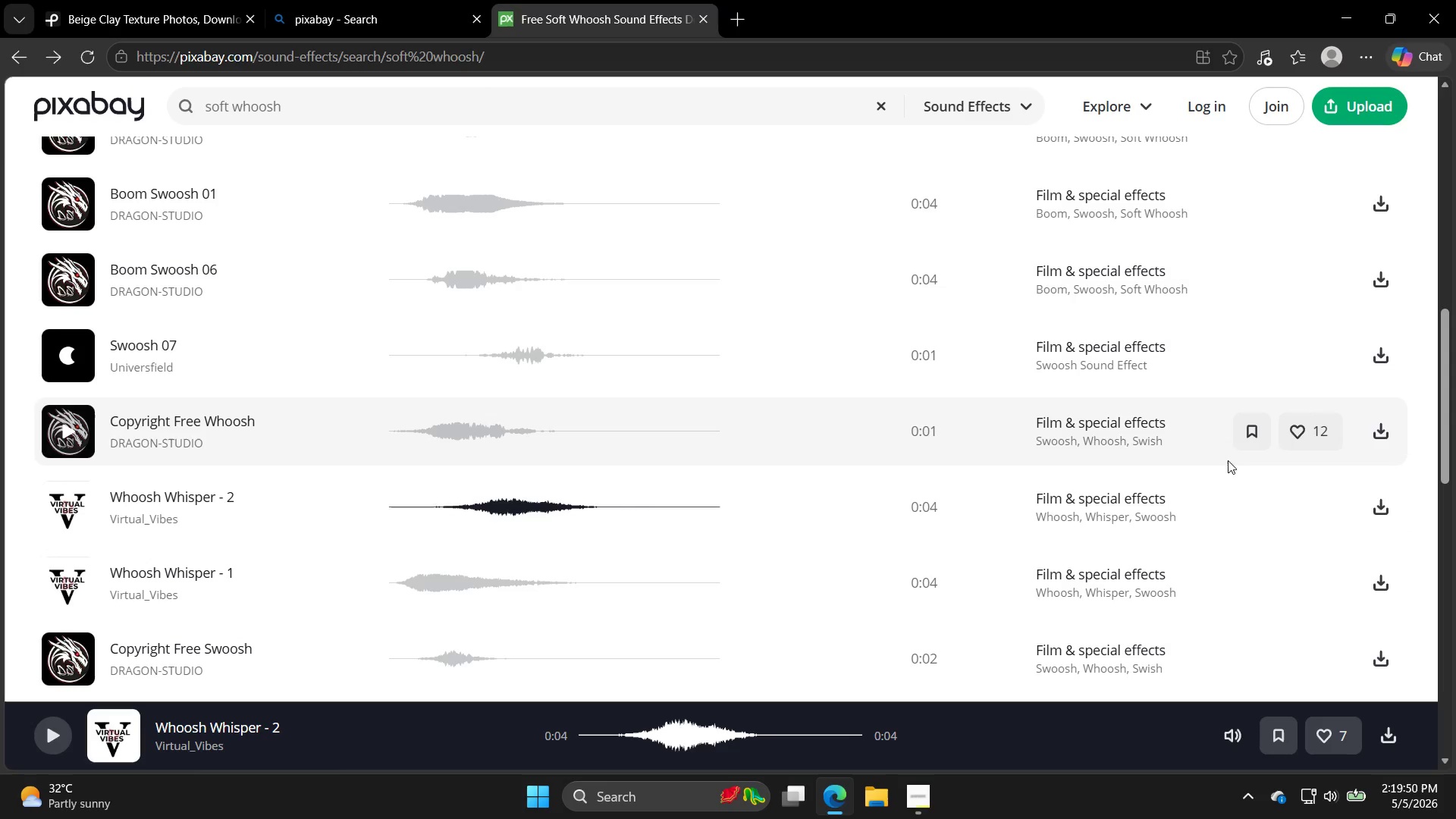 
wait(11.0)
 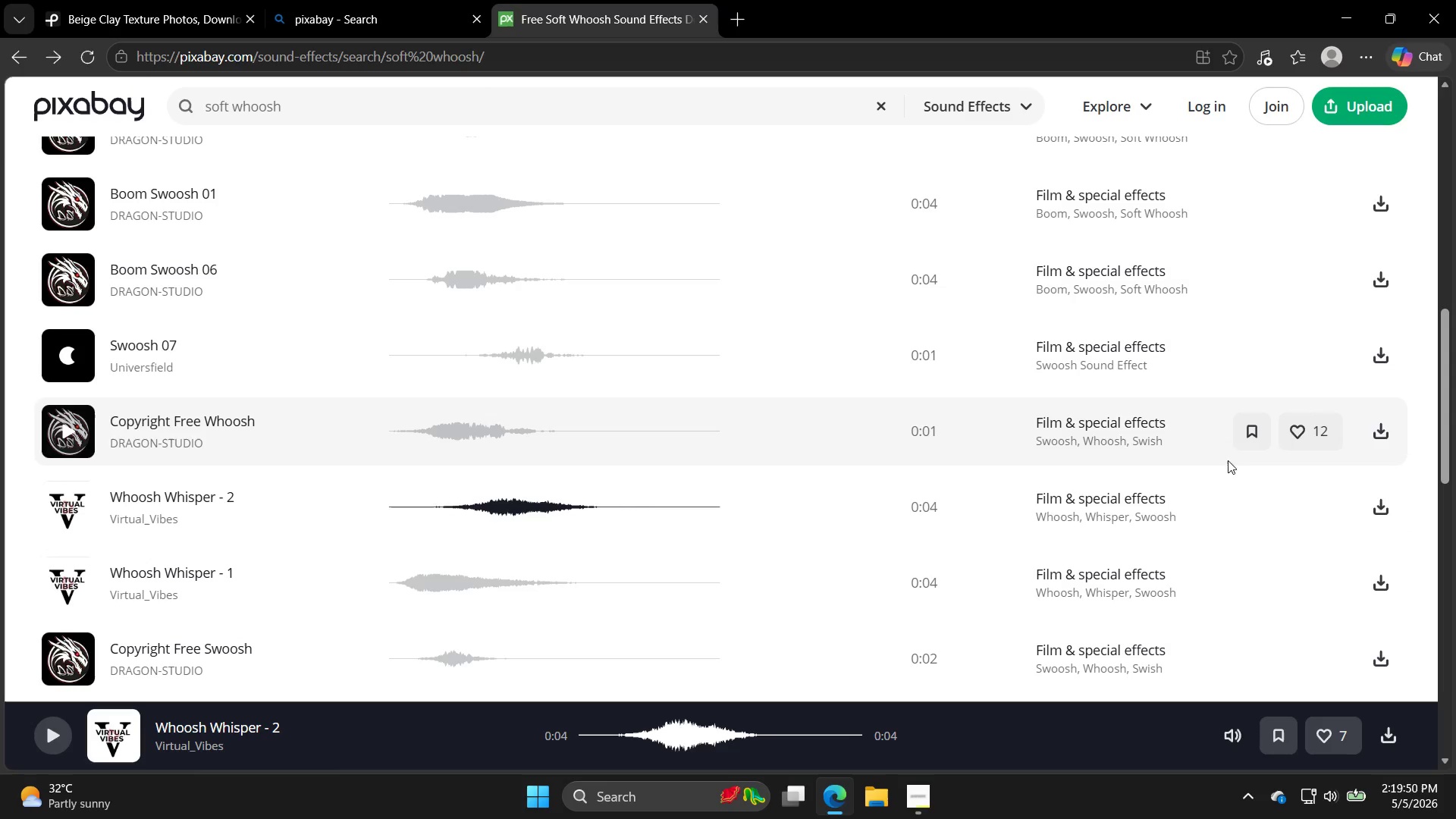 
left_click([987, 314])
 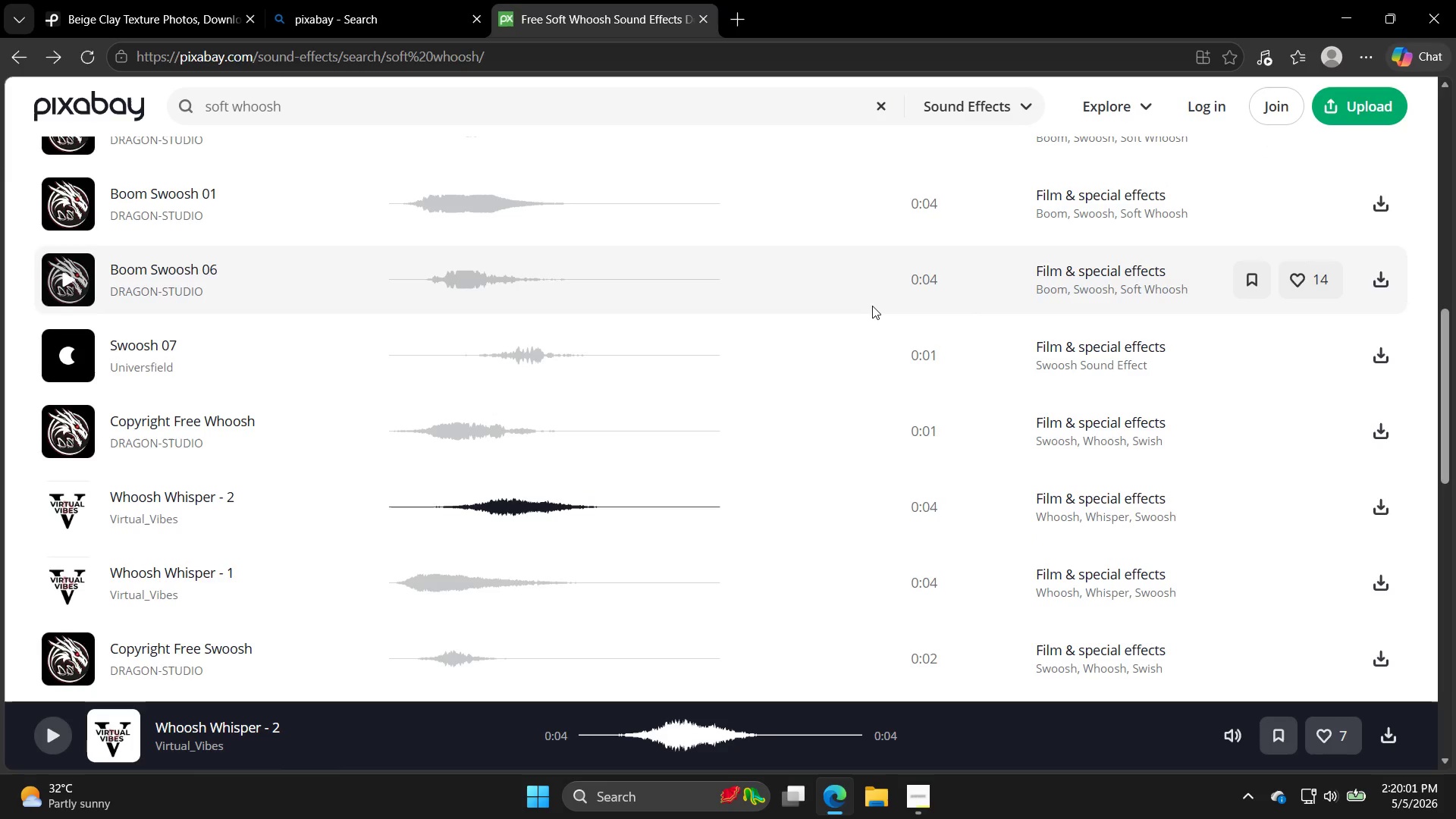 
wait(6.95)
 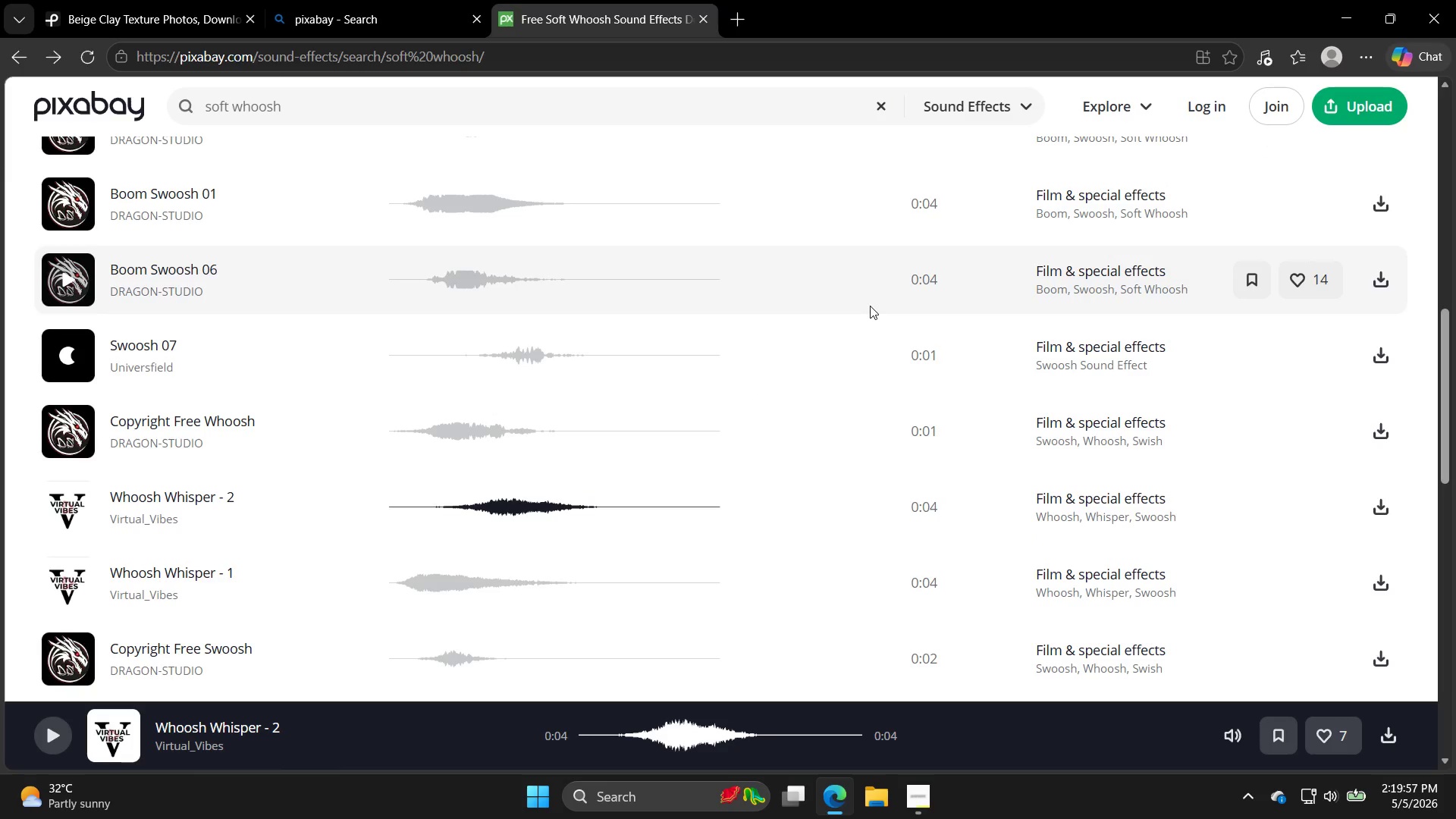 
double_click([686, 802])
 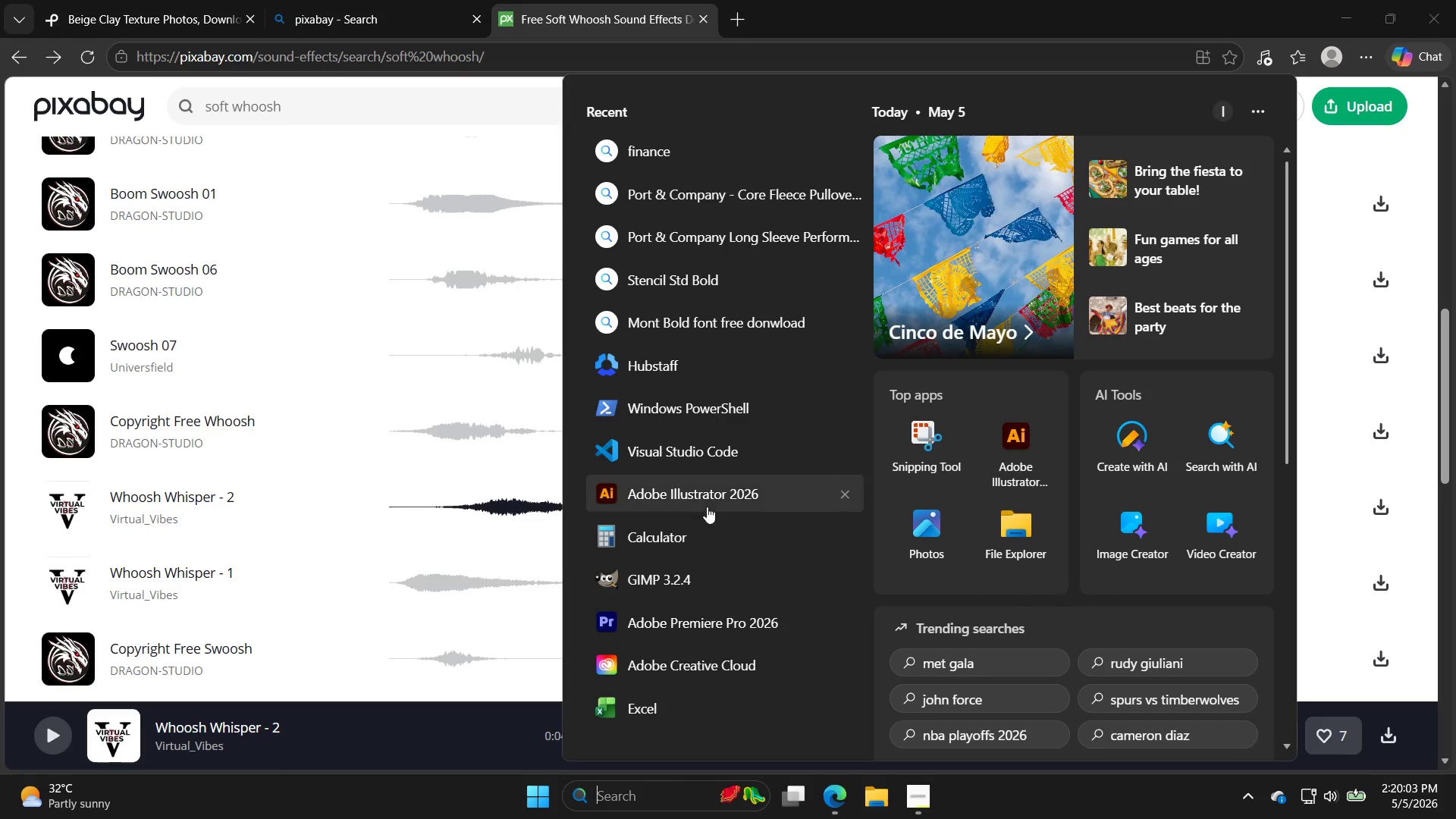 
type(ad)
key(Backspace)
type(f)
 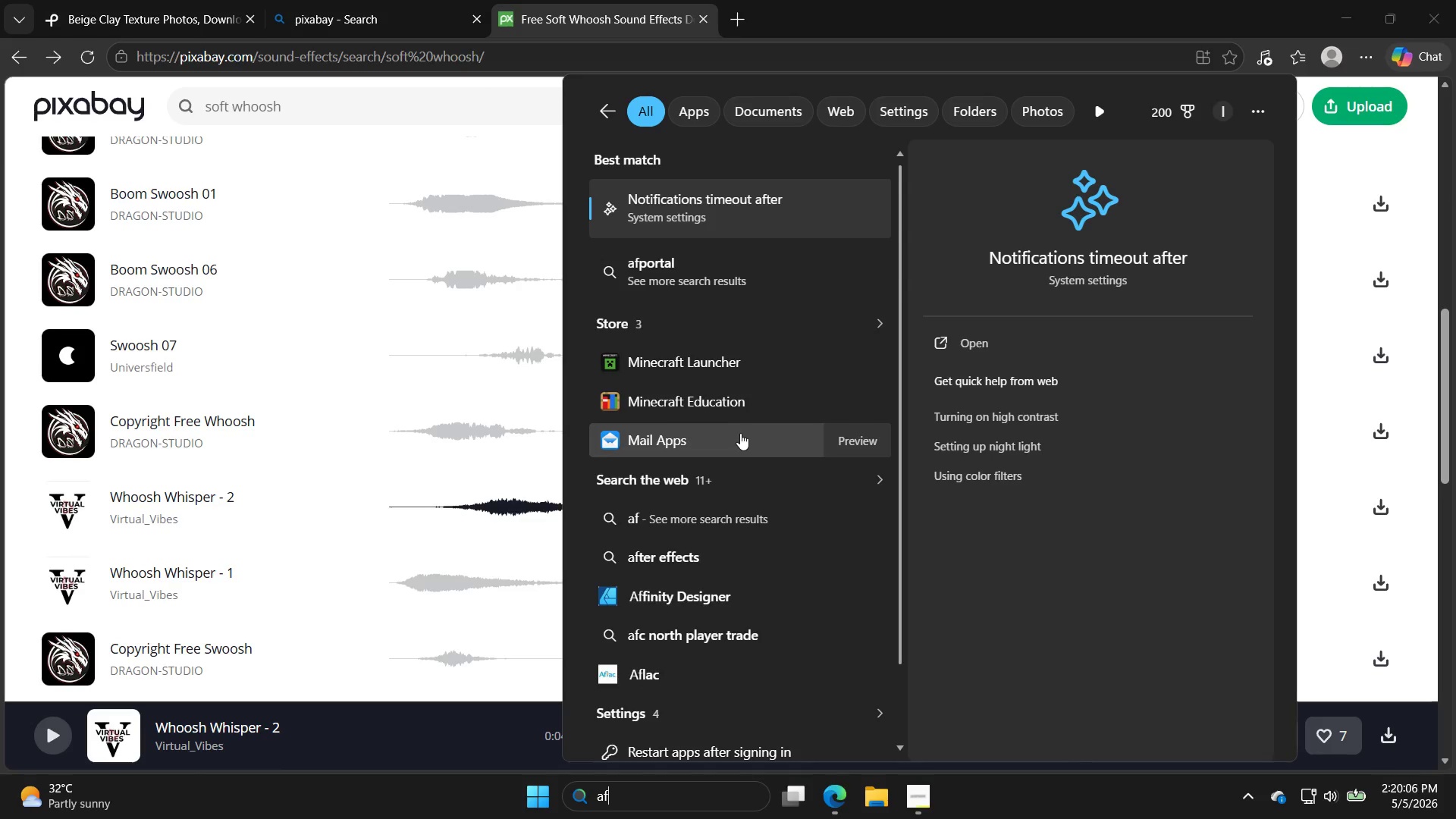 
type(ter)
 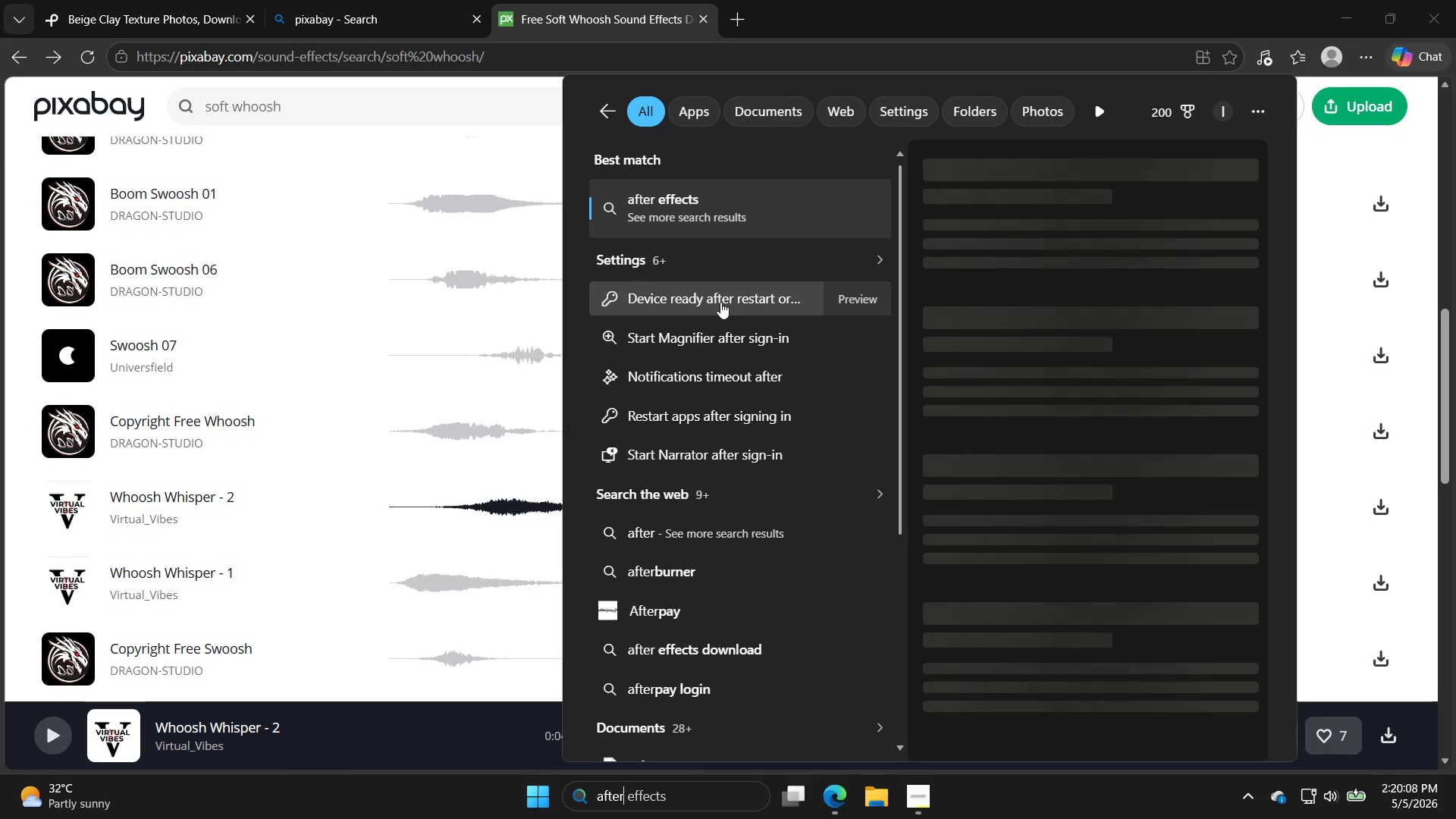 
left_click([1455, 761])
 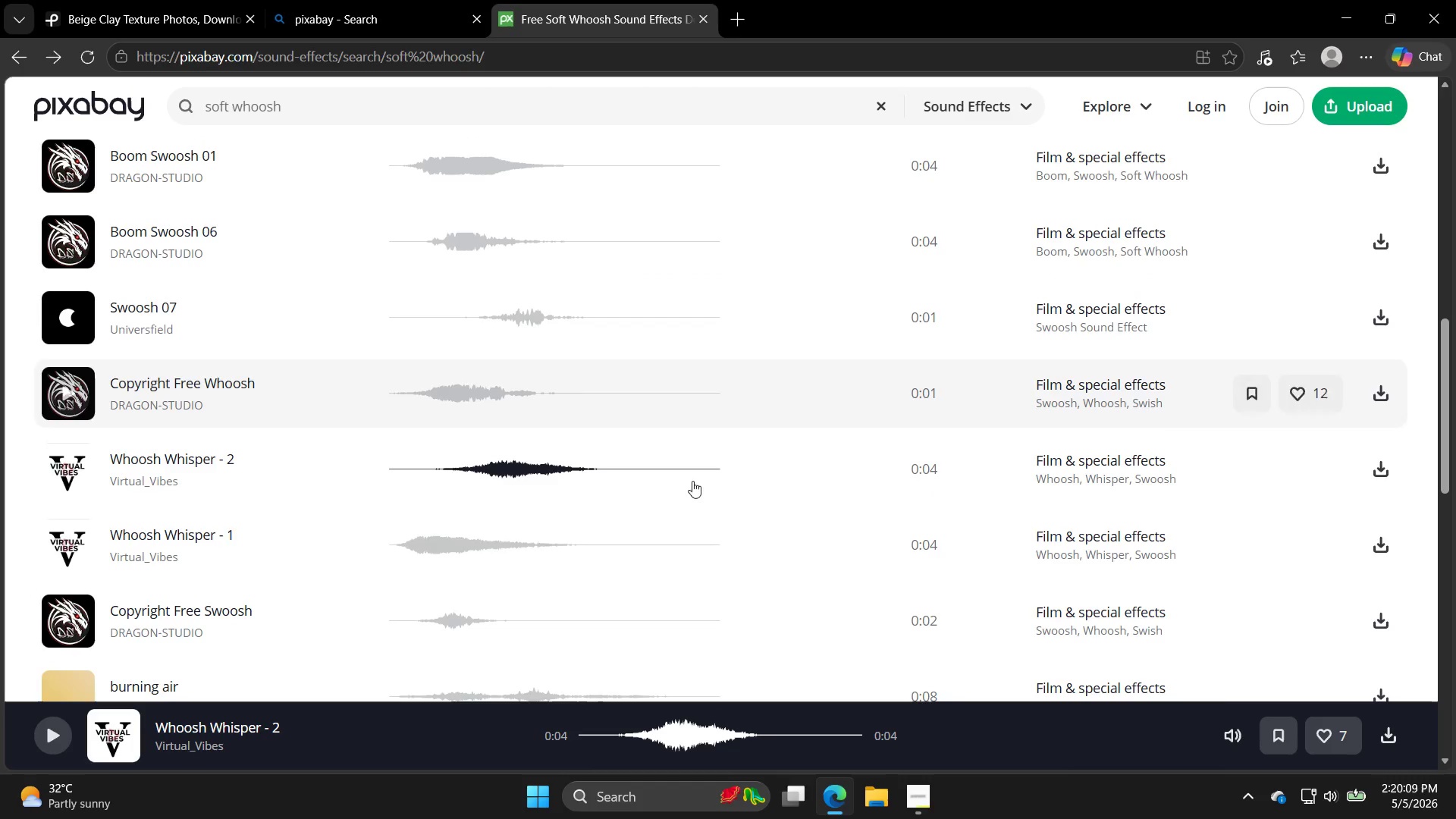 
left_click([1455, 818])
 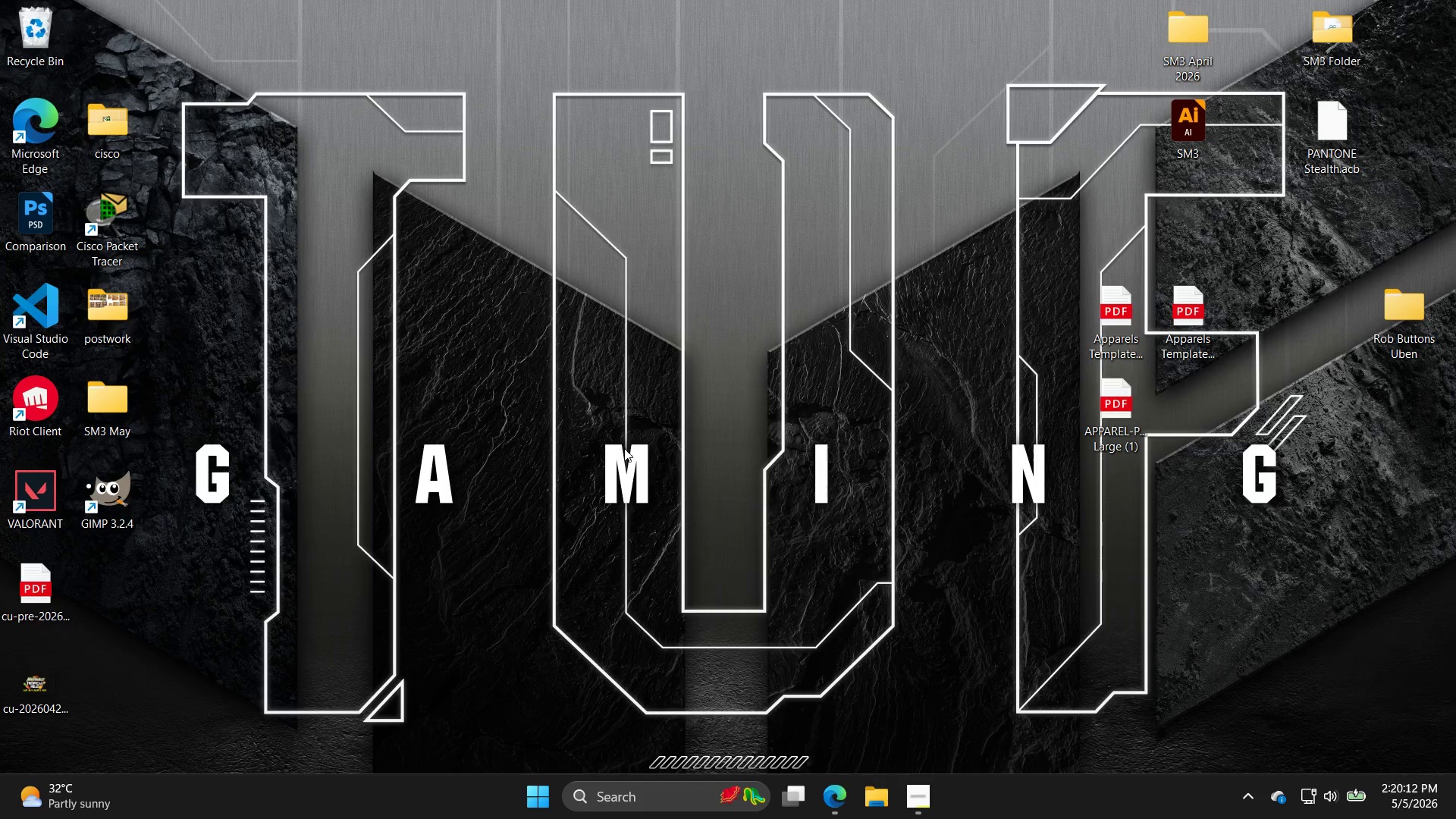 
left_click([679, 797])
 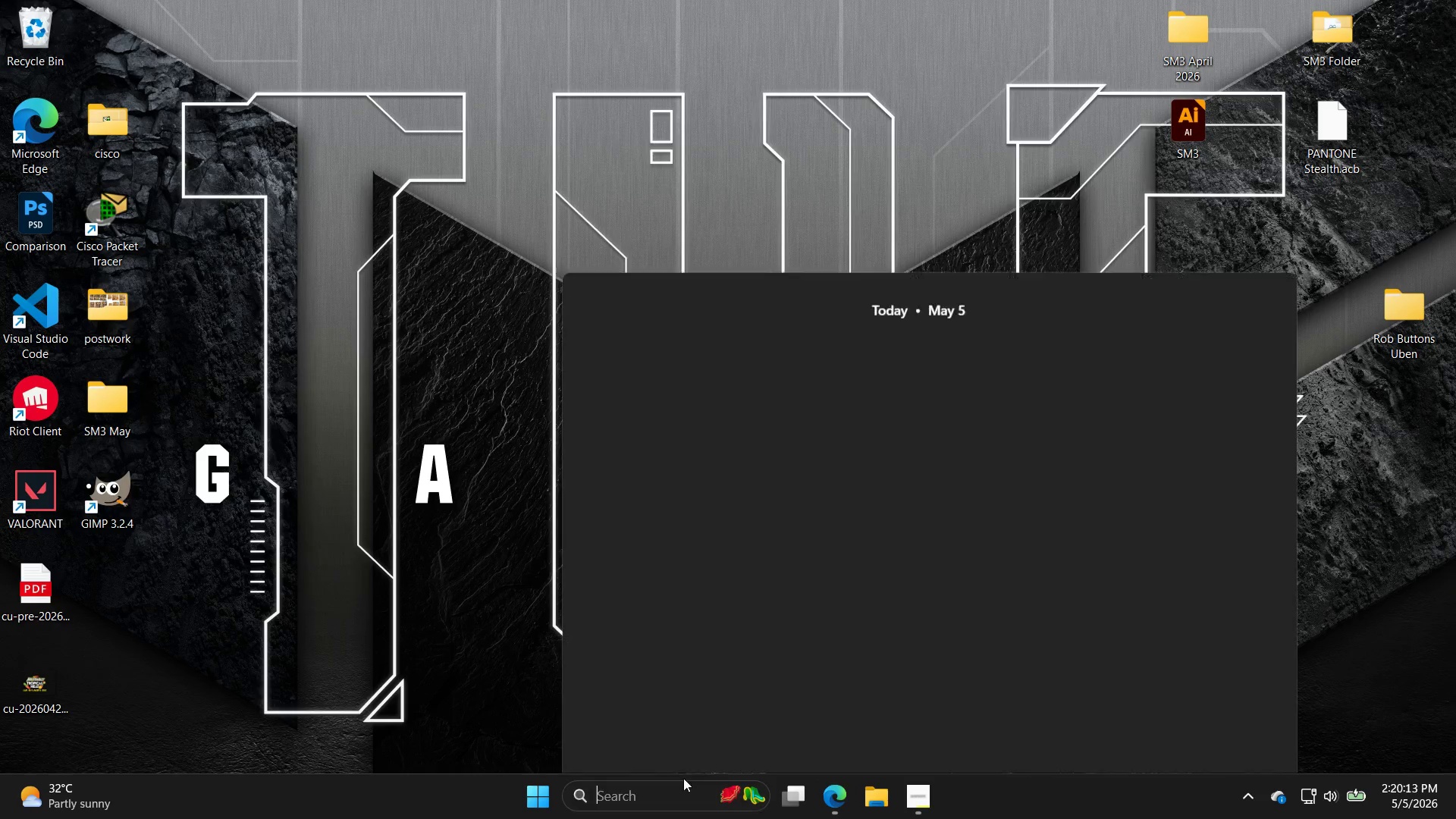 
type(agter)
 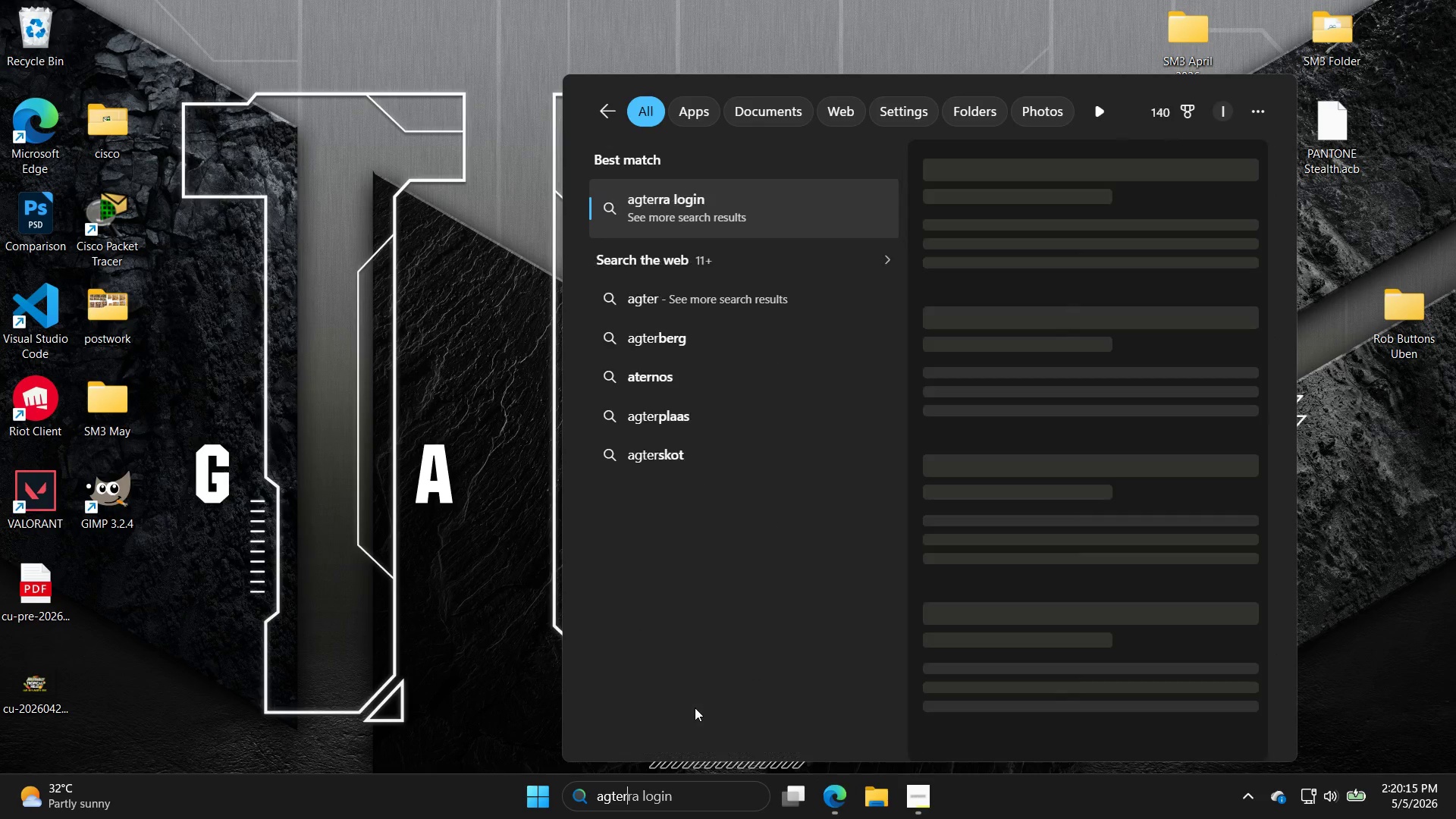 
type( eff)
 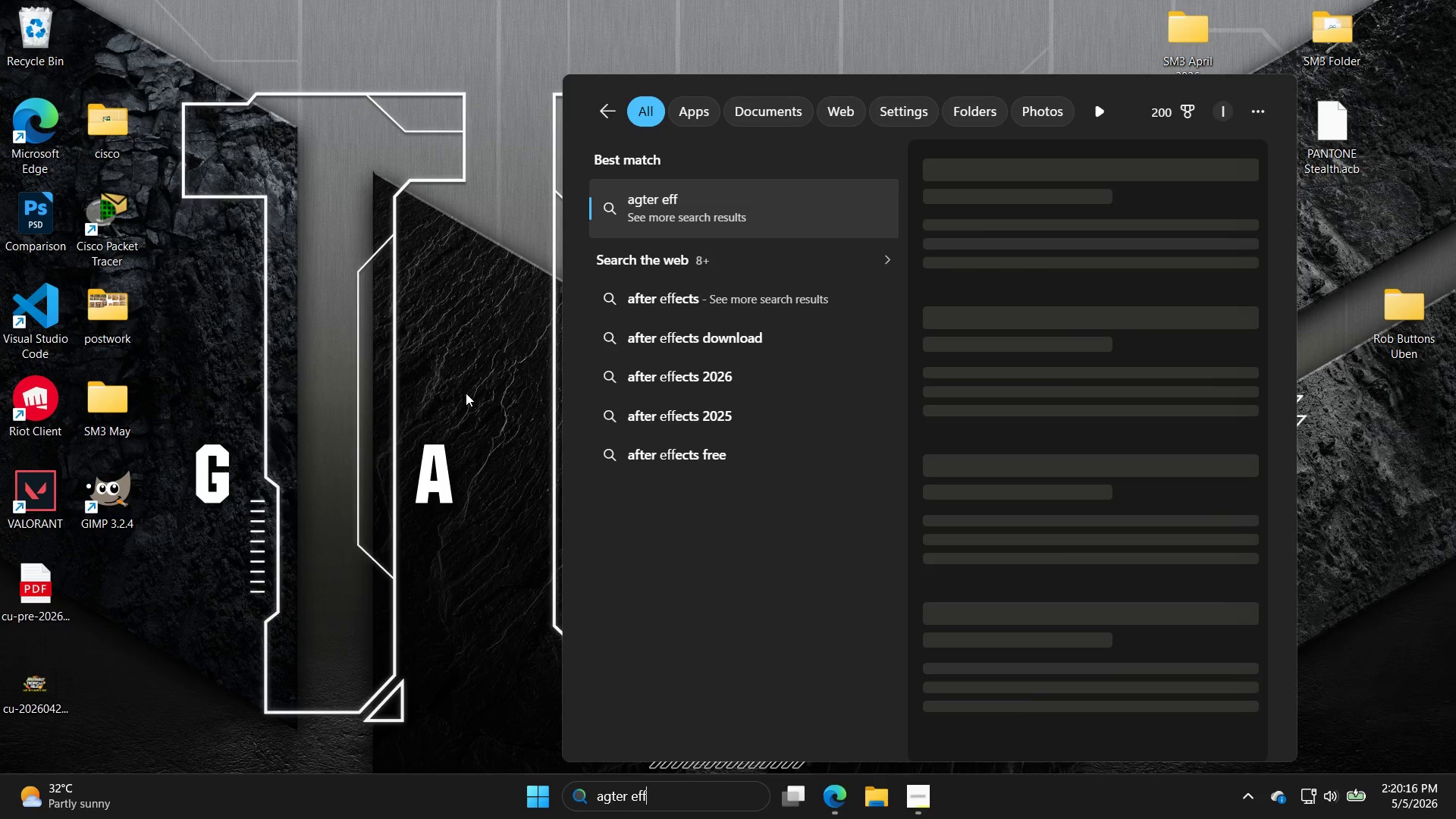 
double_click([466, 393])
 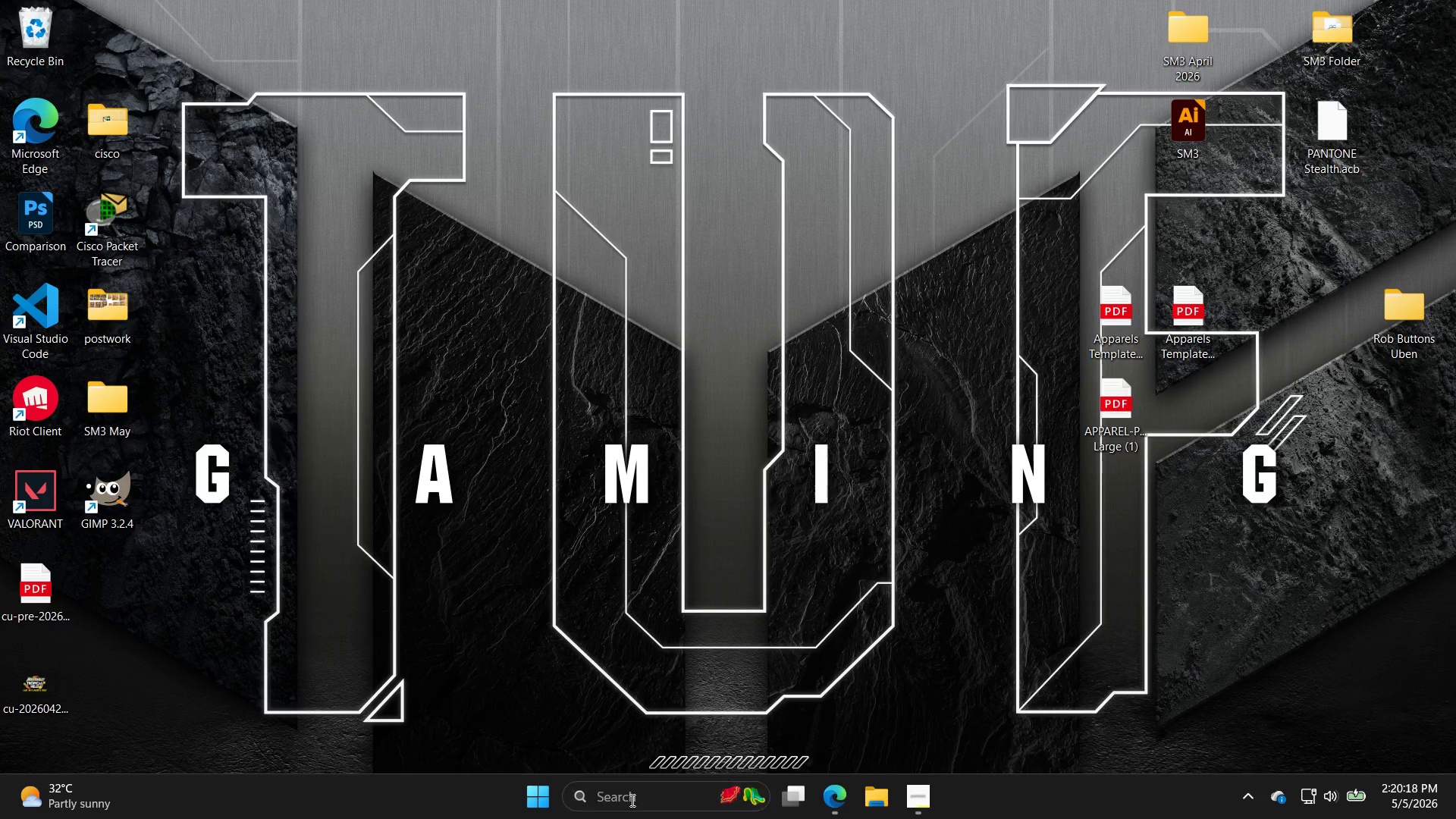 
type(after eff\\)
 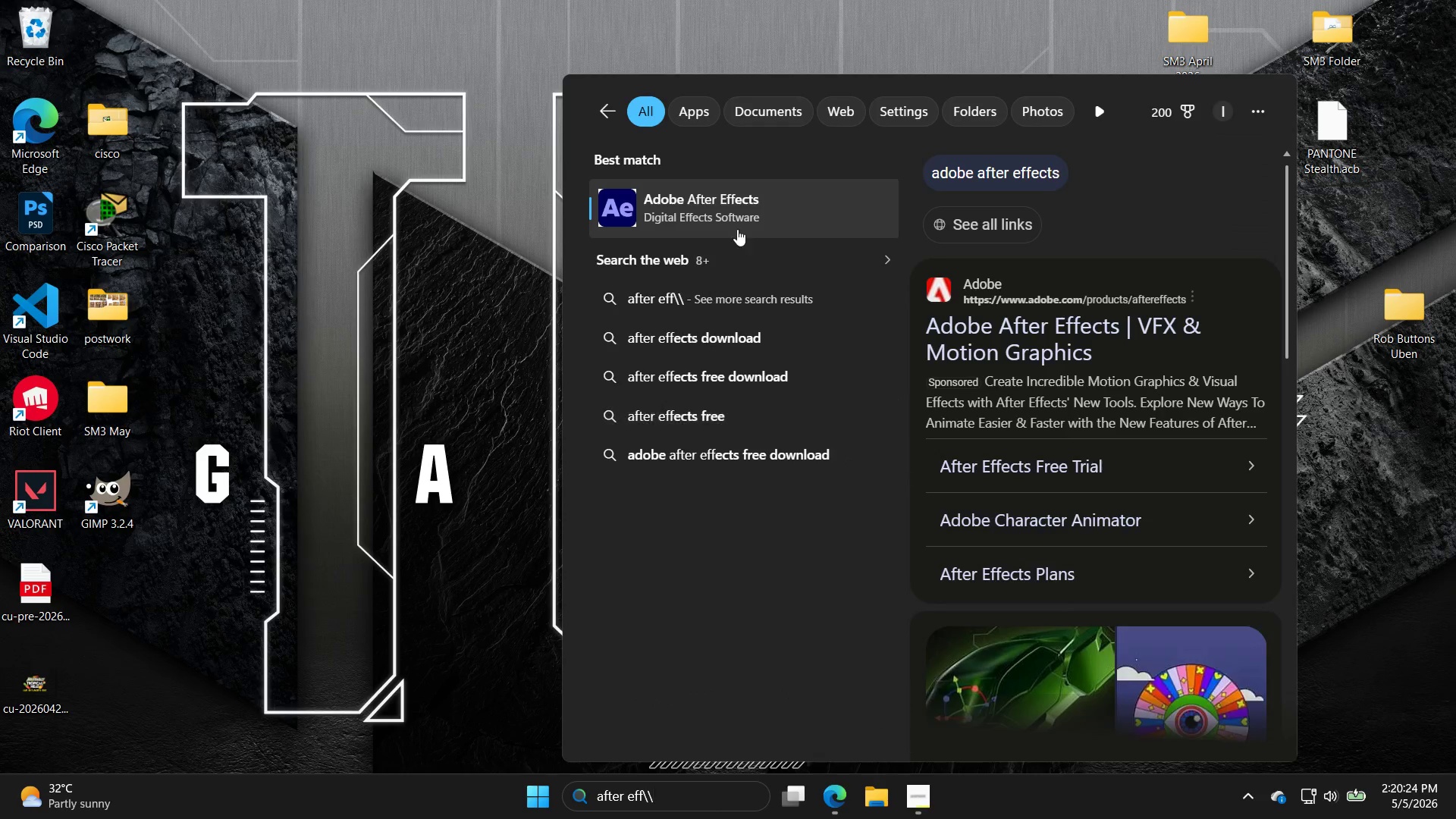 
left_click([733, 204])
 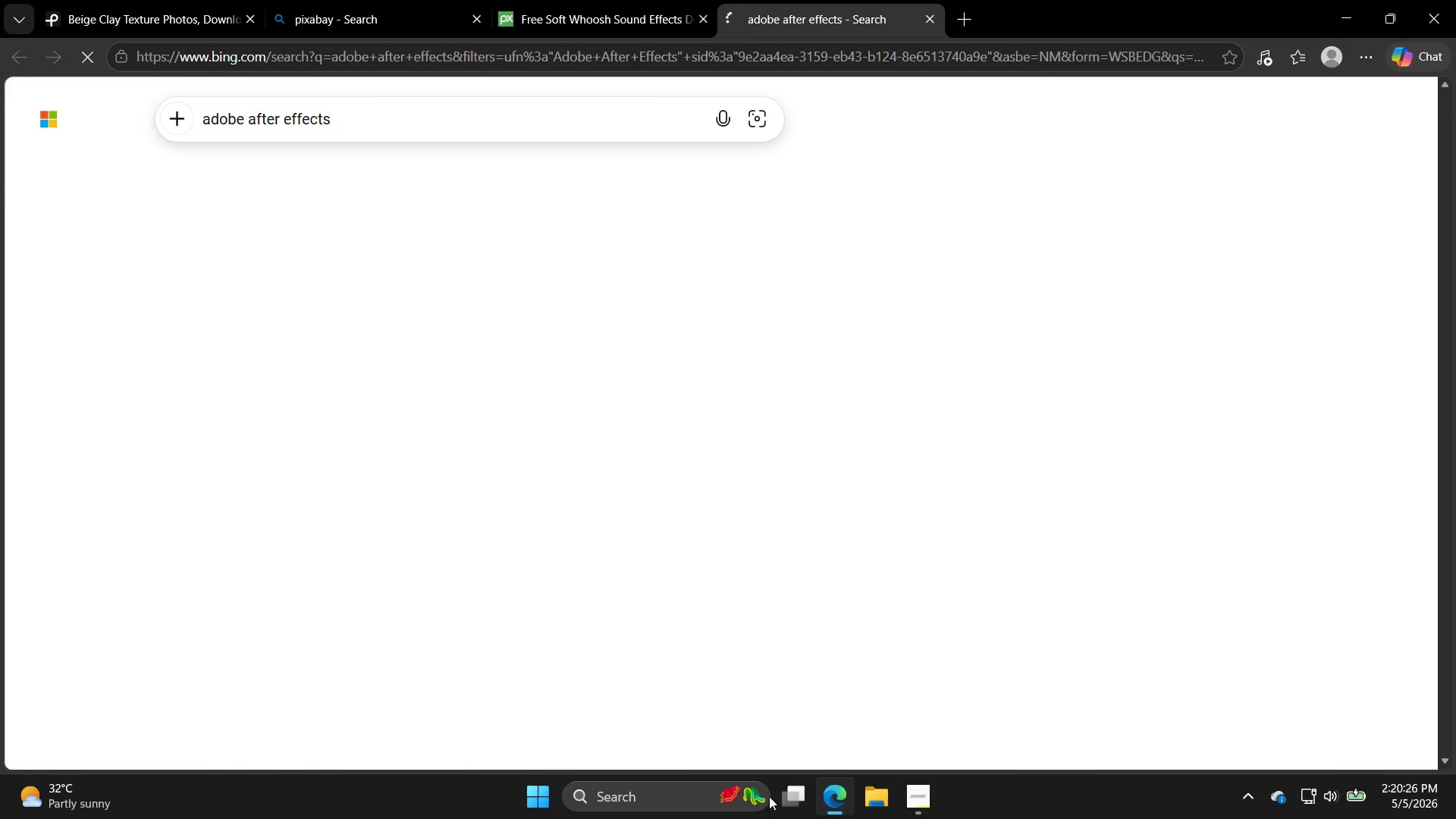 
left_click([696, 795])
 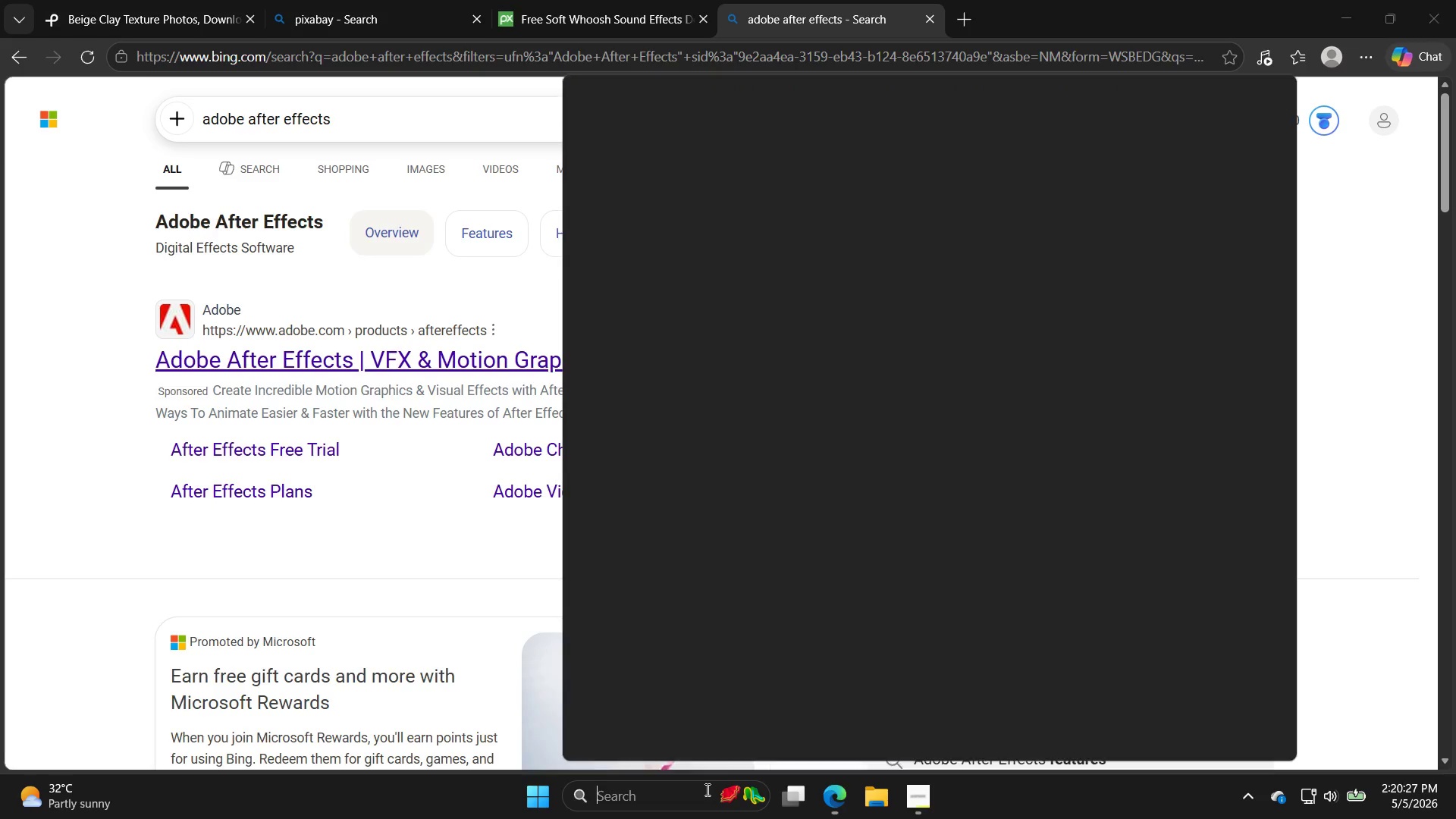 
type(clo)
 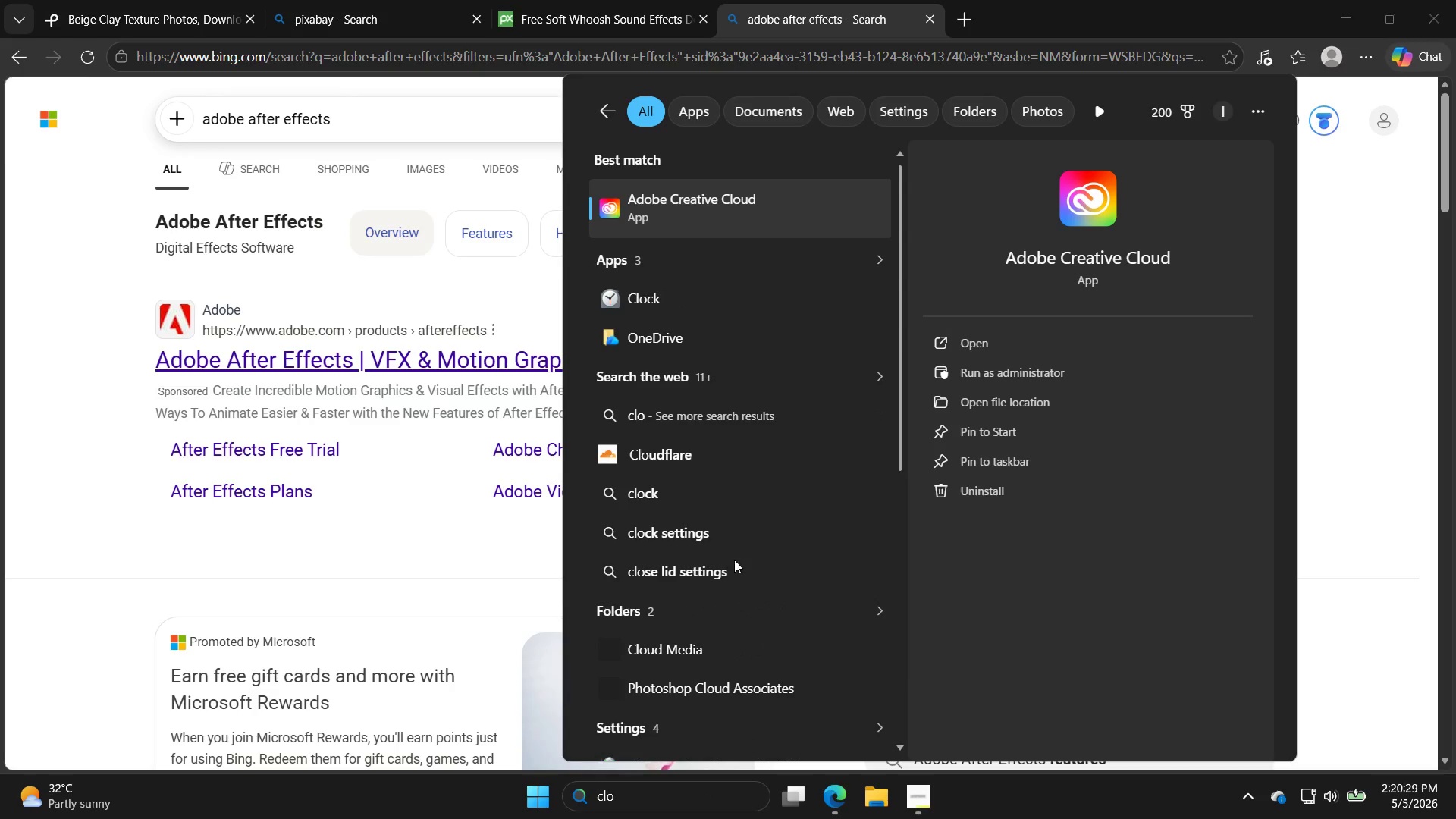 
left_click([791, 204])
 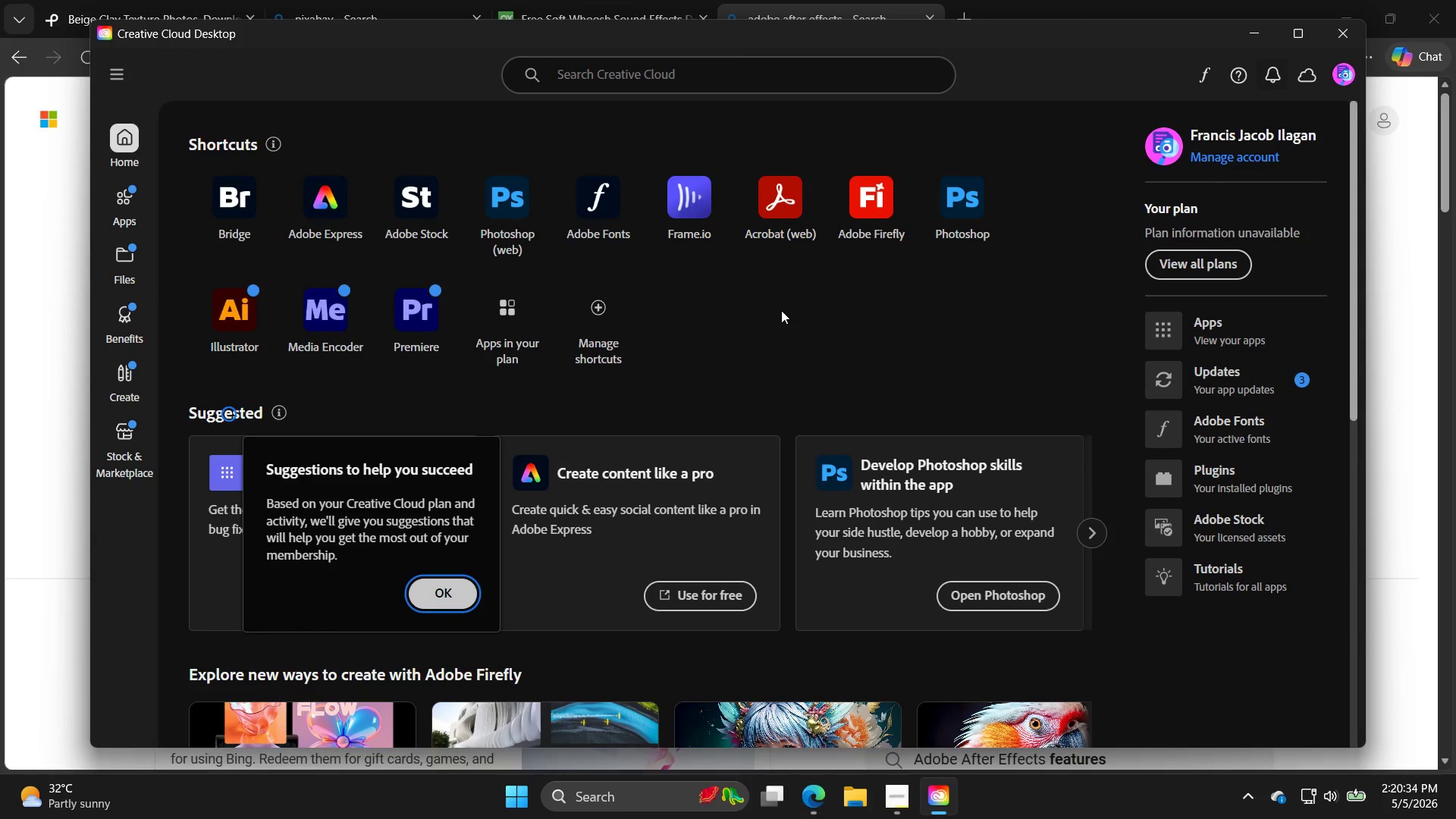 
wait(5.11)
 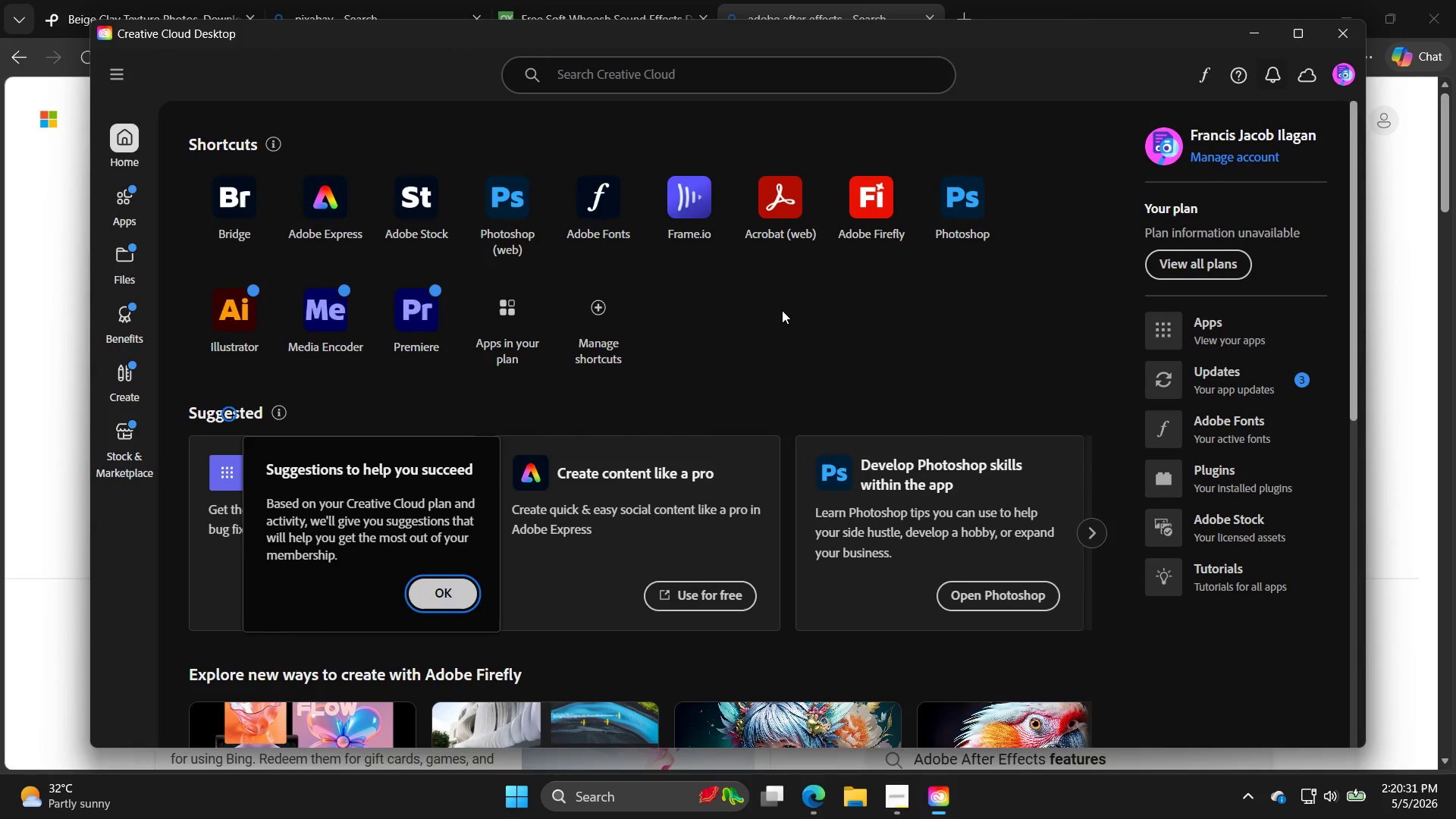 
left_click([781, 310])
 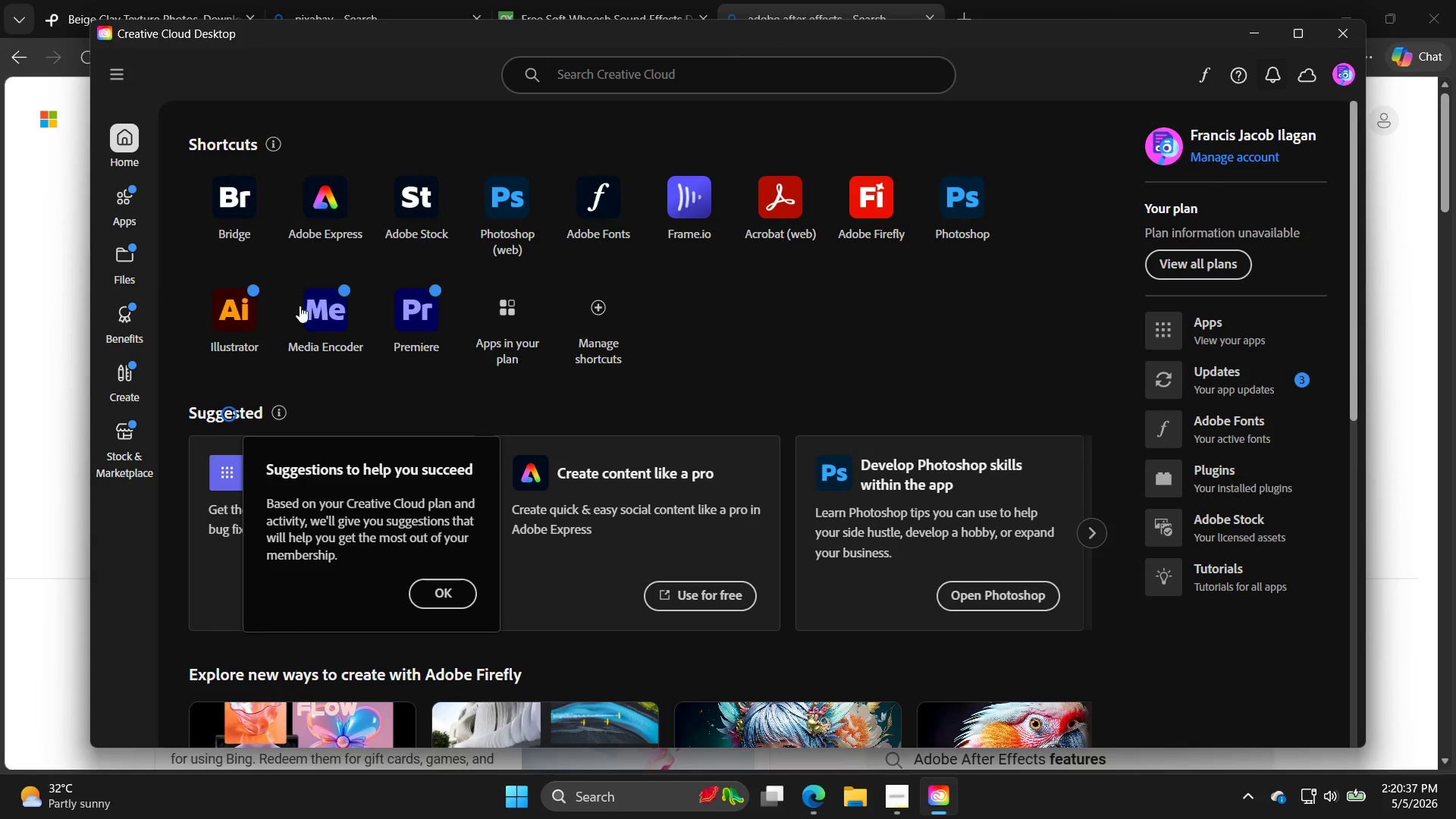 
left_click([113, 200])
 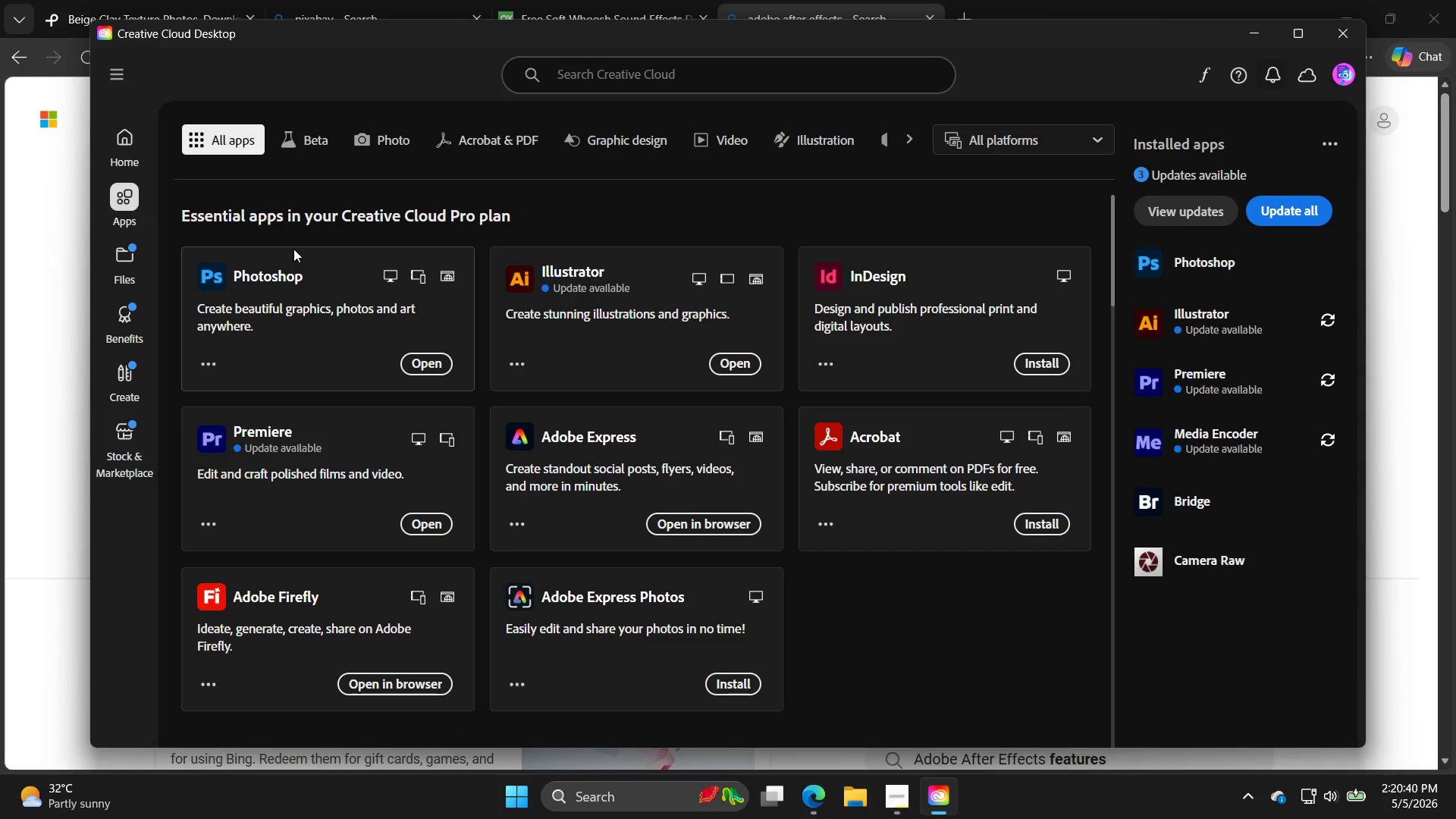 
scroll: coordinate [586, 312], scroll_direction: down, amount: 9.0
 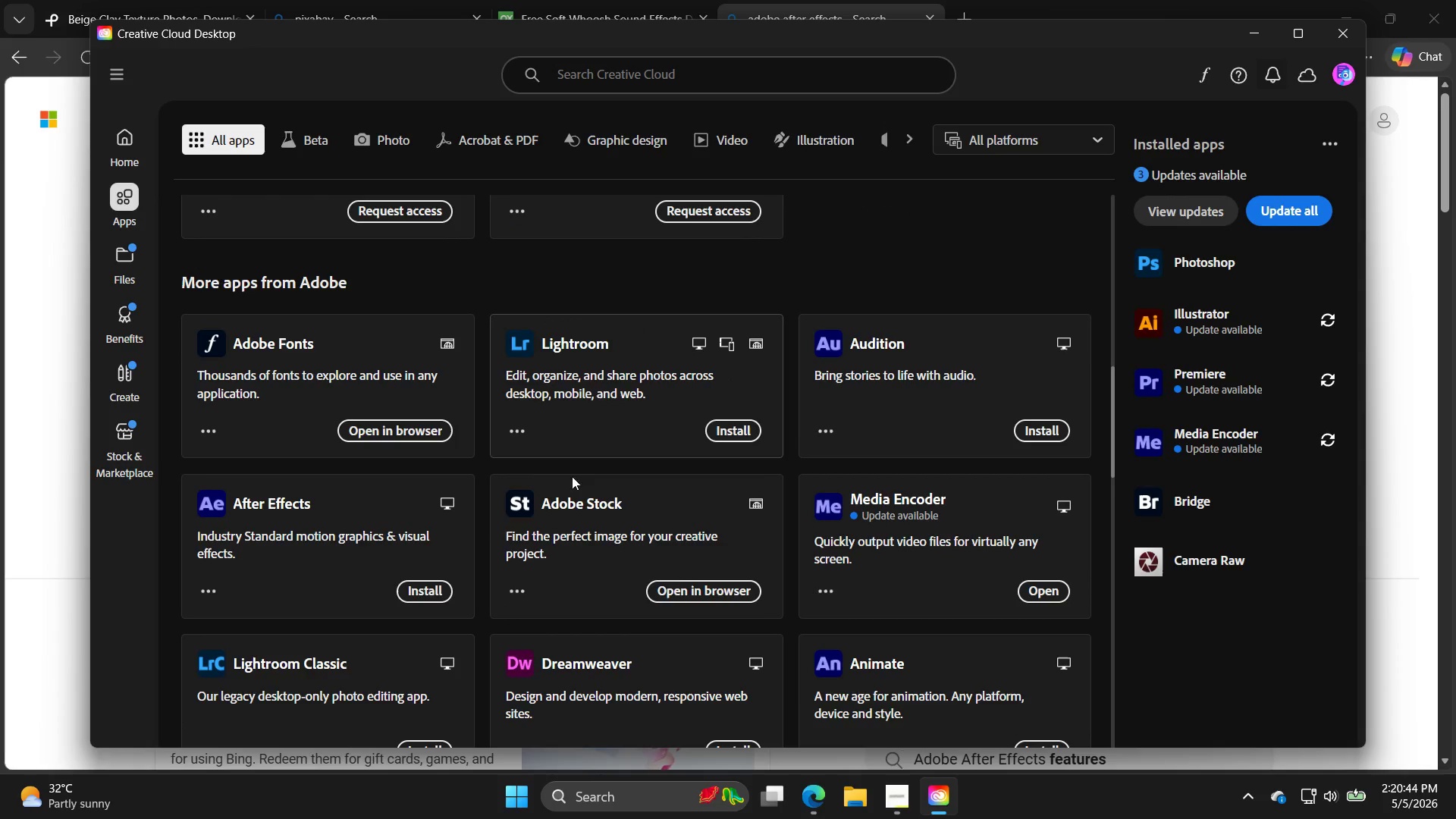 
left_click([435, 592])
 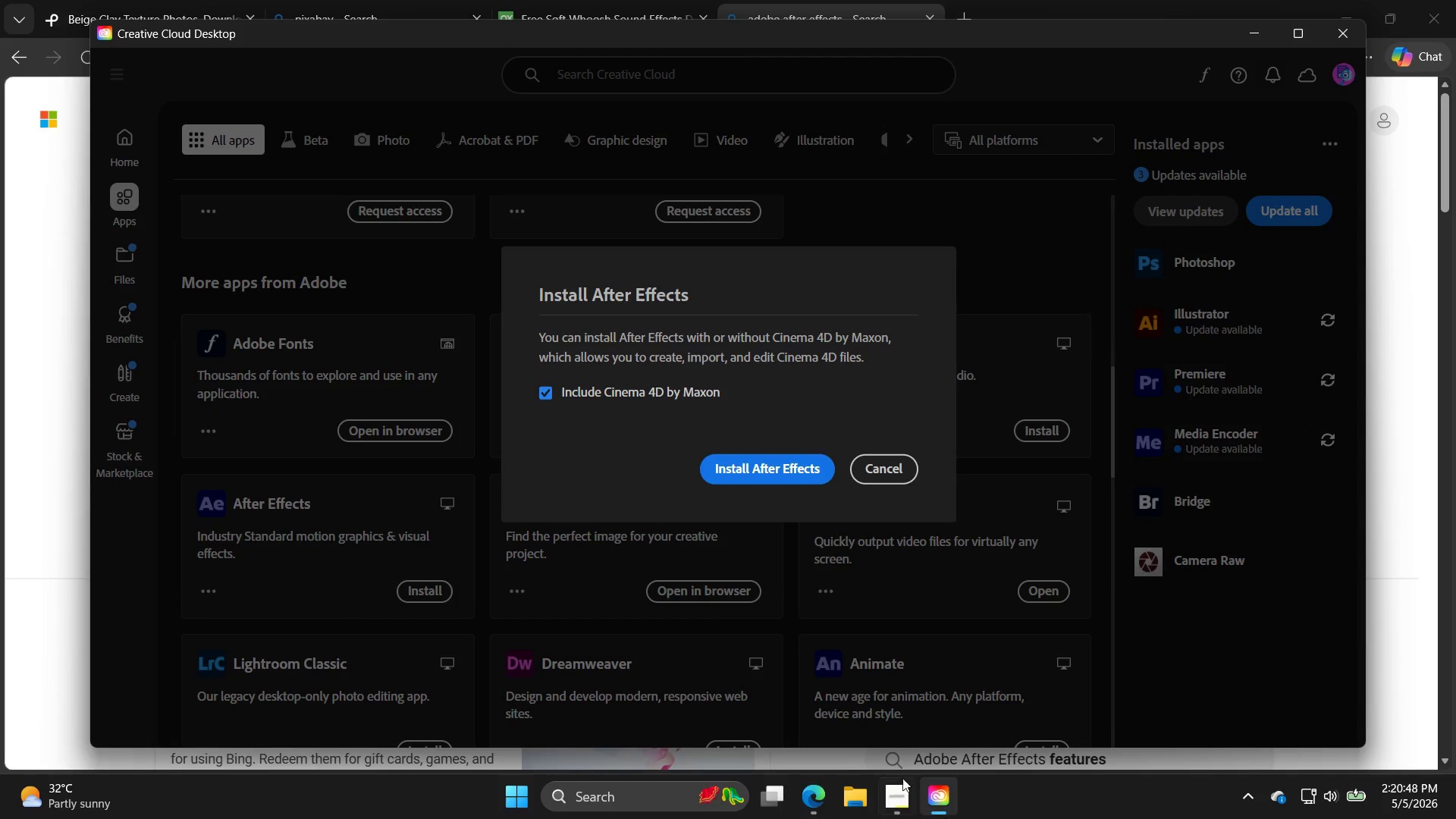 
double_click([794, 463])
 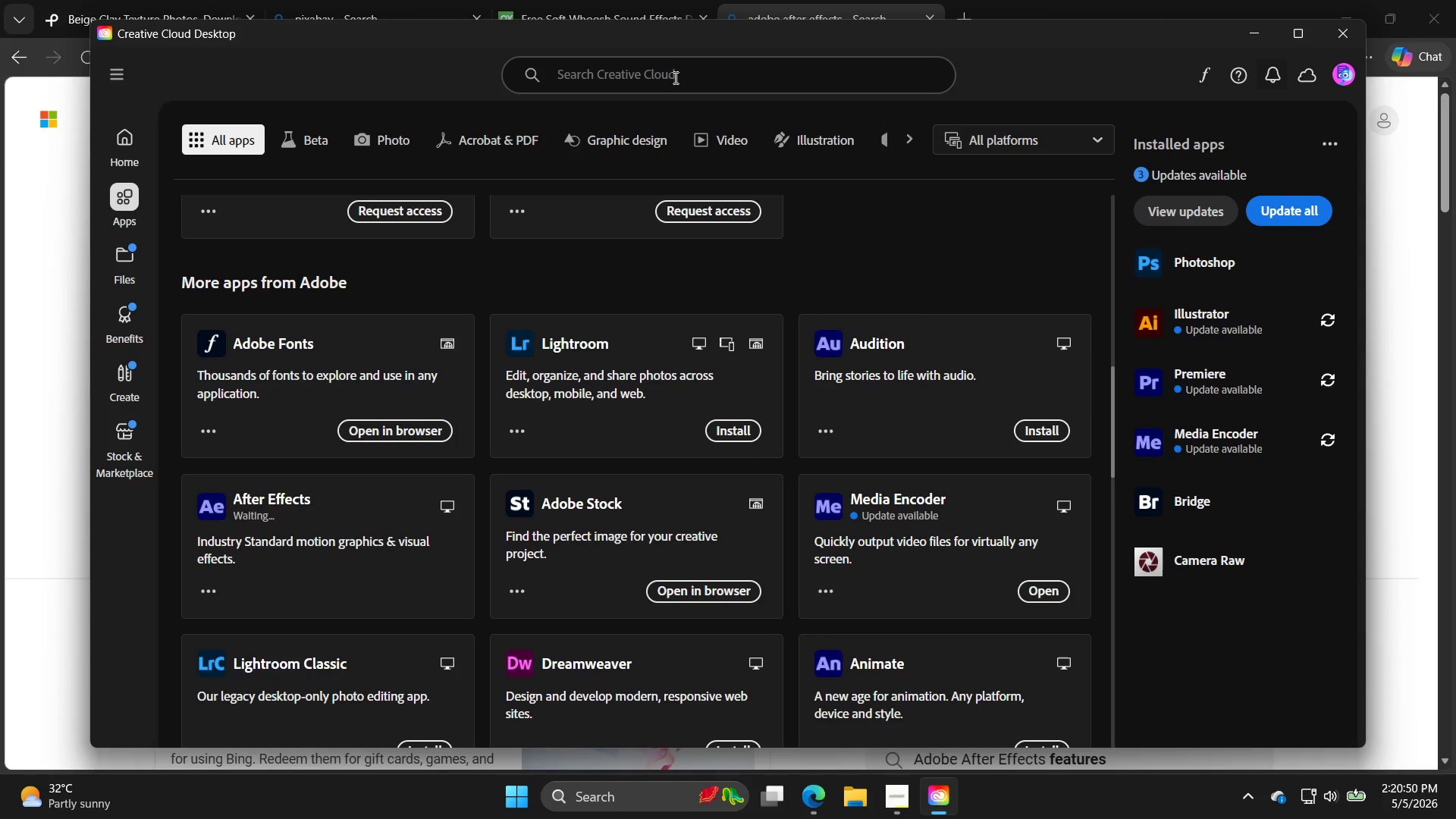 
left_click([607, 0])
 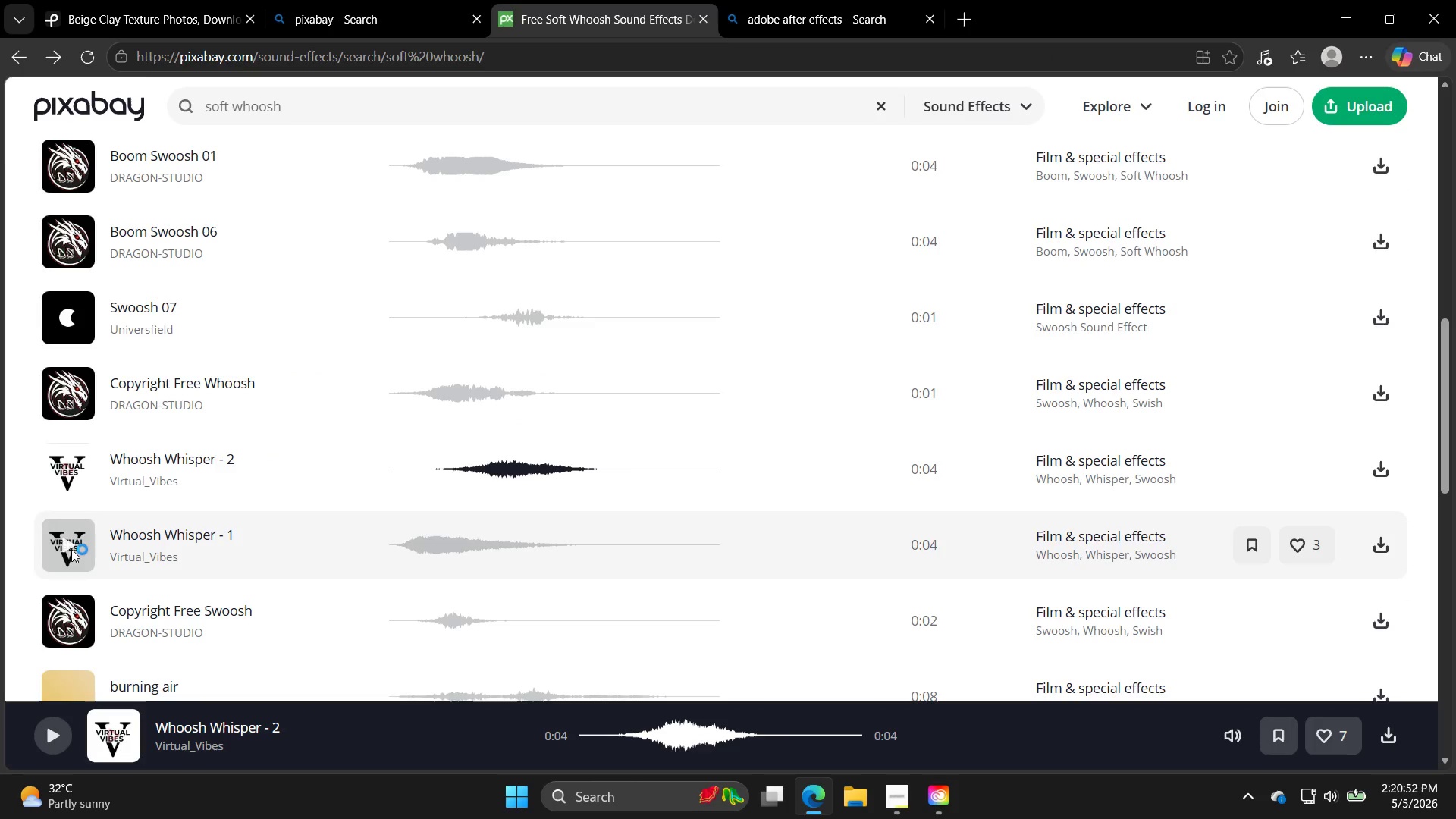 
scroll: coordinate [325, 266], scroll_direction: up, amount: 10.0
 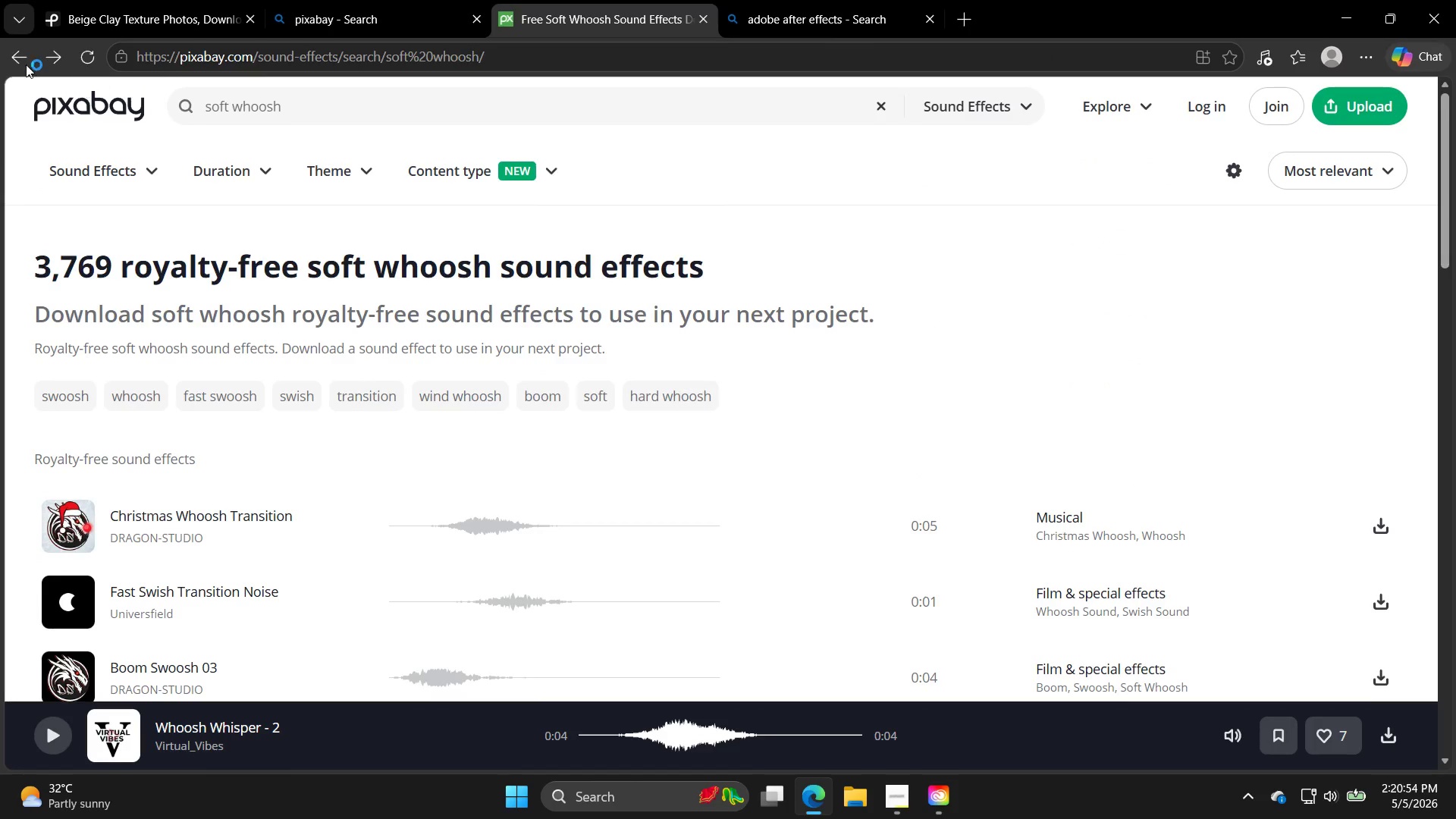 
left_click([12, 58])
 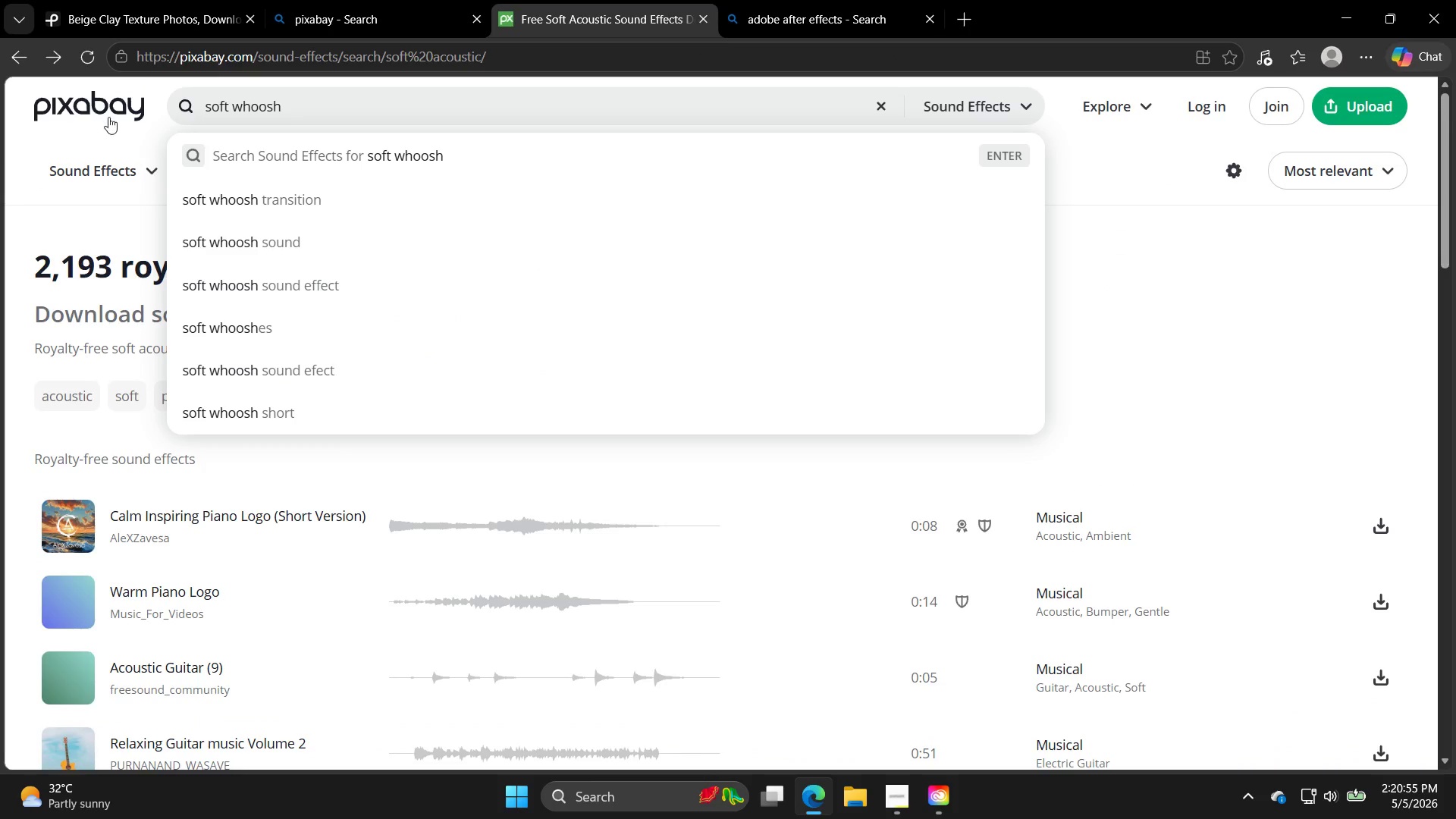 
left_click([18, 56])
 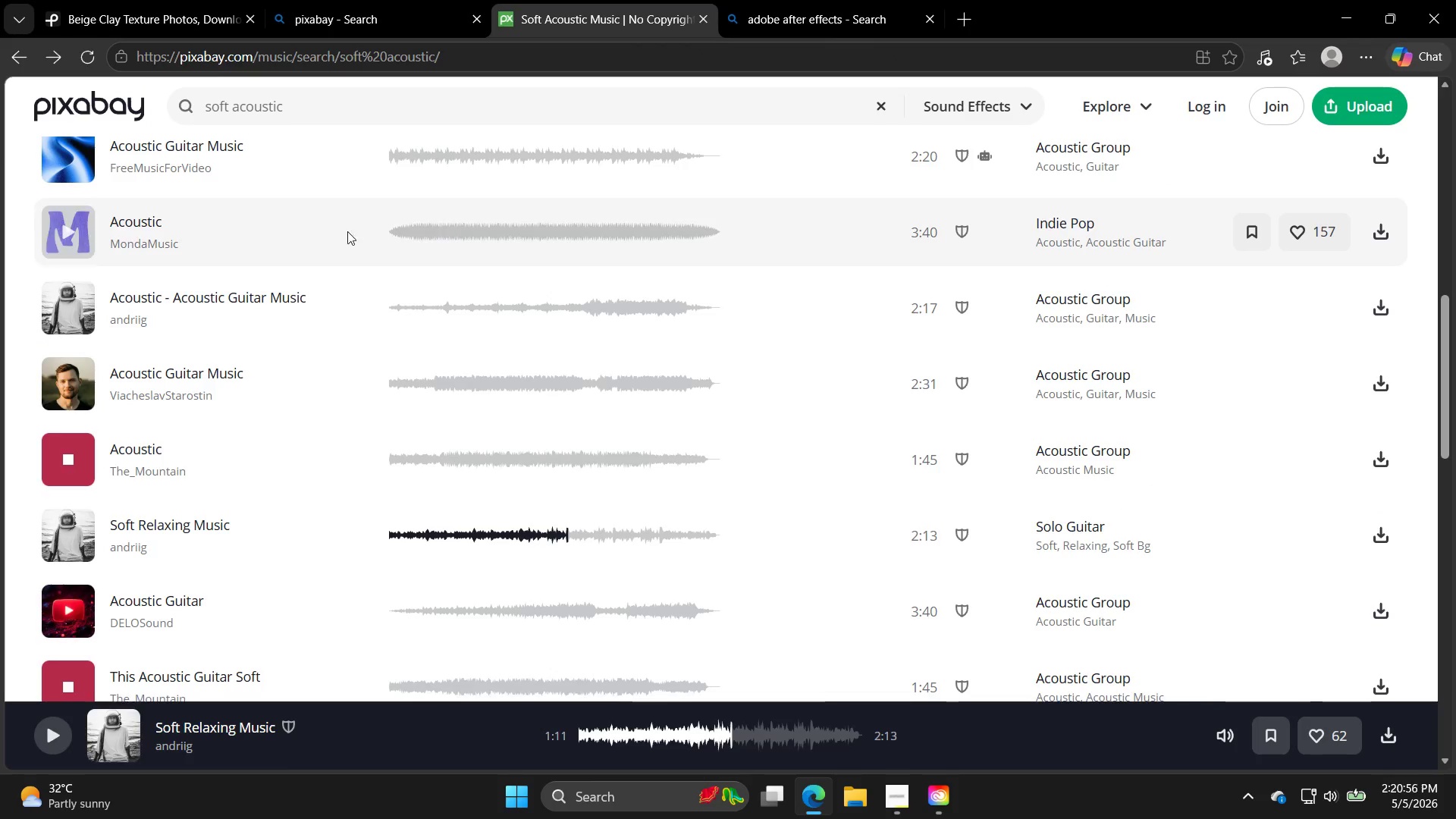 
scroll: coordinate [381, 271], scroll_direction: up, amount: 7.0
 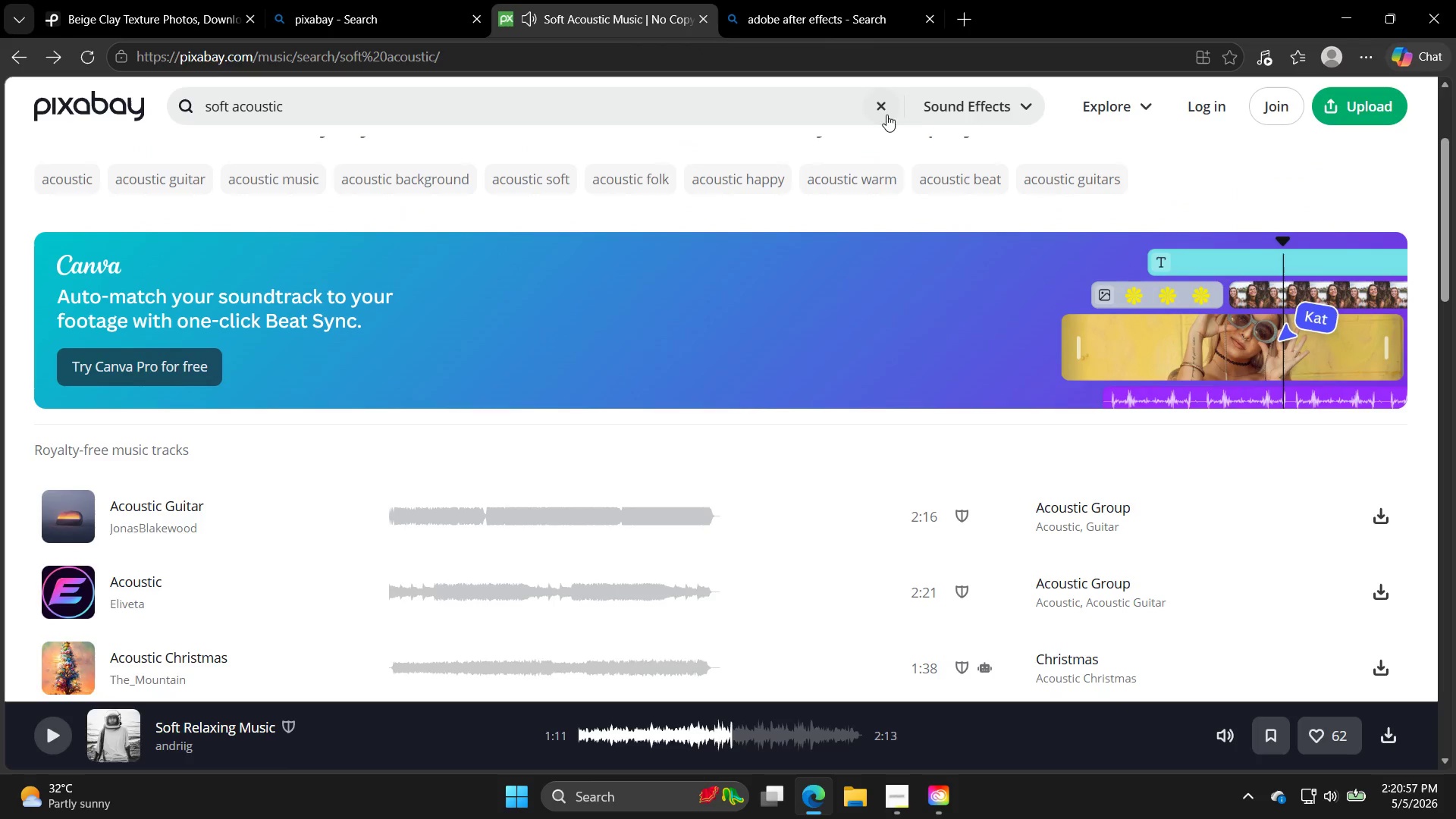 
left_click([972, 111])
 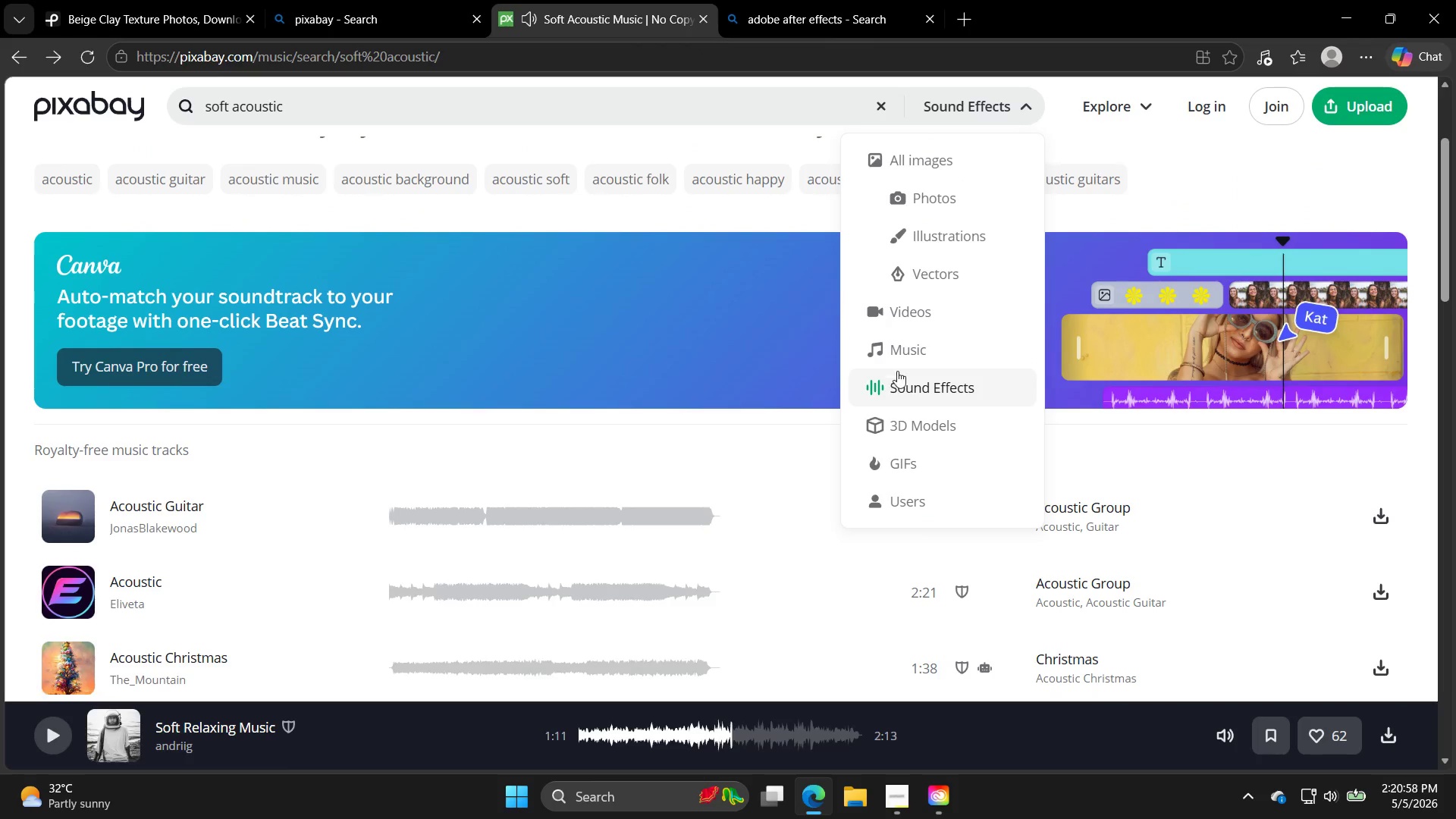 
left_click([911, 357])
 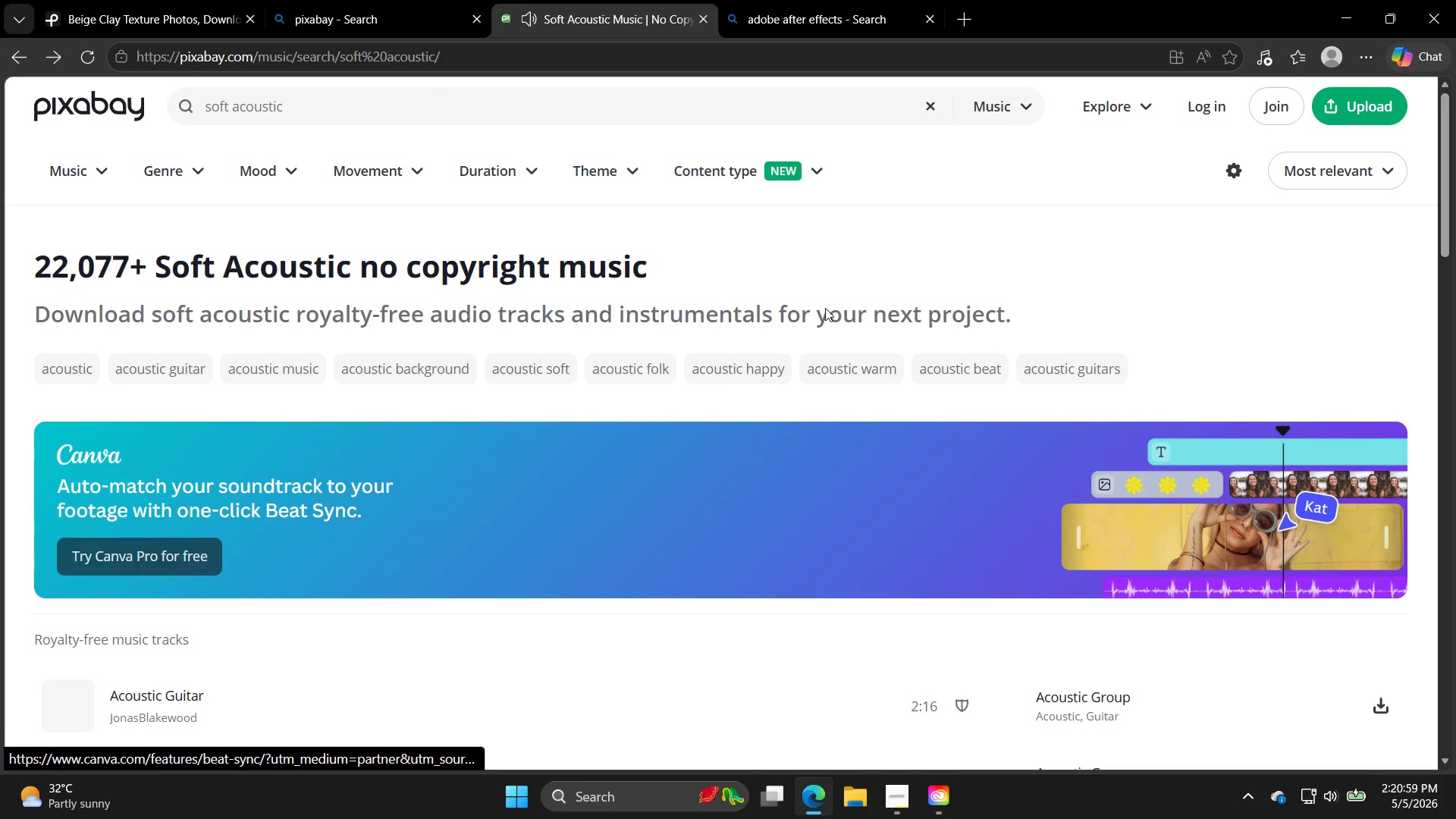 
scroll: coordinate [704, 317], scroll_direction: down, amount: 4.0
 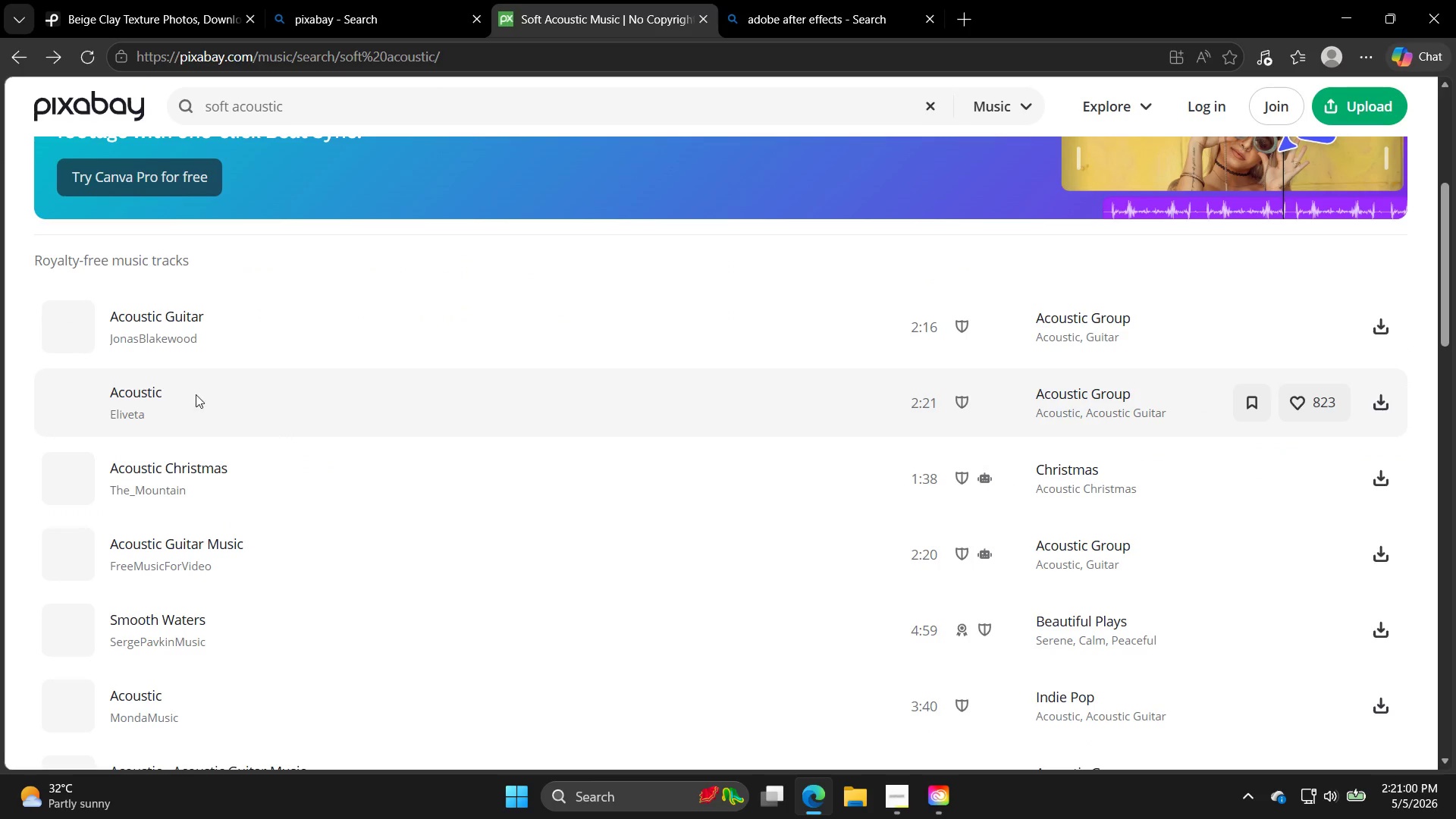 
left_click([99, 411])
 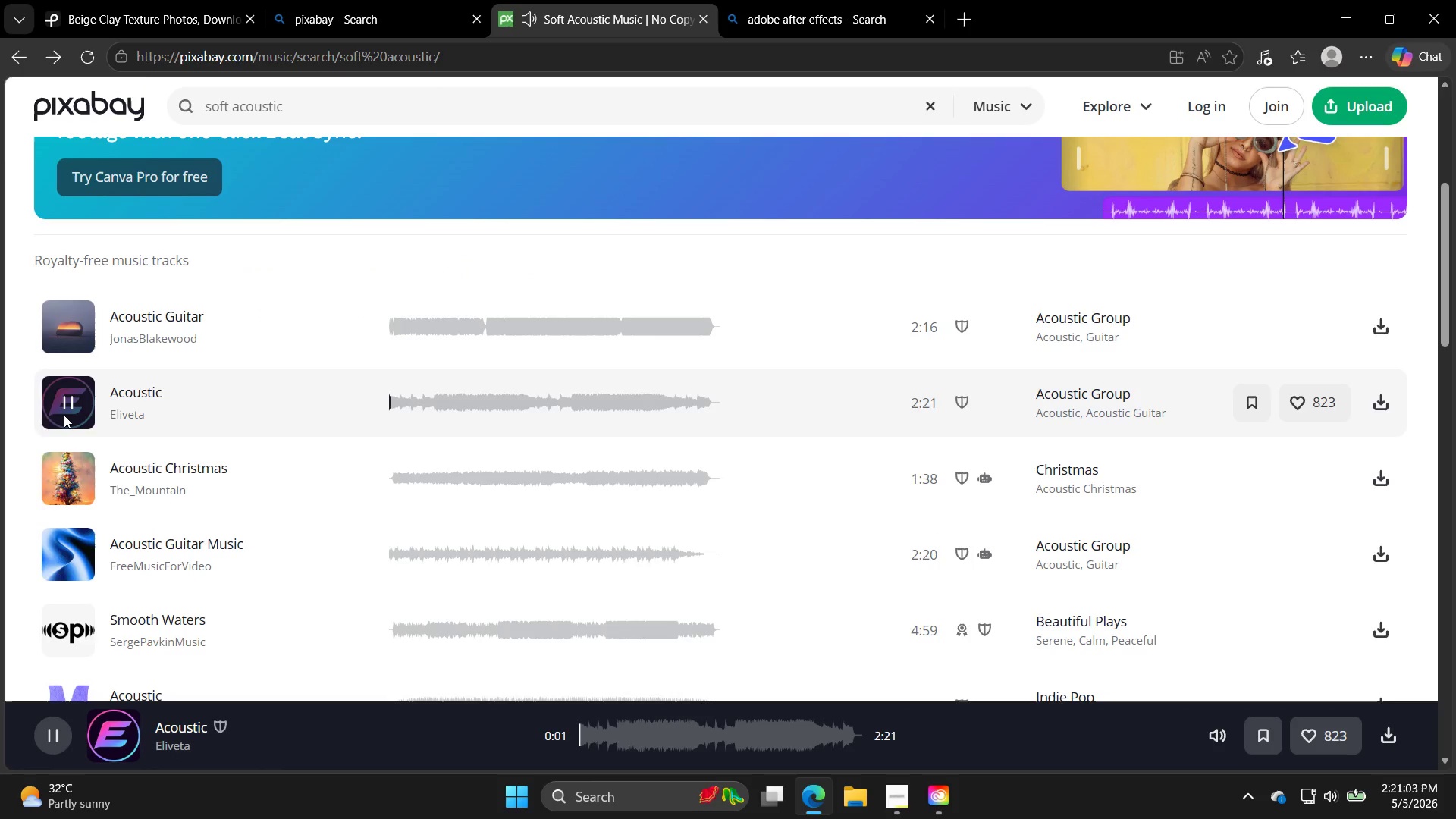 
scroll: coordinate [71, 437], scroll_direction: down, amount: 5.0
 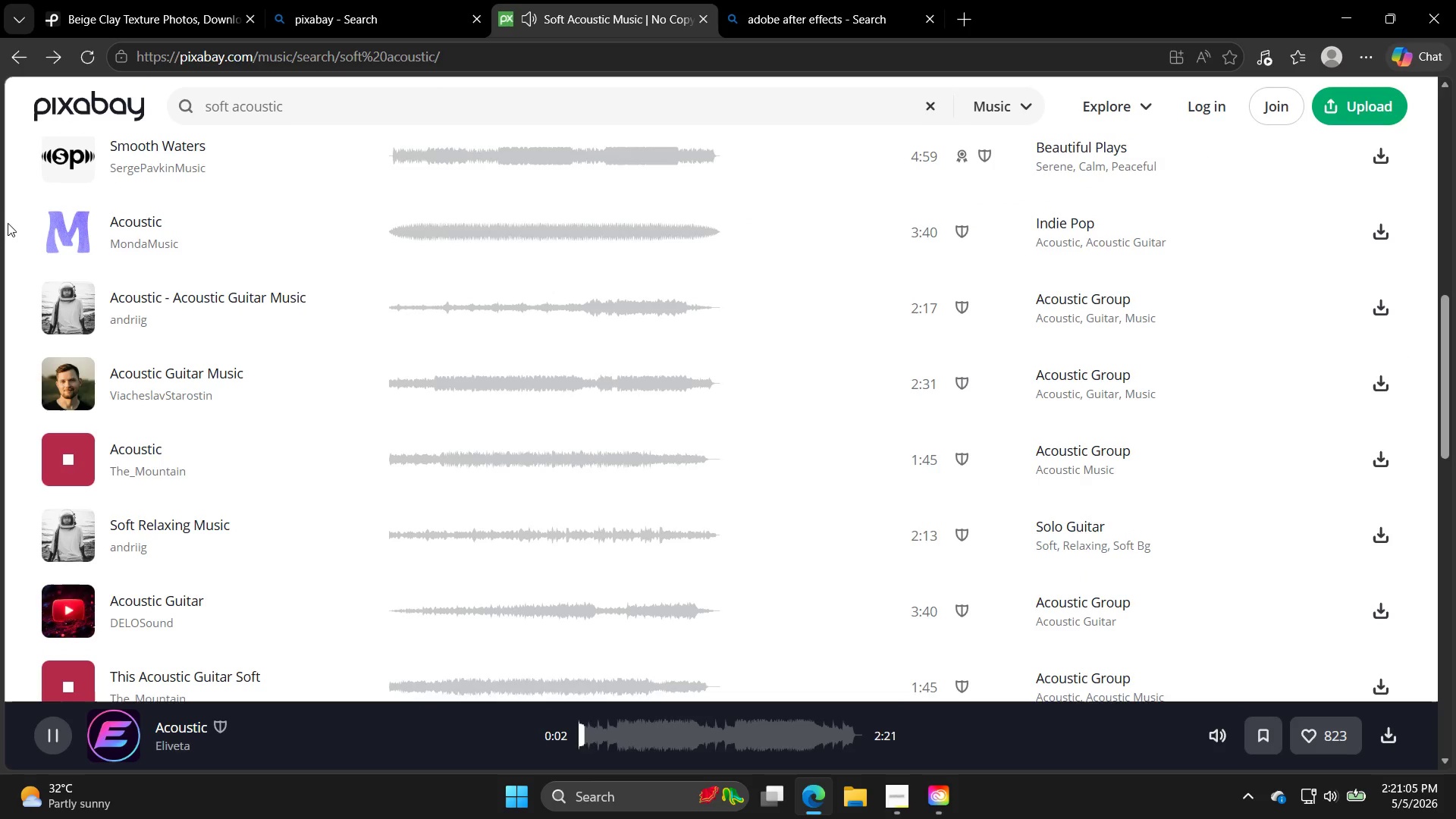 
left_click([58, 164])
 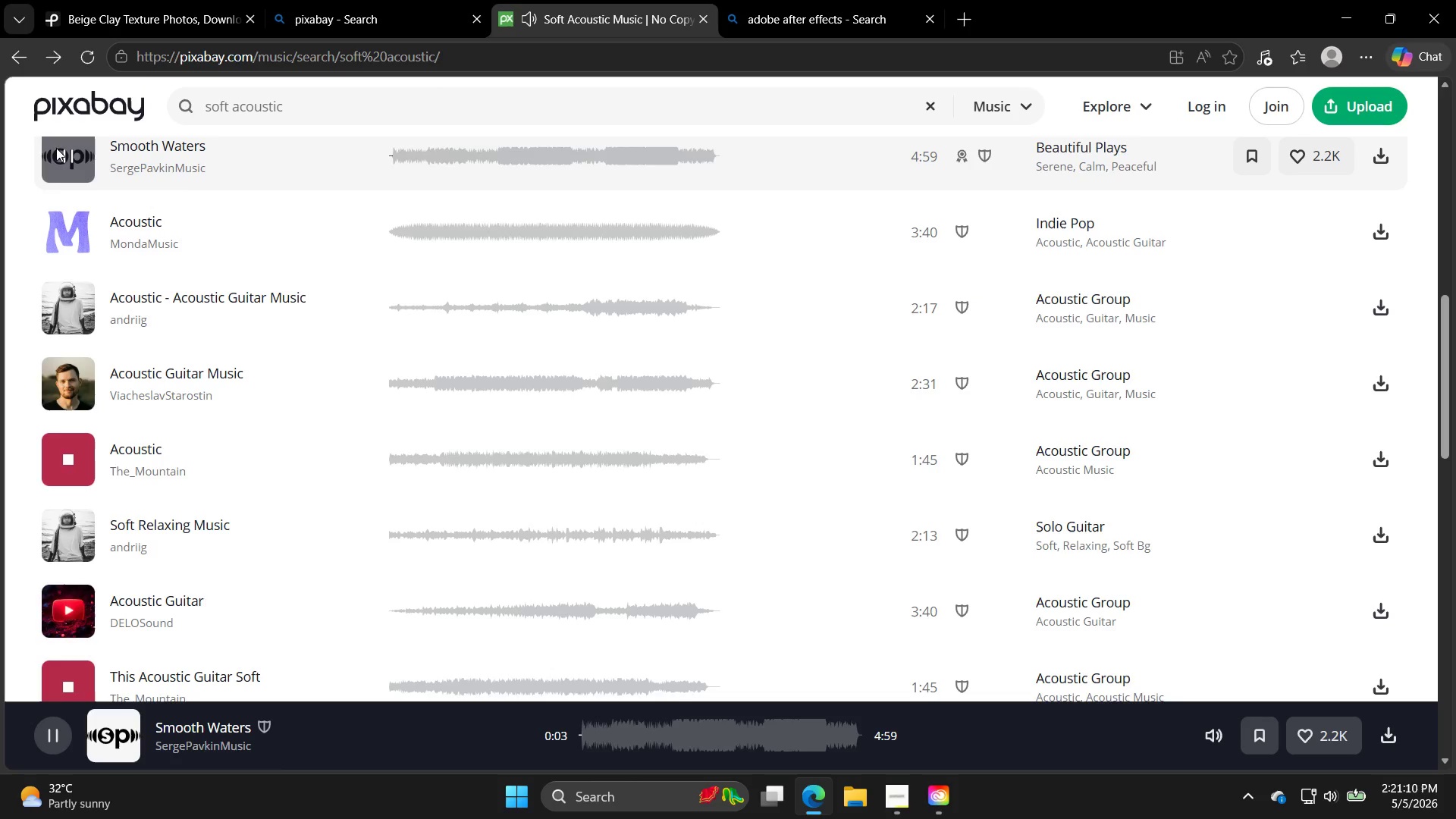 
wait(6.42)
 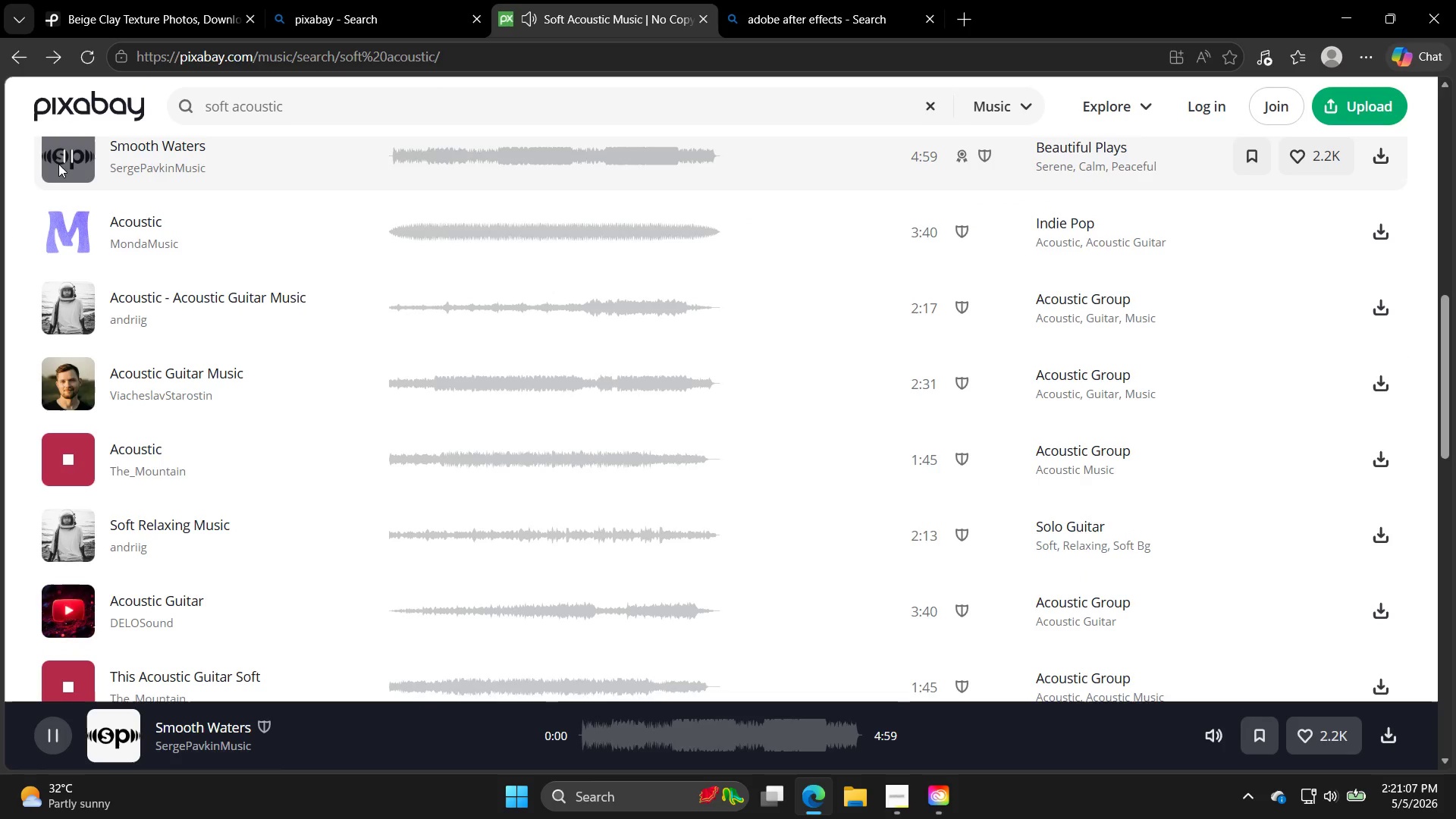 
left_click_drag(start_coordinate=[937, 808], to_coordinate=[942, 809])
 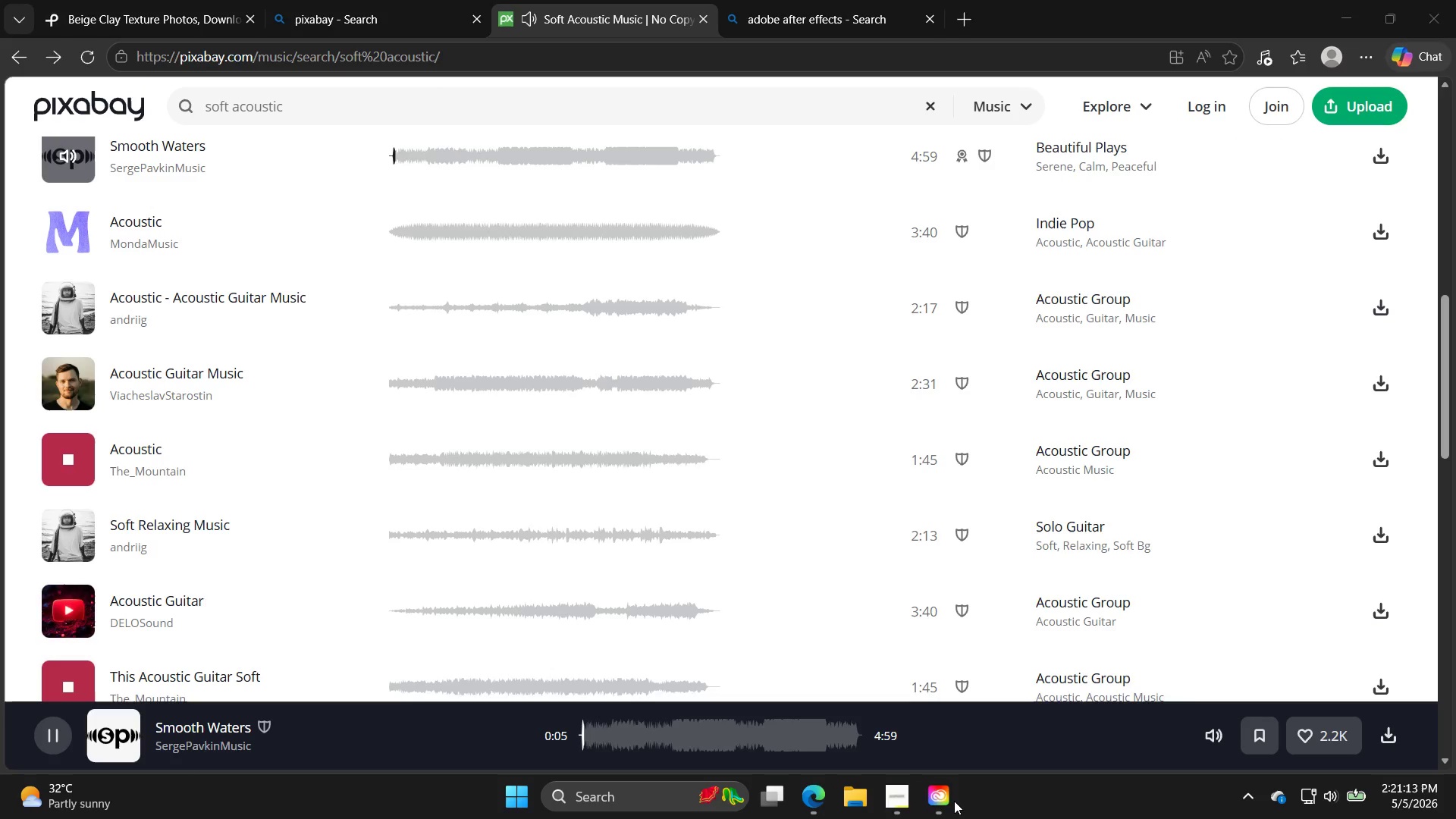 
left_click([947, 799])
 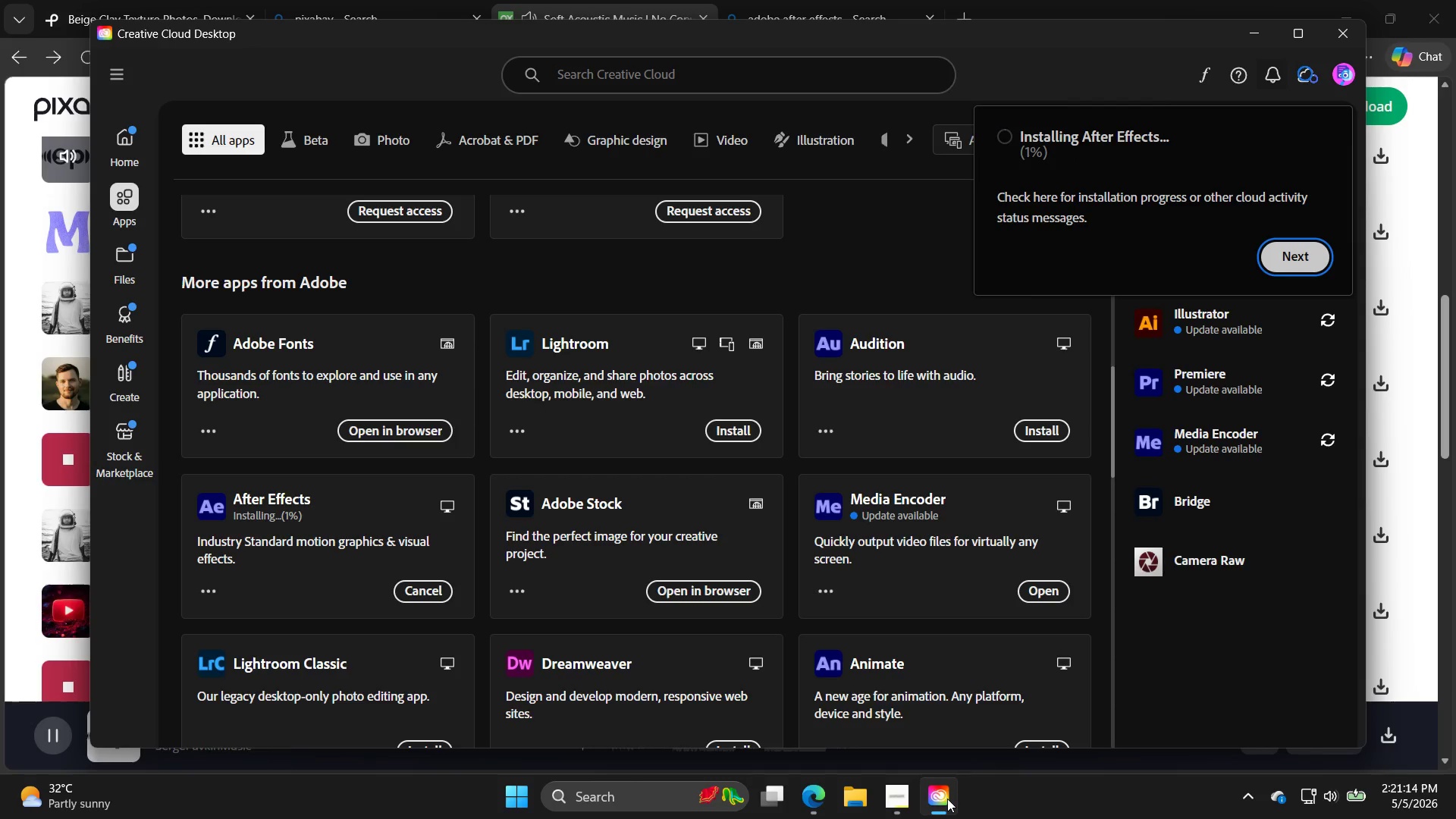 
left_click([947, 799])
 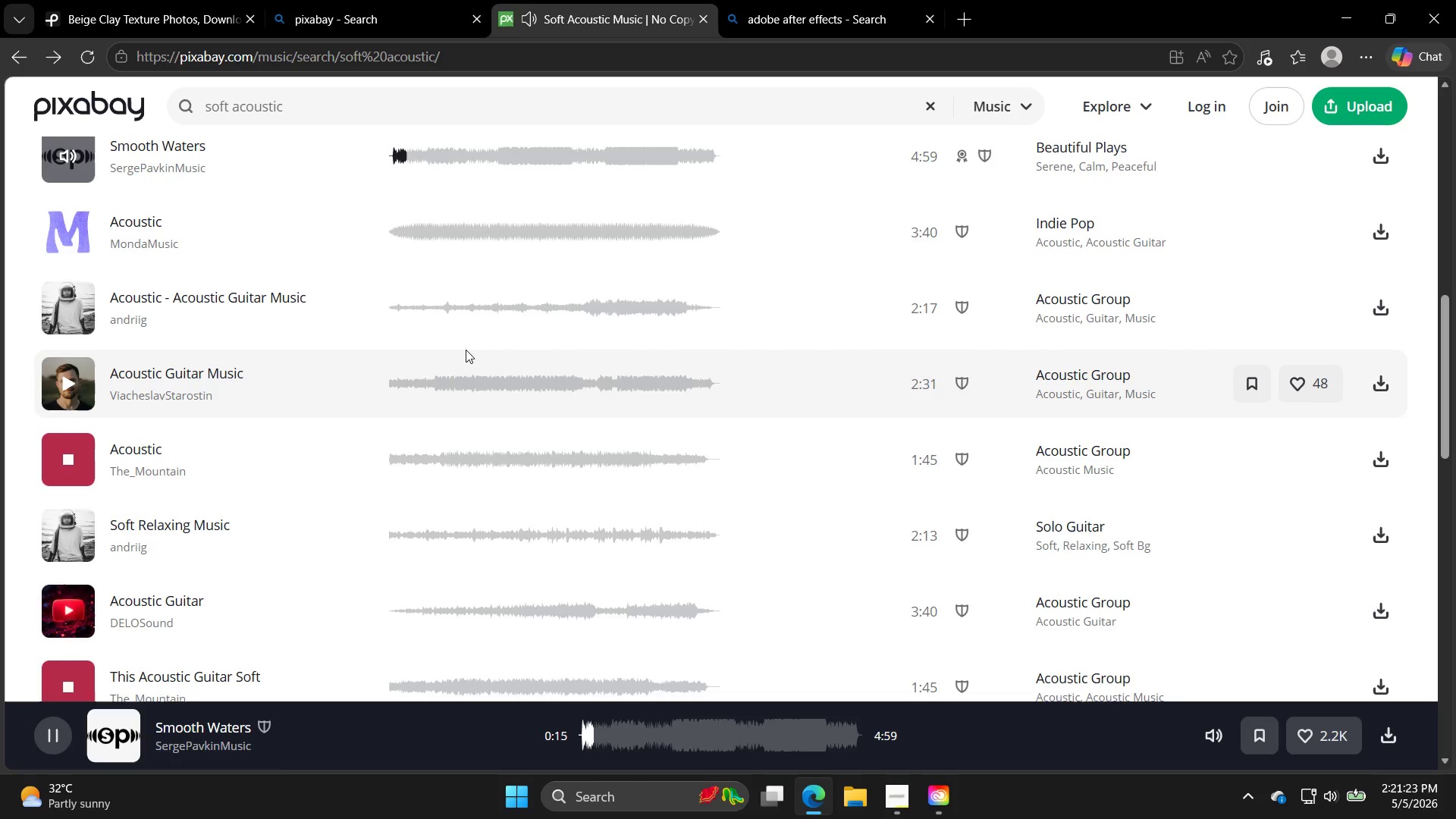 
wait(13.3)
 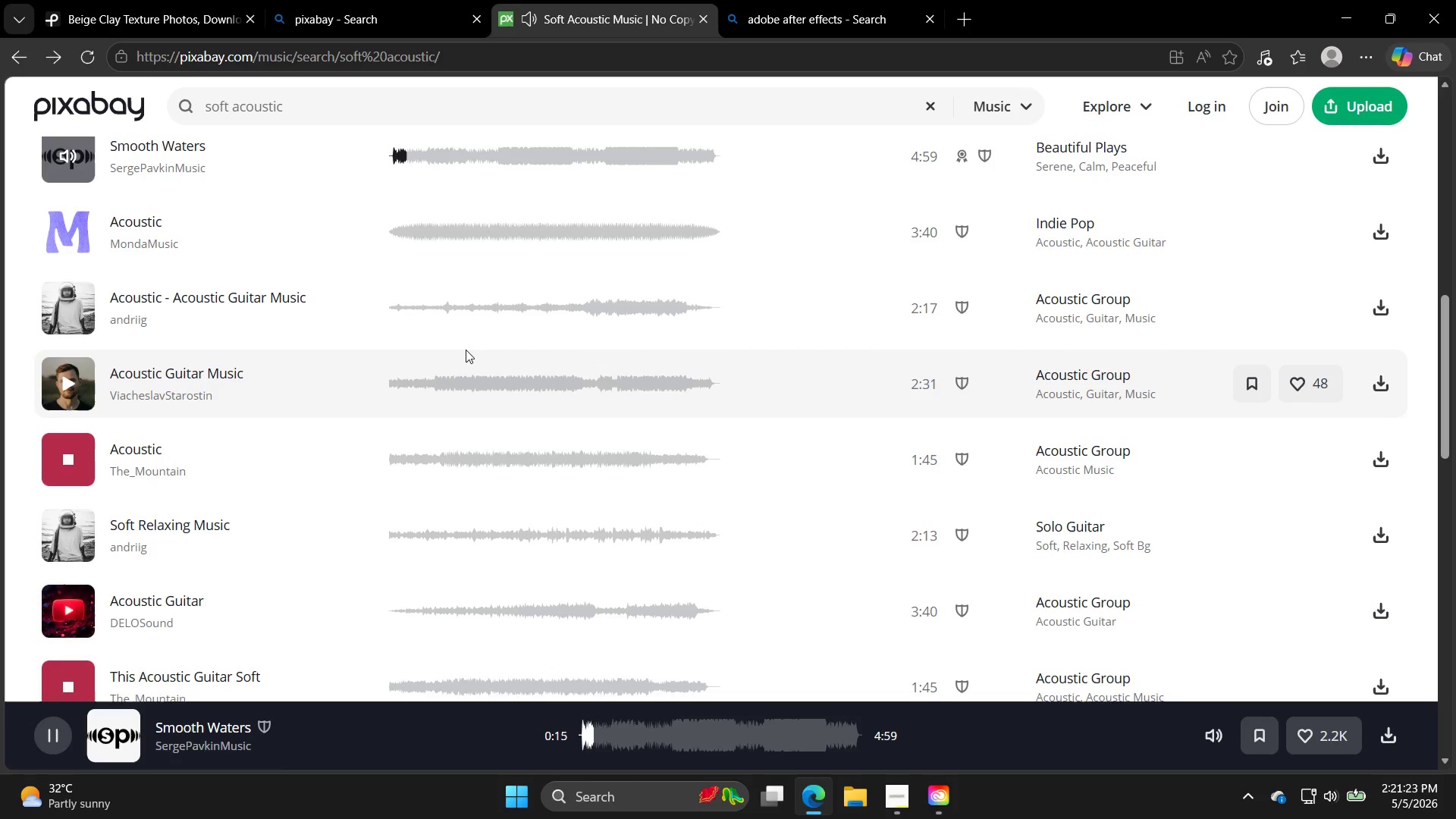 
left_click([68, 306])
 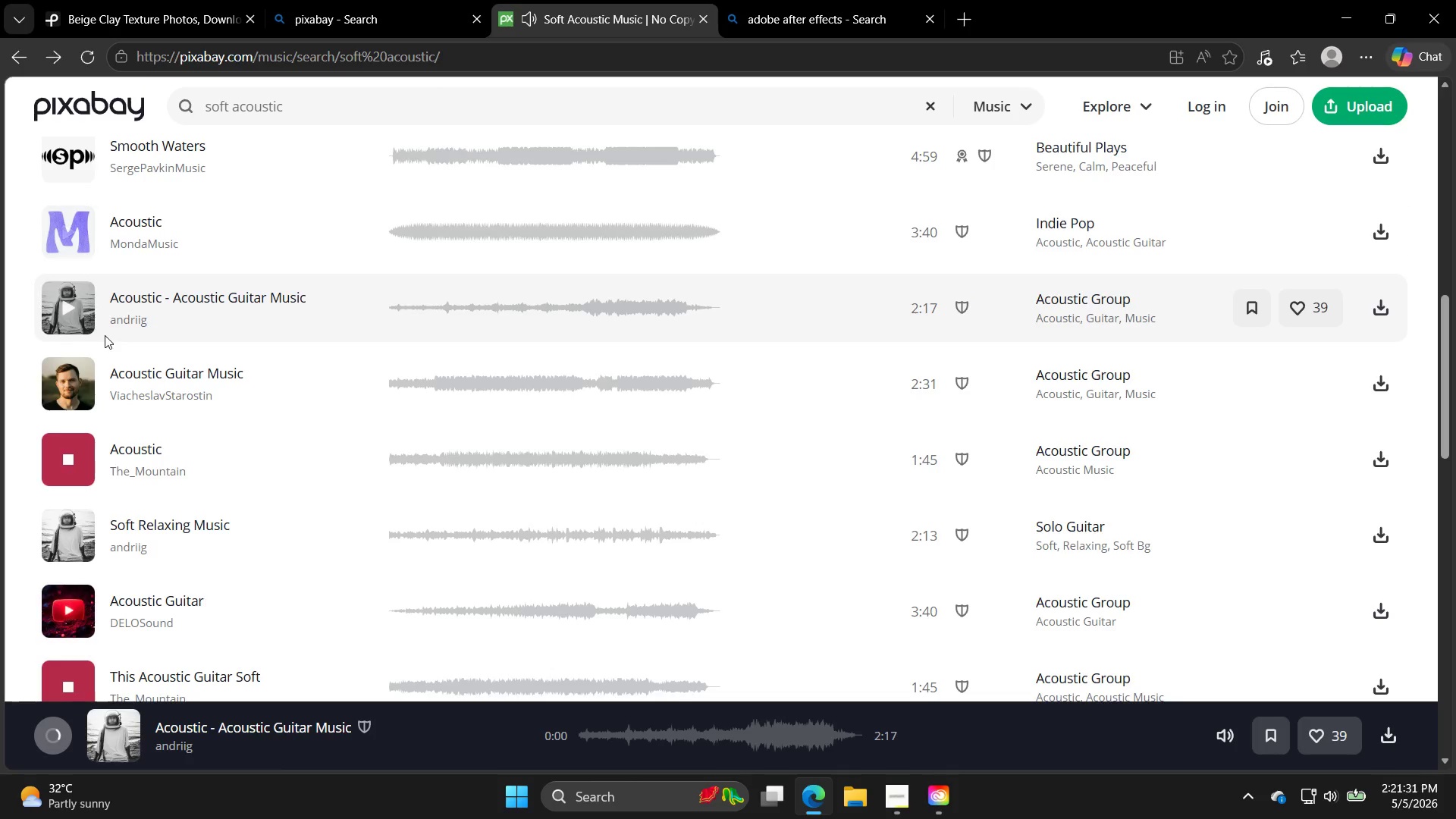 
double_click([71, 308])
 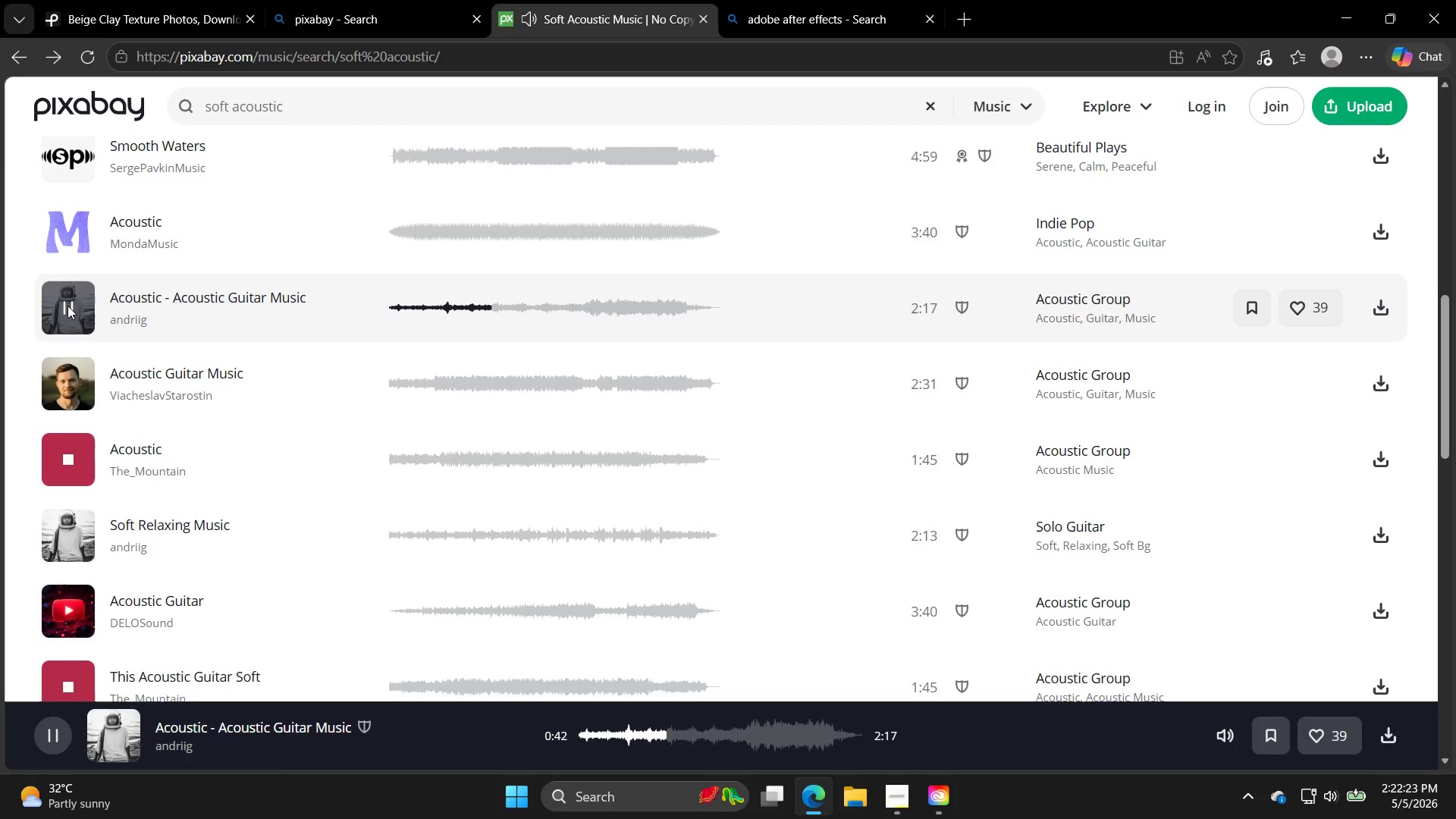 
wait(56.16)
 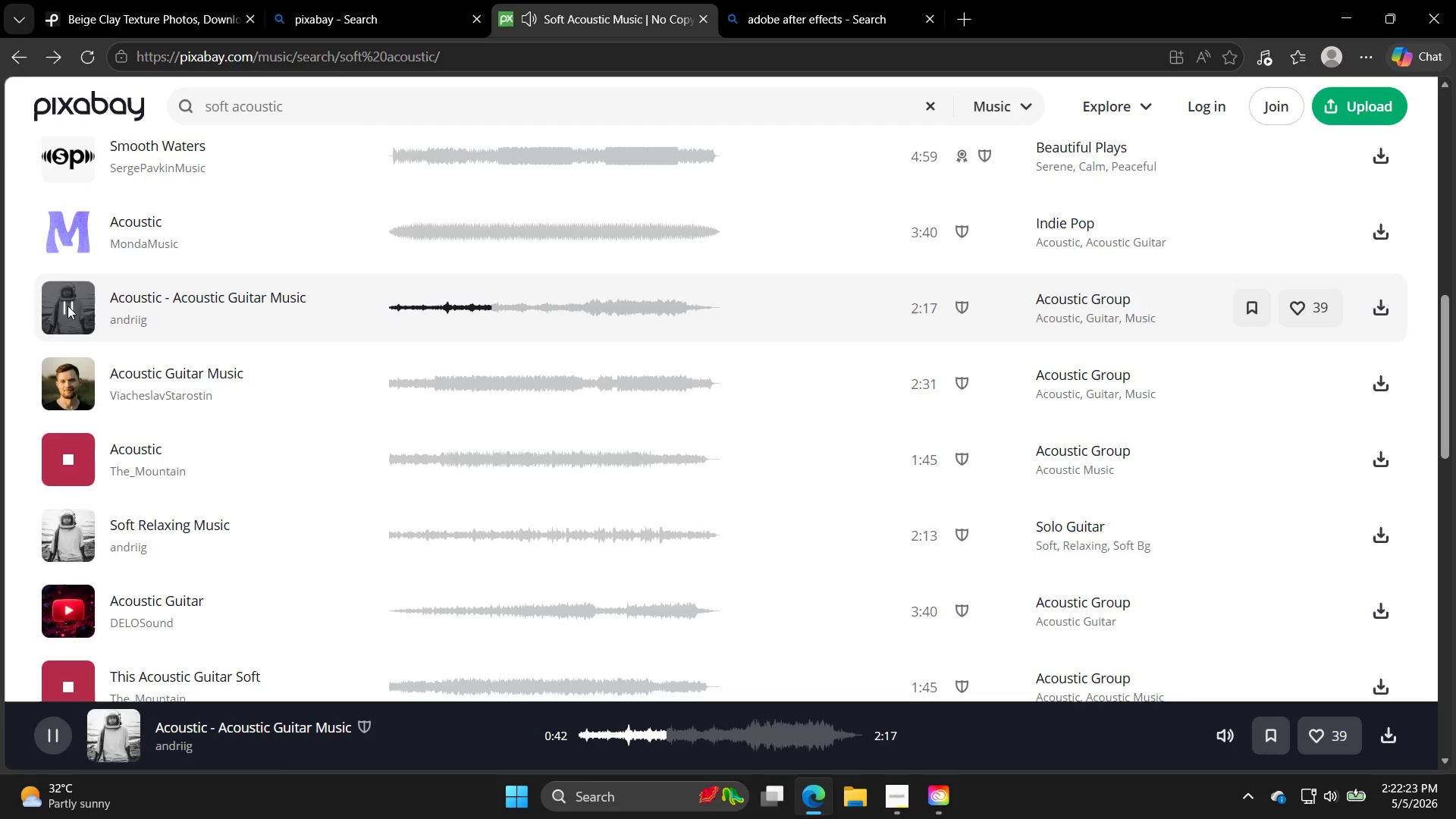 
left_click([76, 388])
 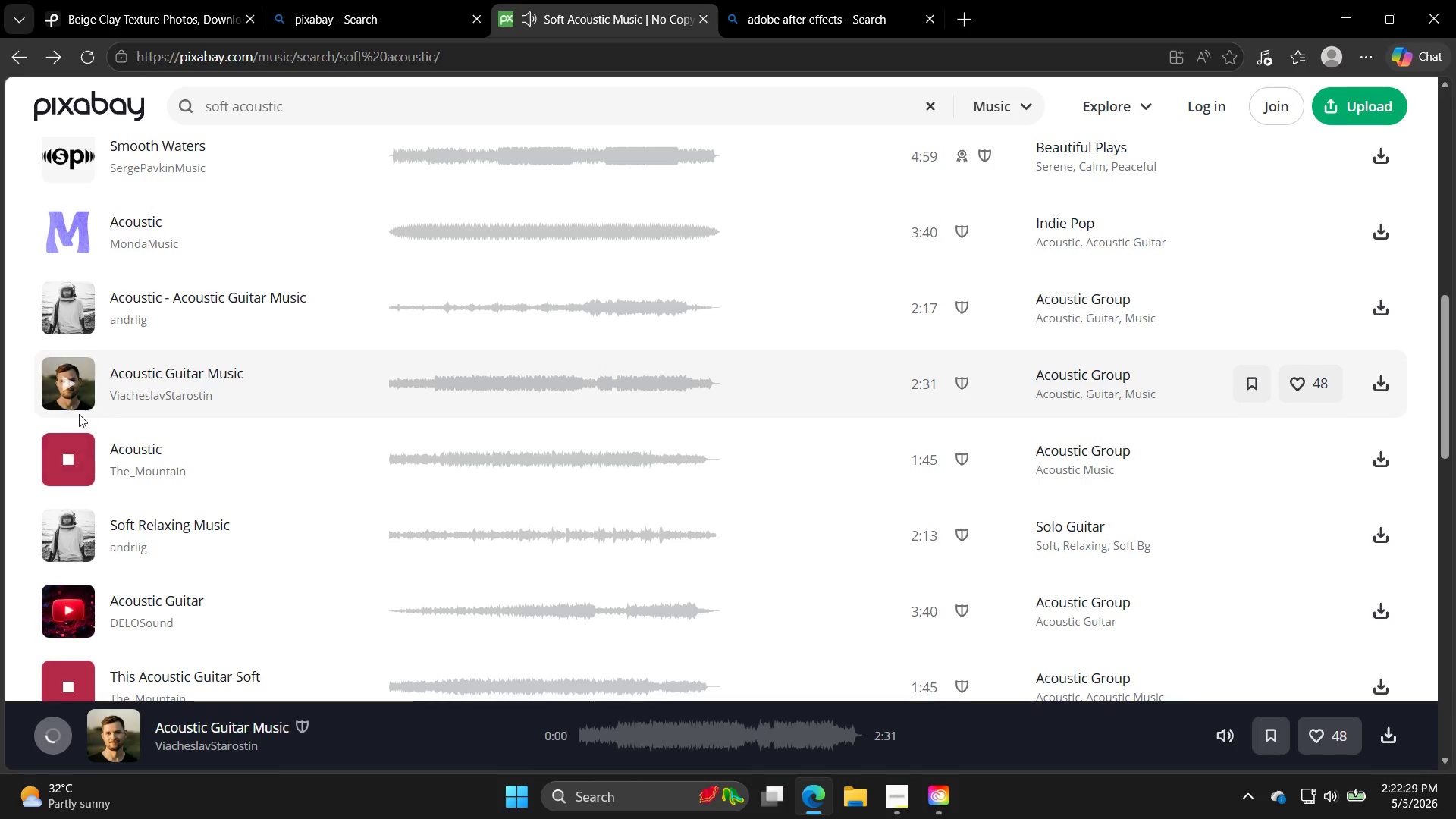 
left_click([66, 378])
 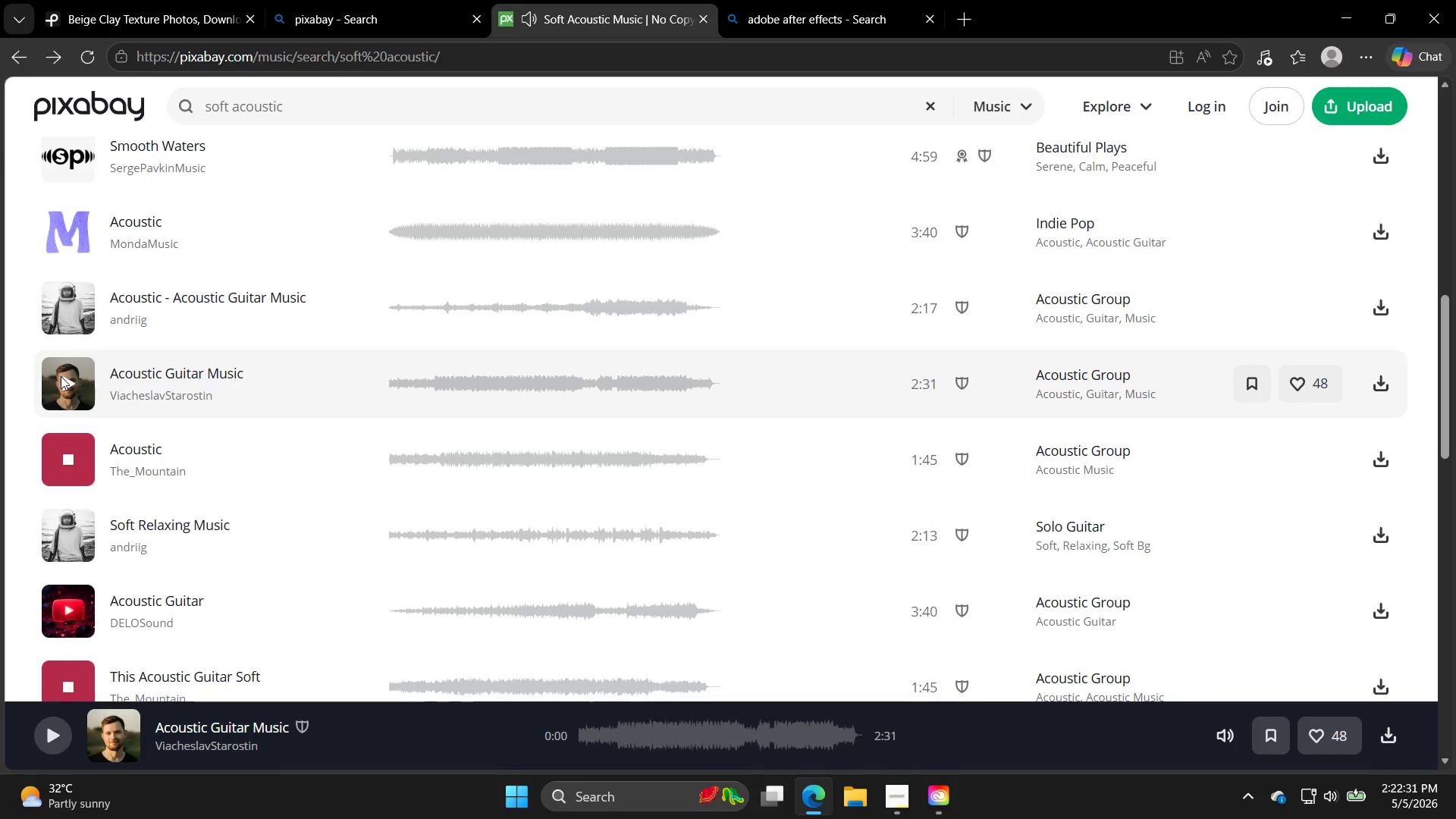 
left_click_drag(start_coordinate=[63, 378], to_coordinate=[67, 381])
 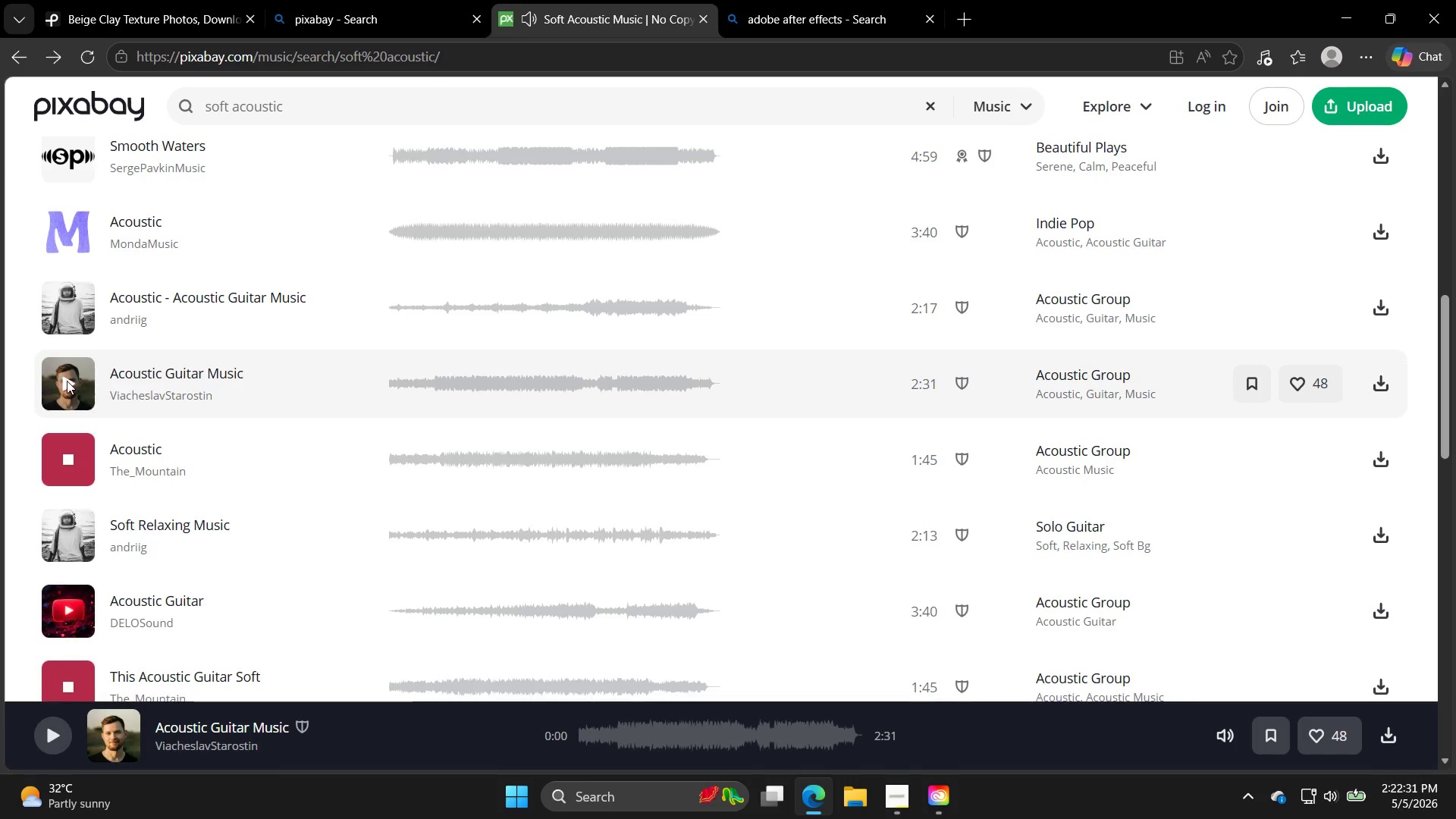 
double_click([67, 381])
 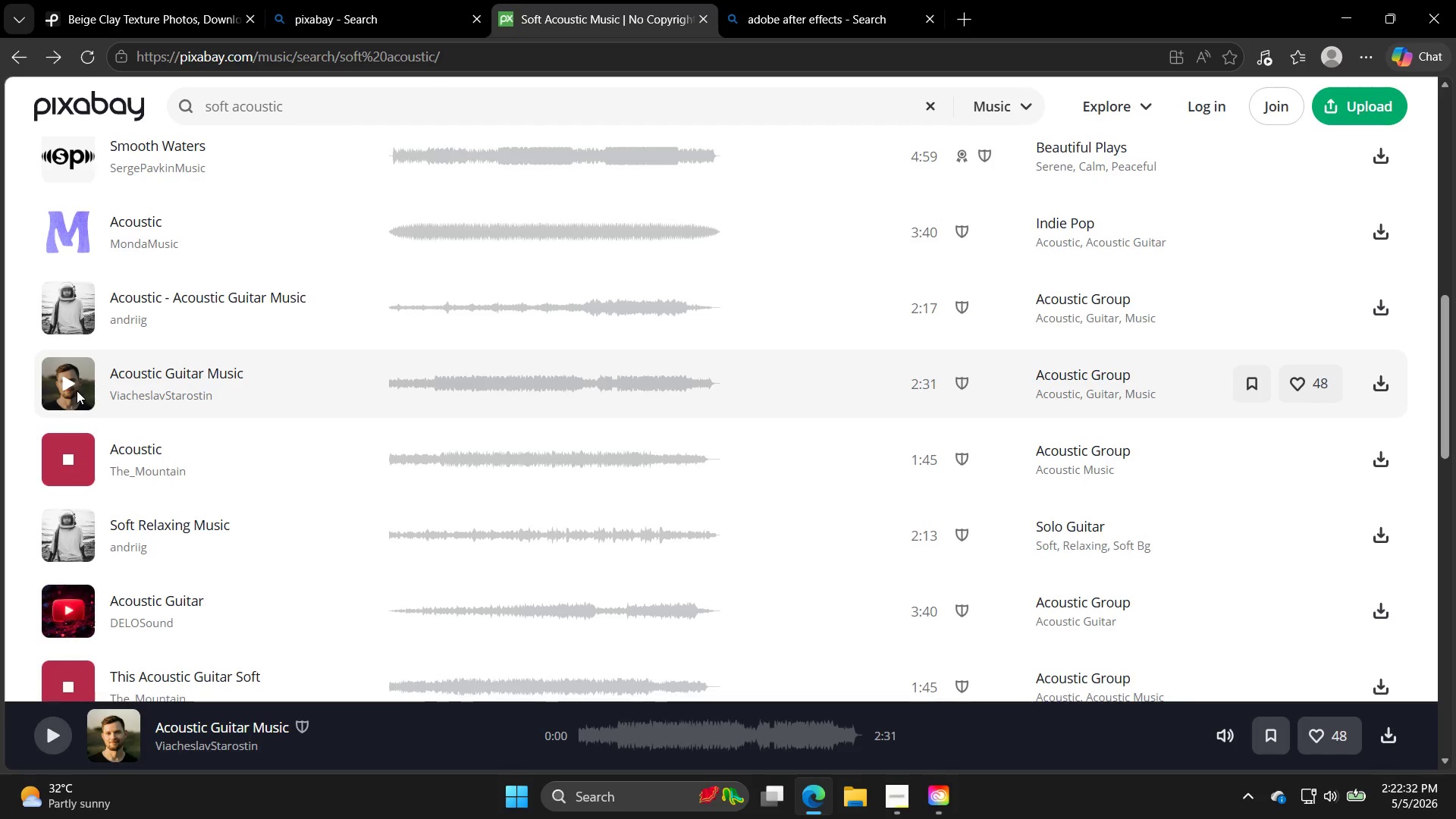 
left_click([76, 390])
 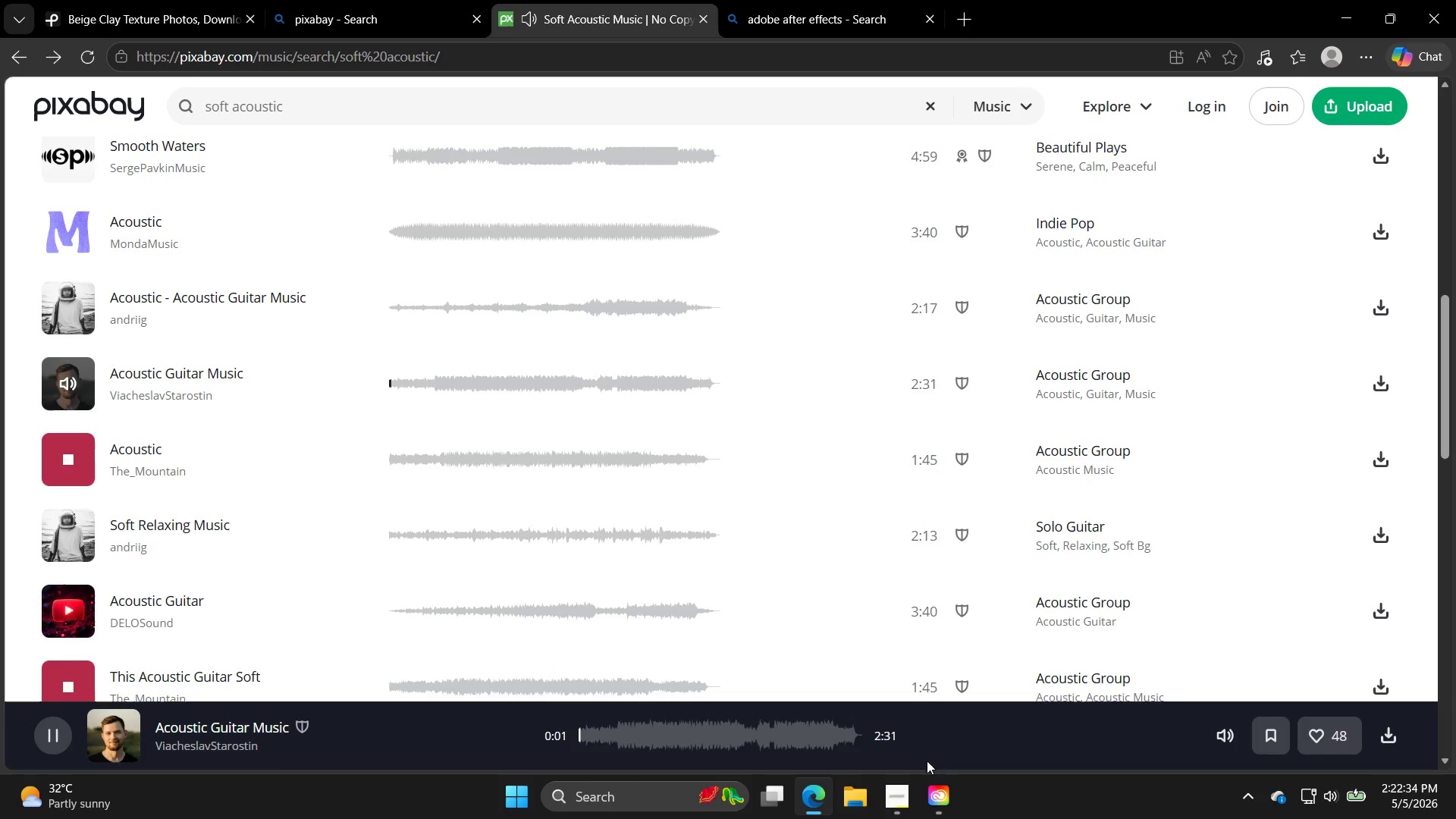 
left_click([935, 786])
 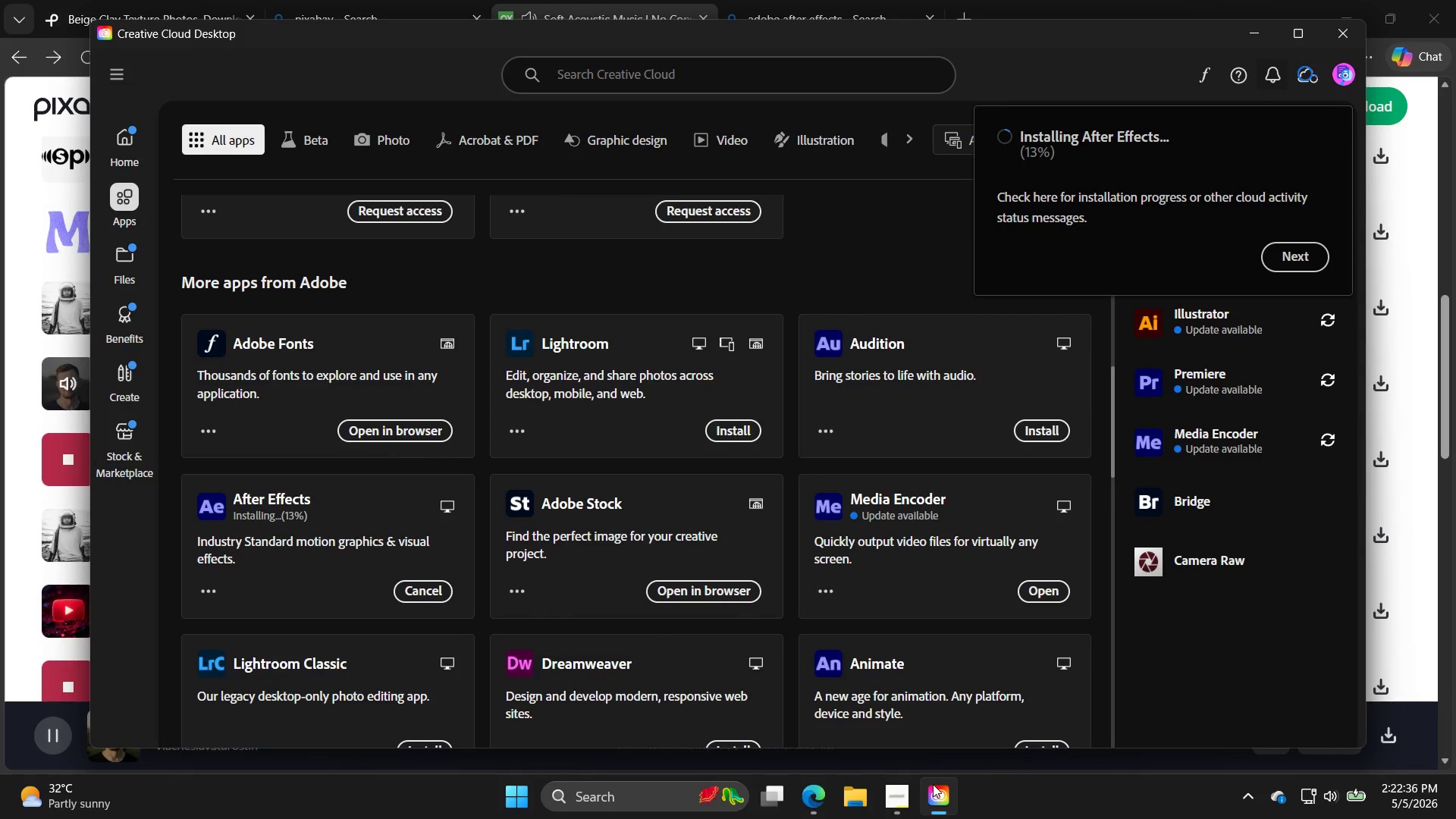 
left_click([933, 784])
 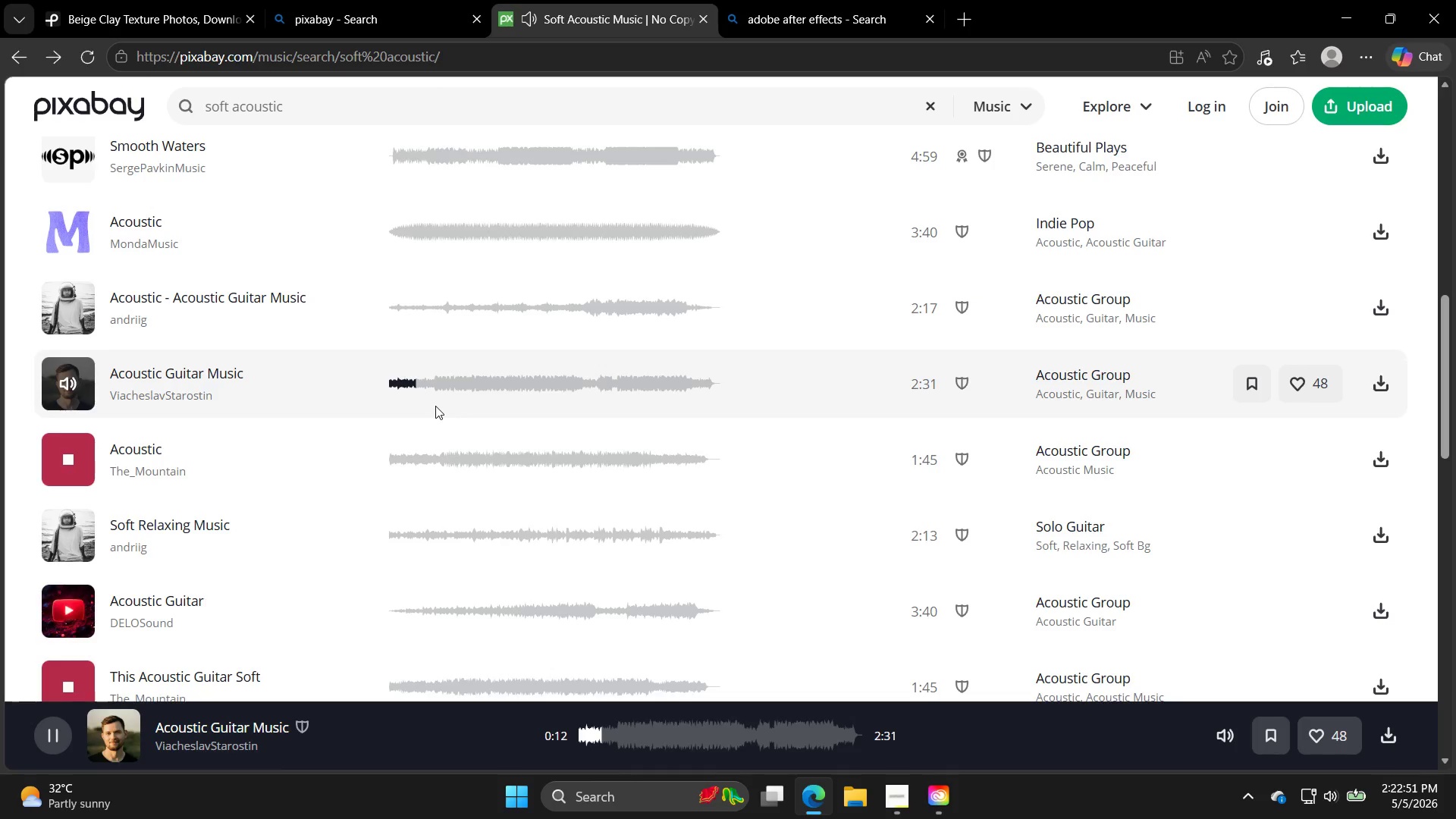 
wait(19.44)
 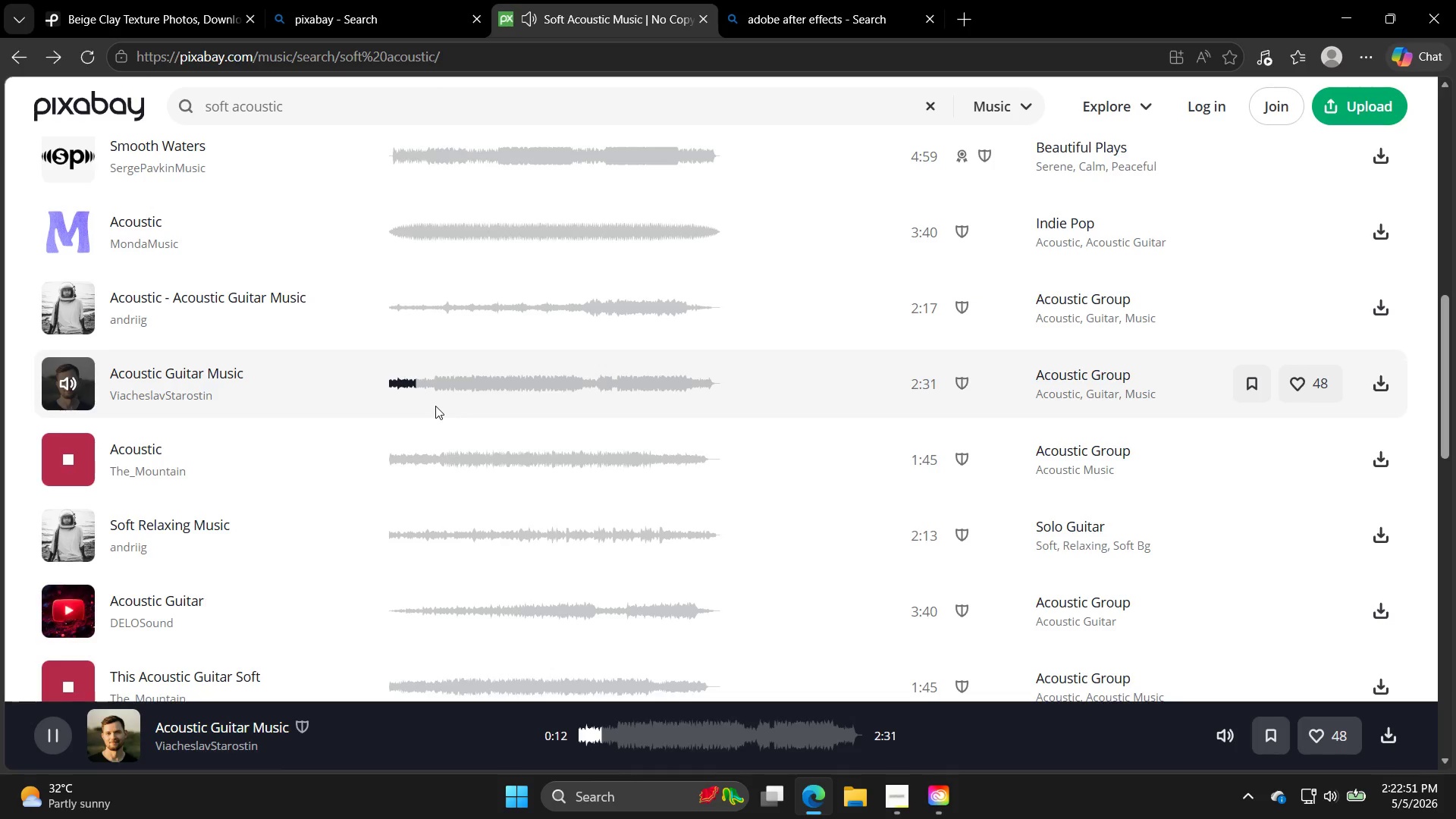 
left_click([77, 472])
 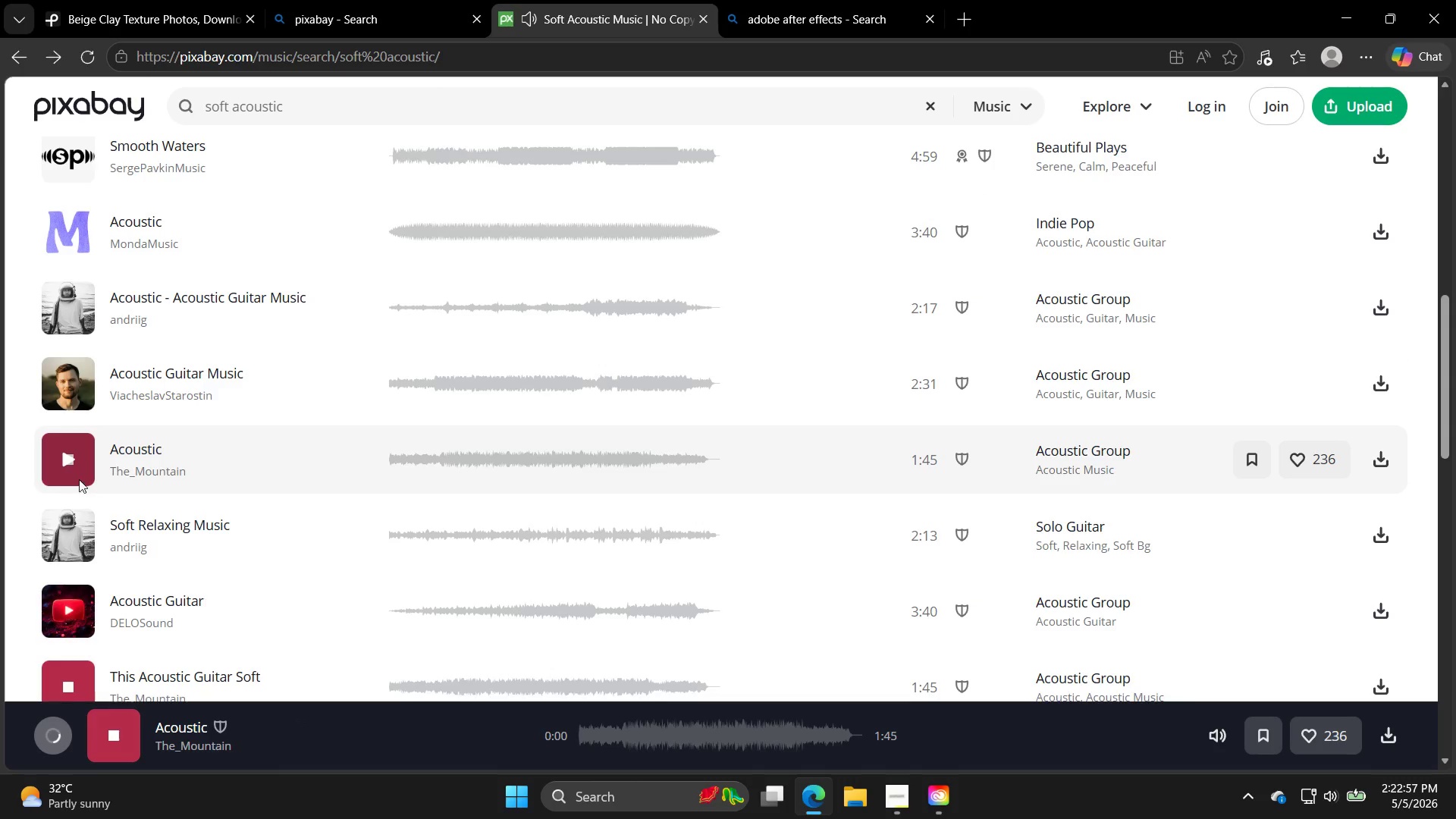 
left_click([75, 464])
 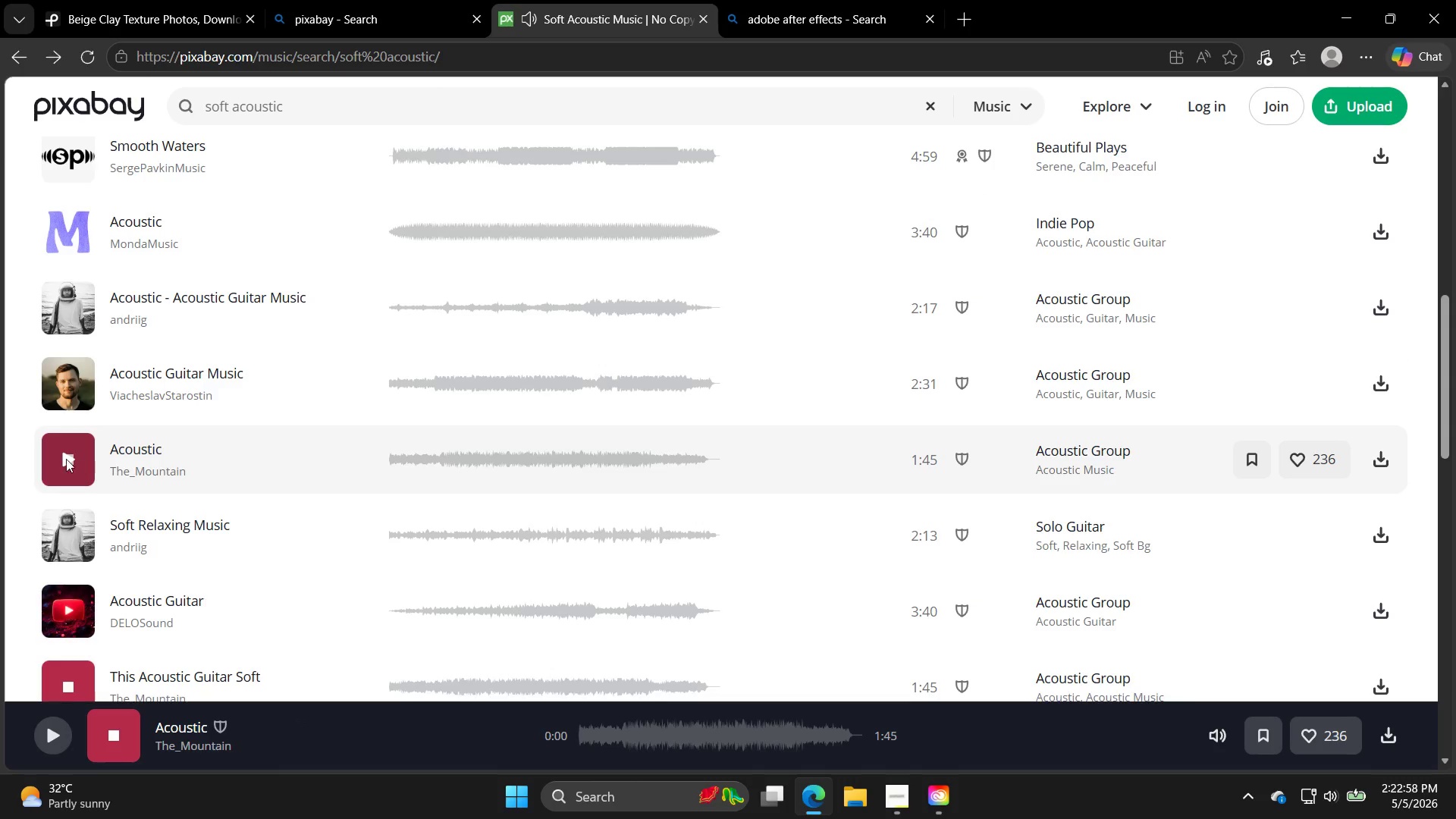 
left_click([61, 446])
 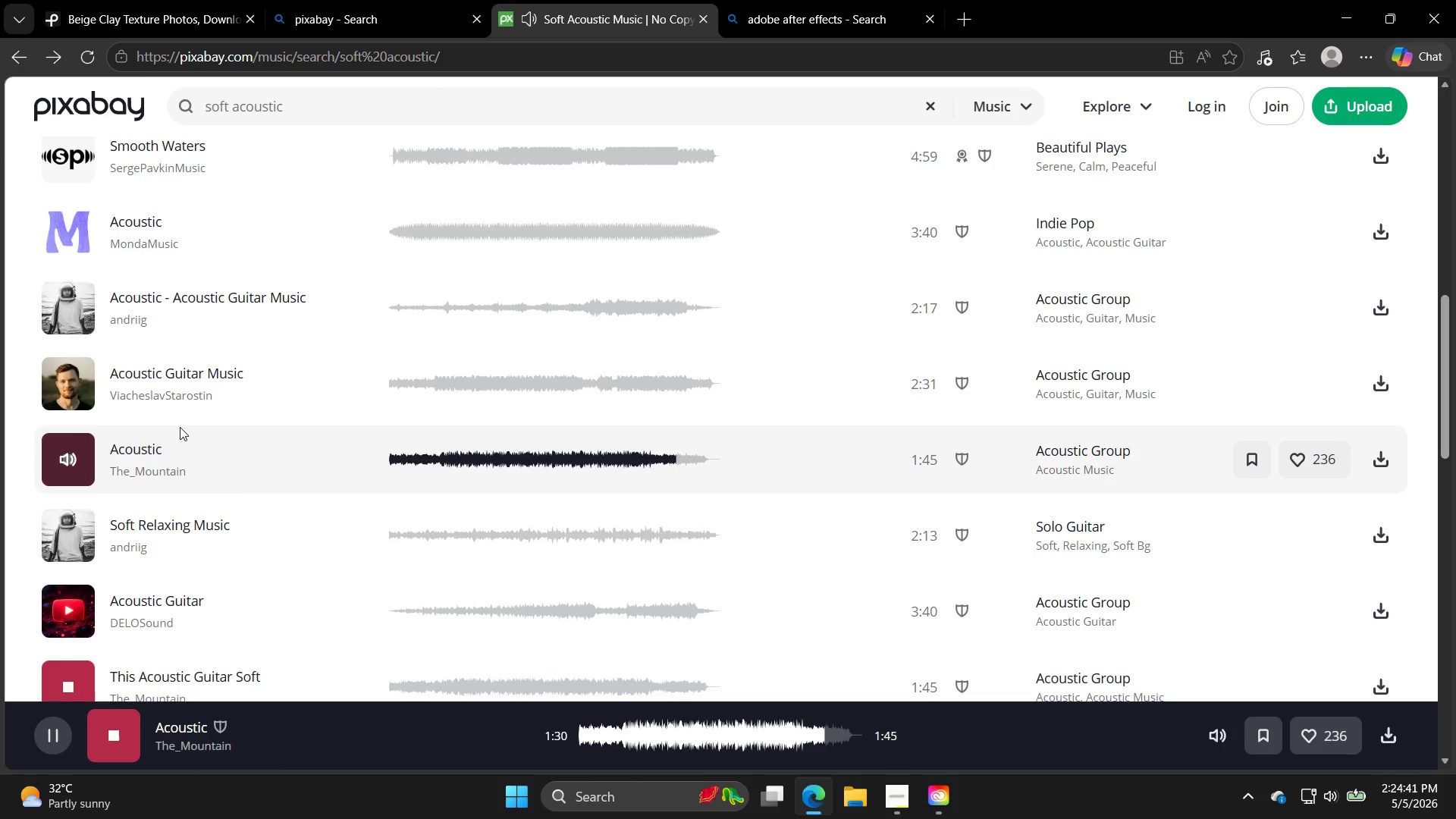 
wait(107.75)
 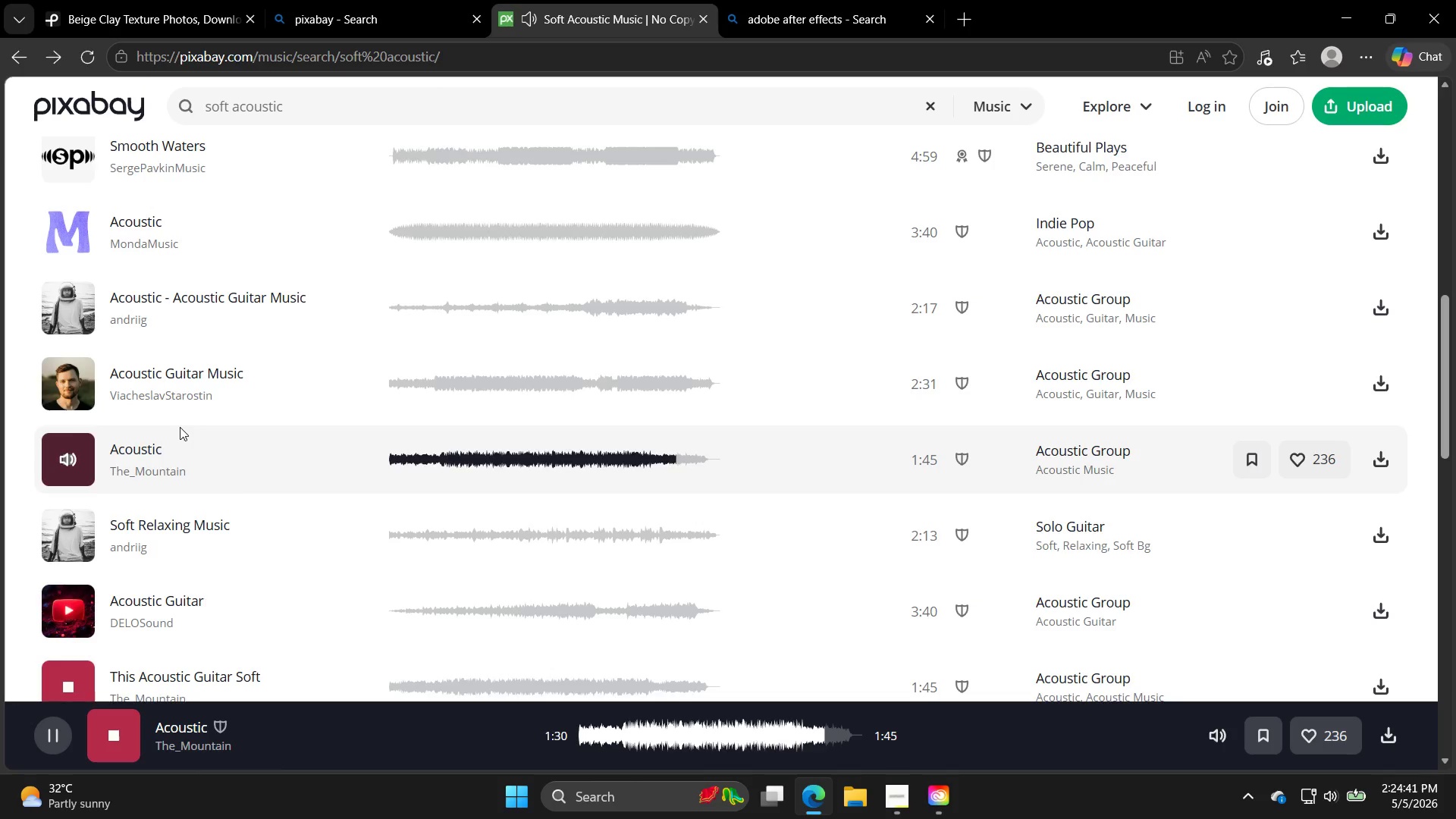 
left_click_drag(start_coordinate=[58, 491], to_coordinate=[61, 496])
 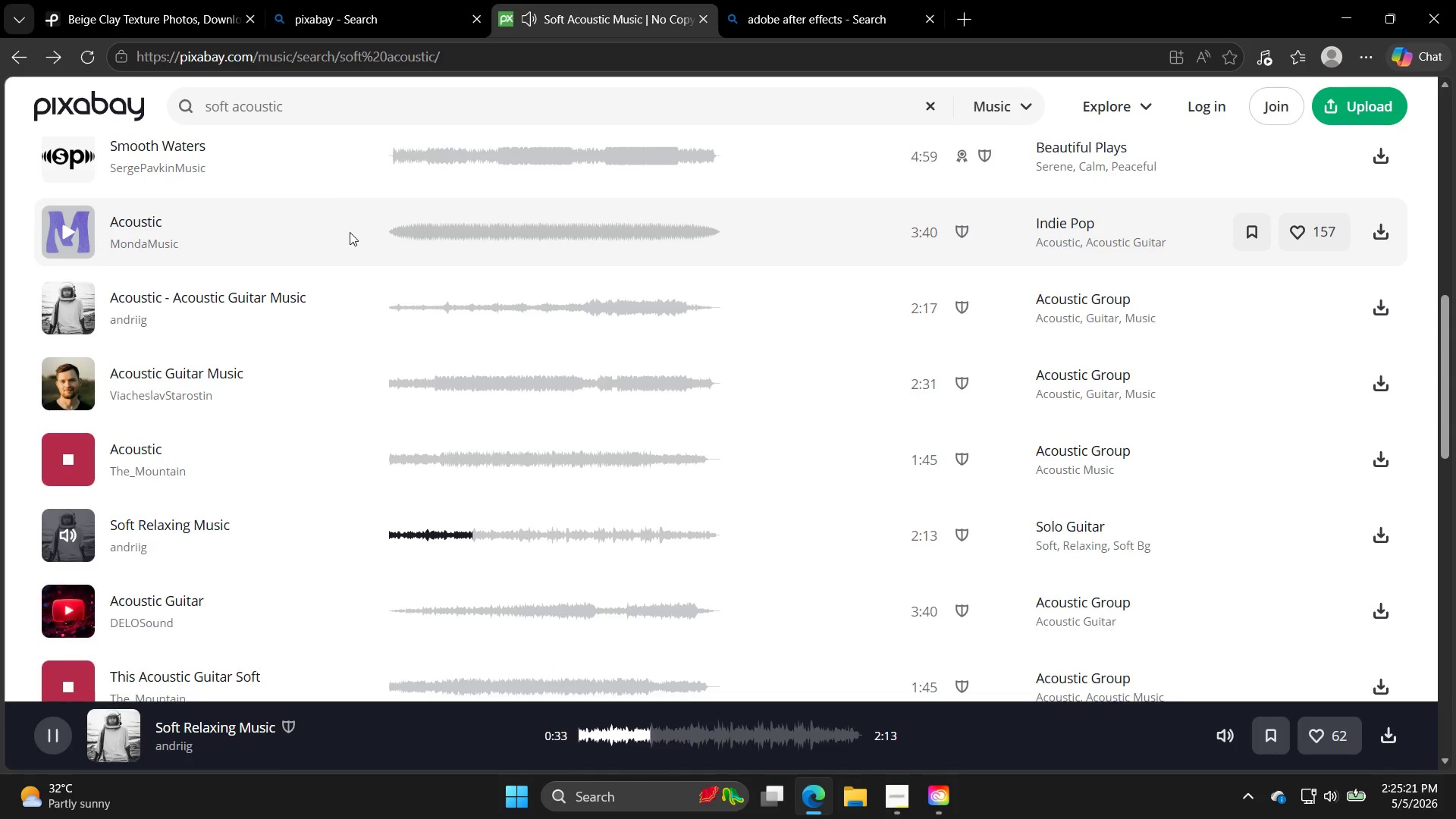 
wait(39.5)
 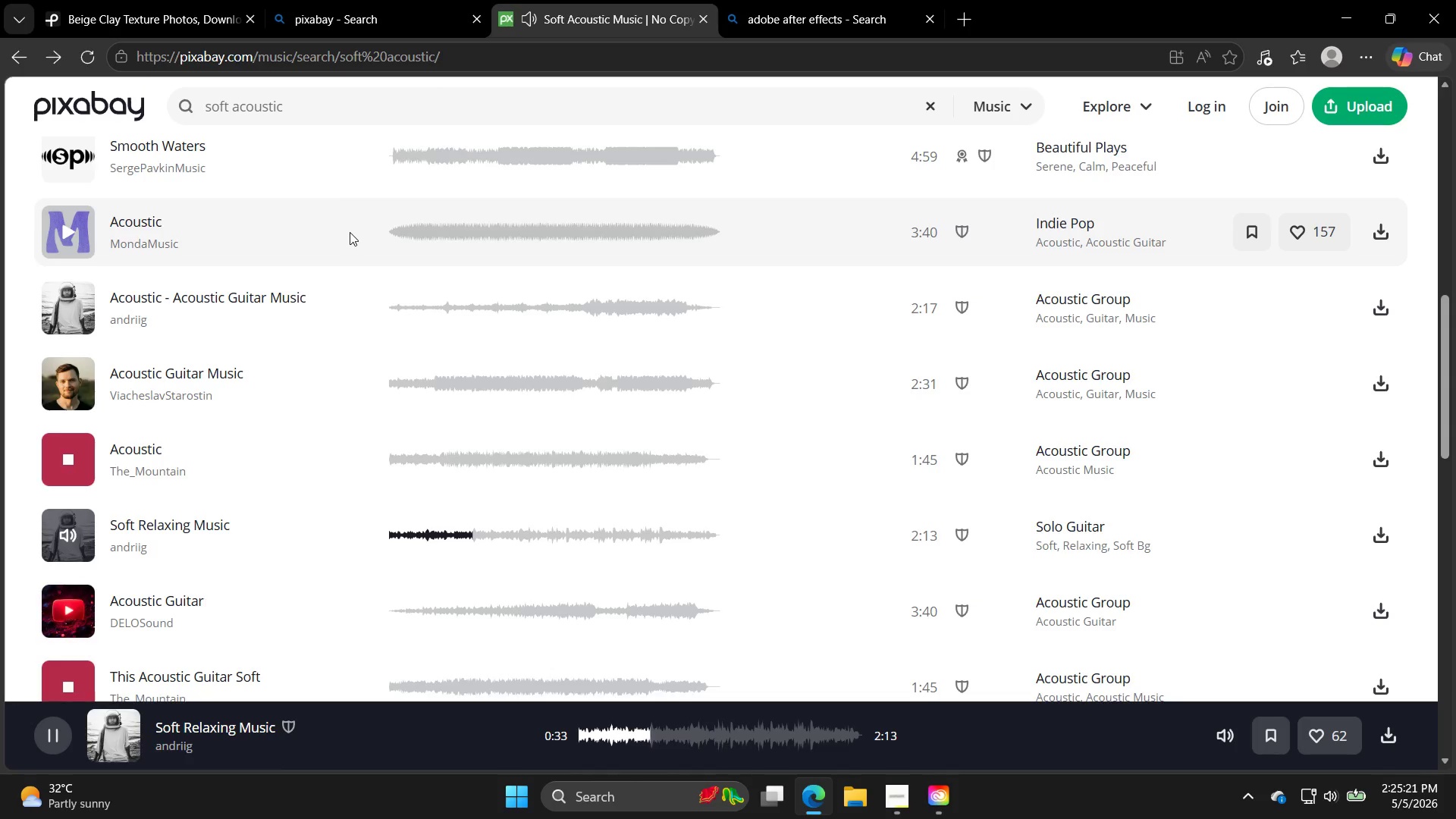 
scroll: coordinate [340, 231], scroll_direction: down, amount: 1.0
 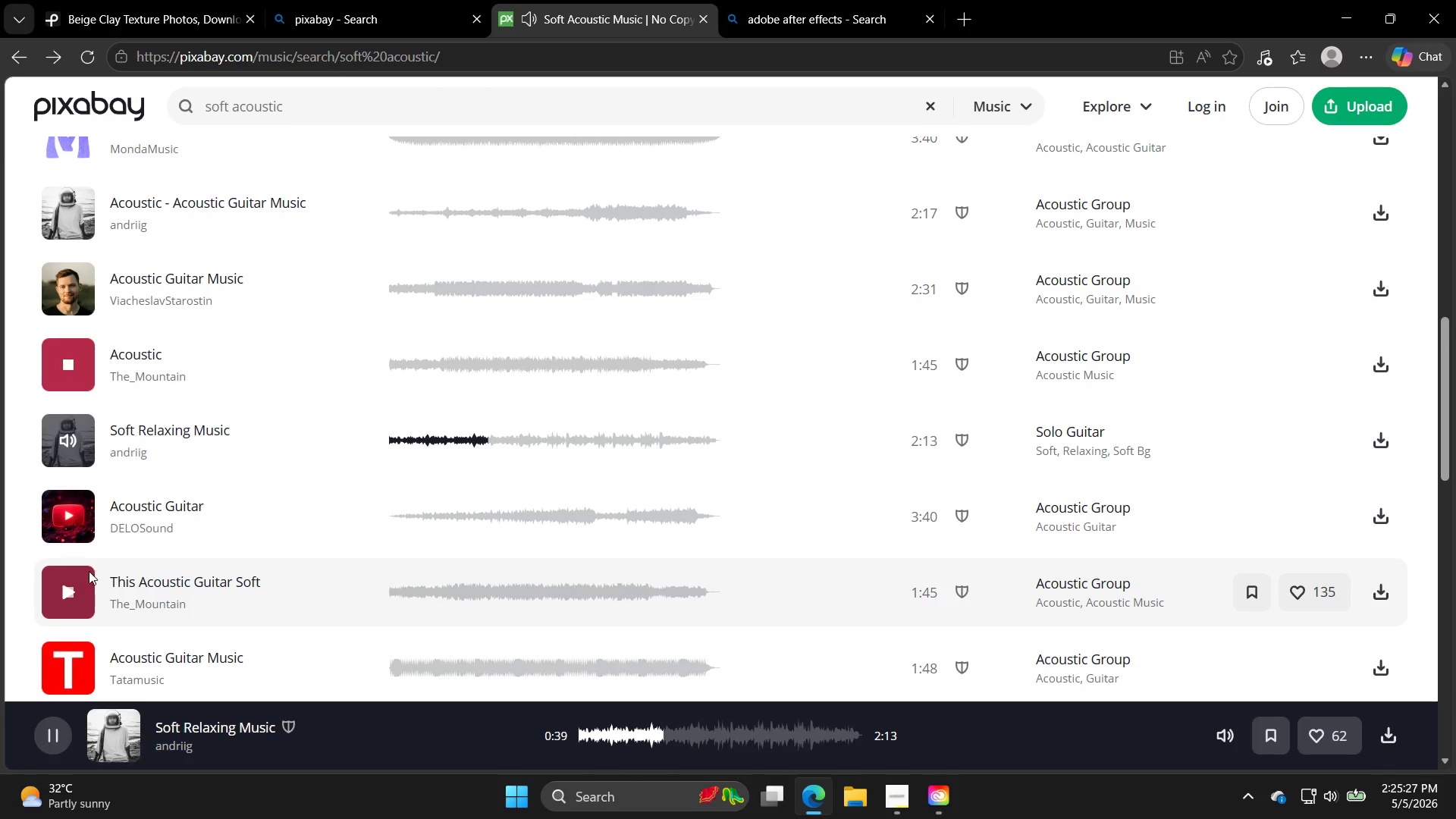 
left_click([74, 587])
 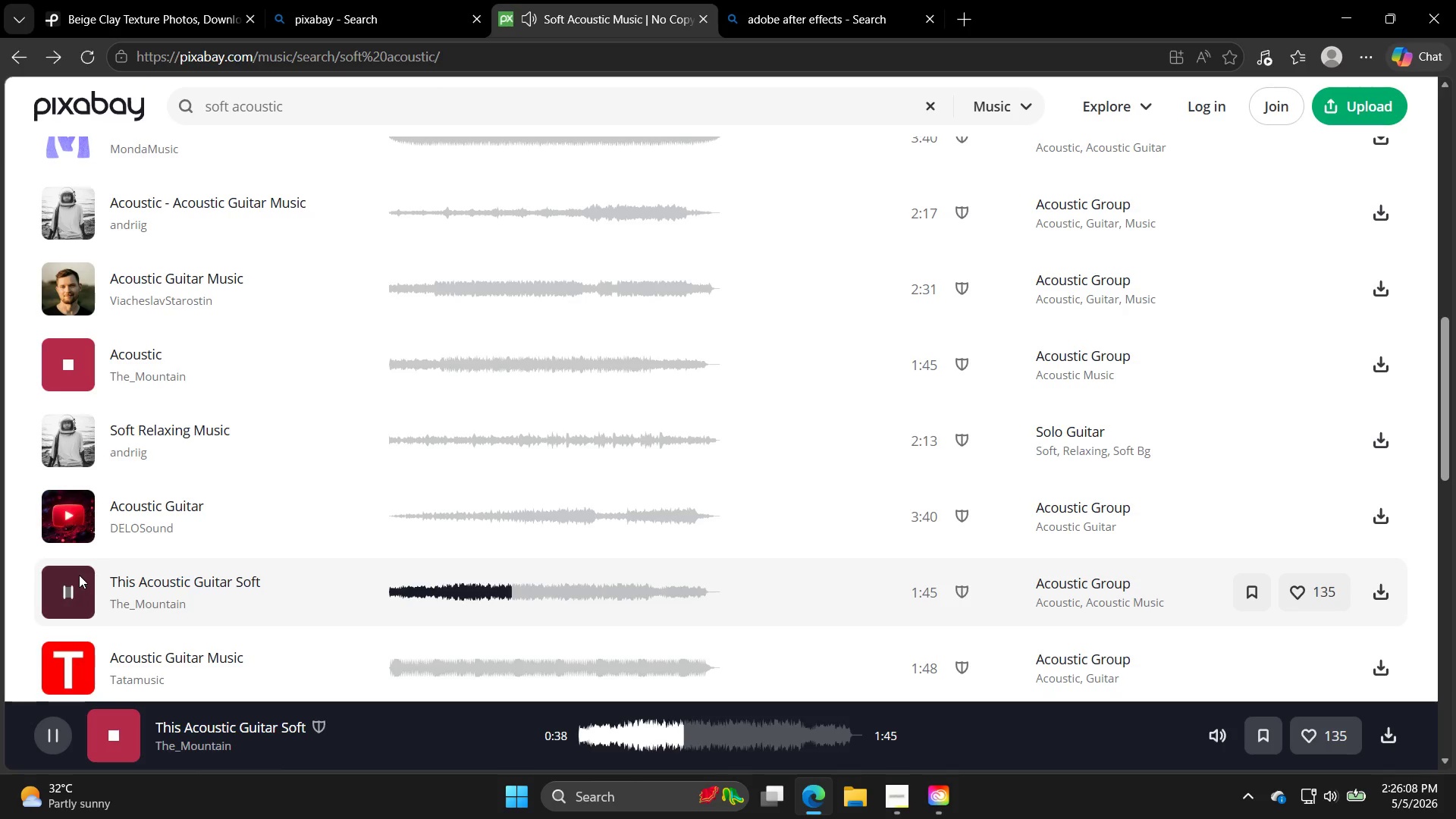 
wait(45.12)
 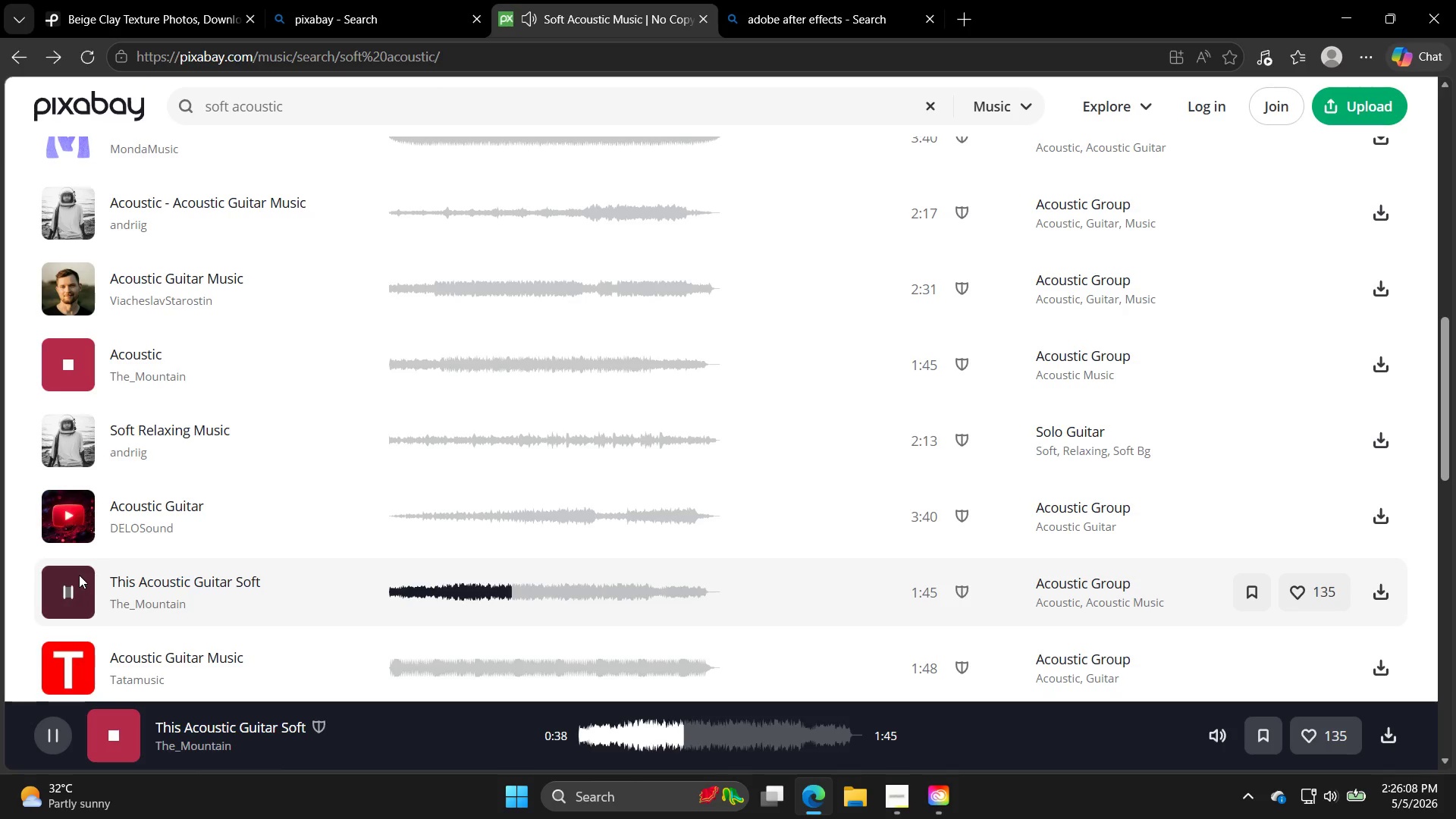 
left_click([70, 663])
 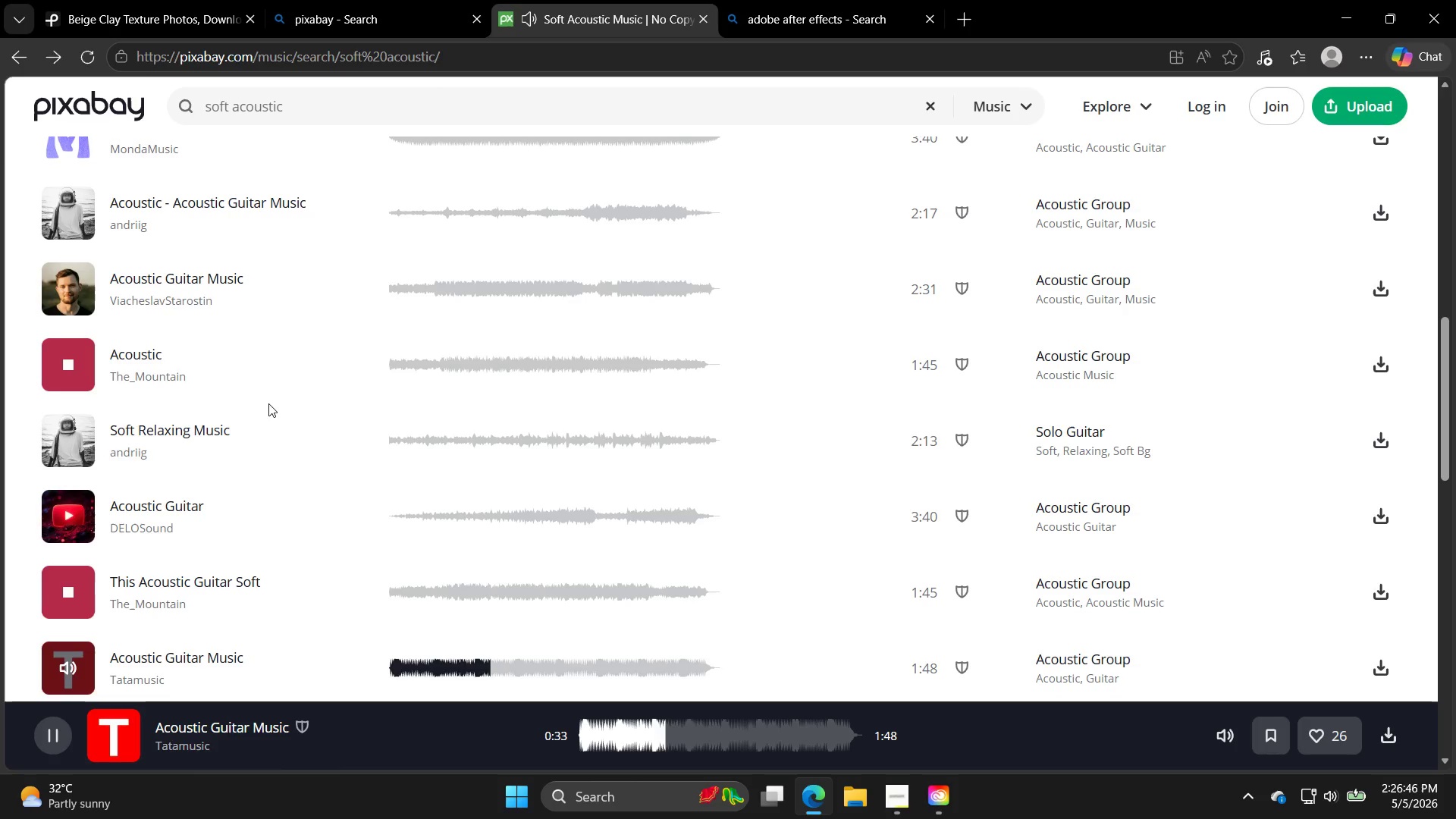 
wait(38.5)
 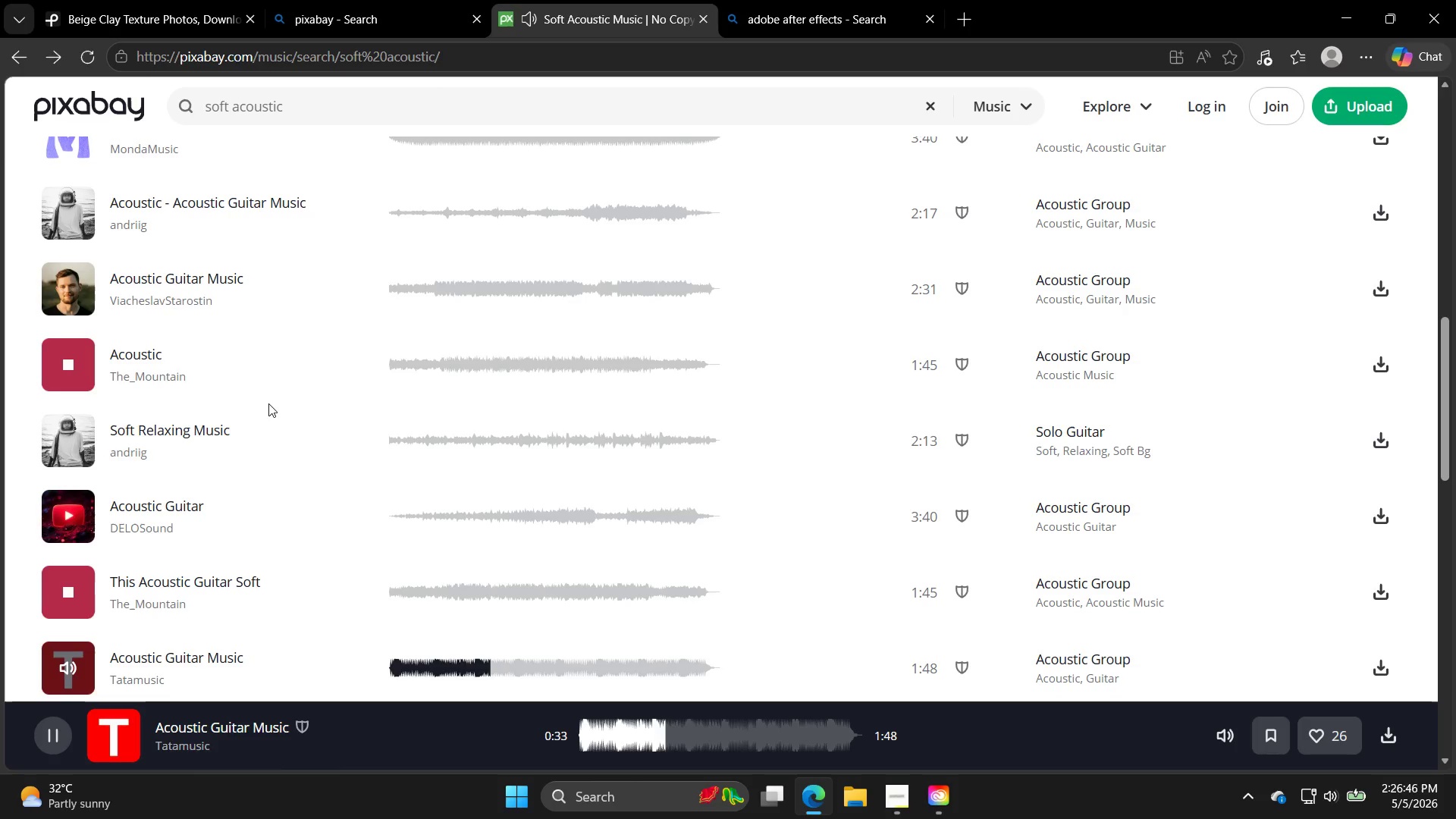 
left_click([940, 802])
 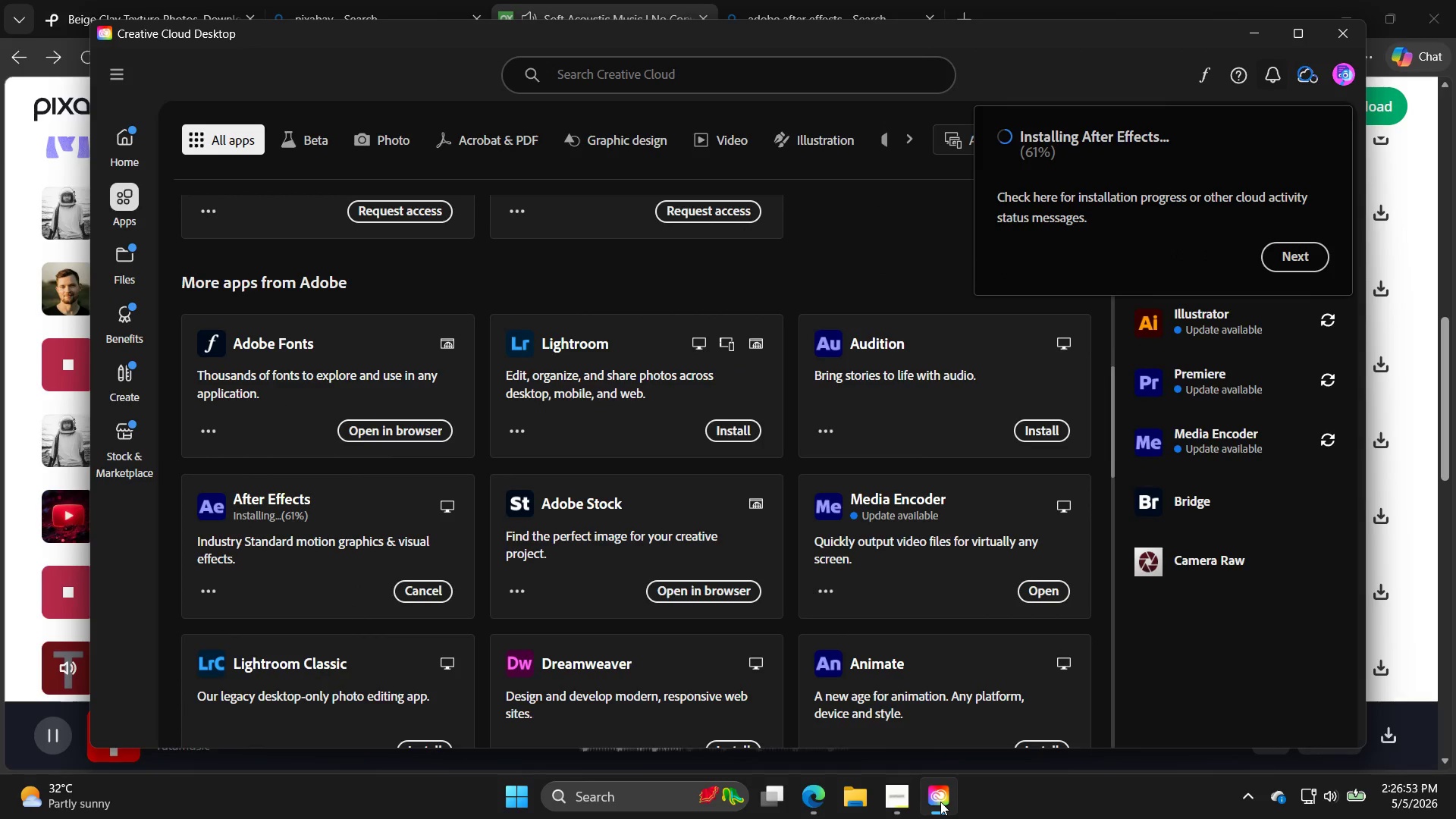 
left_click([940, 802])
 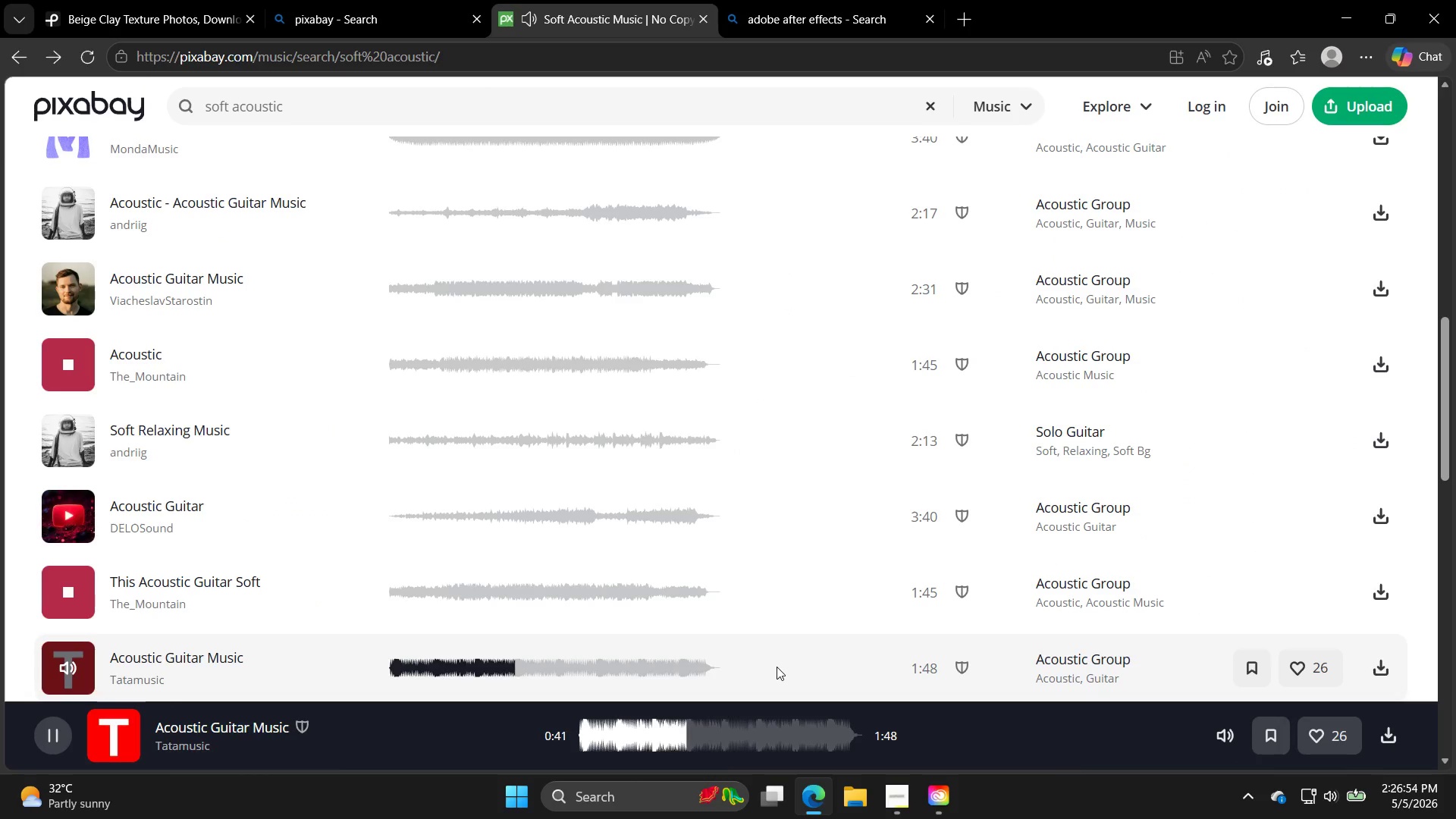 
scroll: coordinate [765, 667], scroll_direction: down, amount: 4.0
 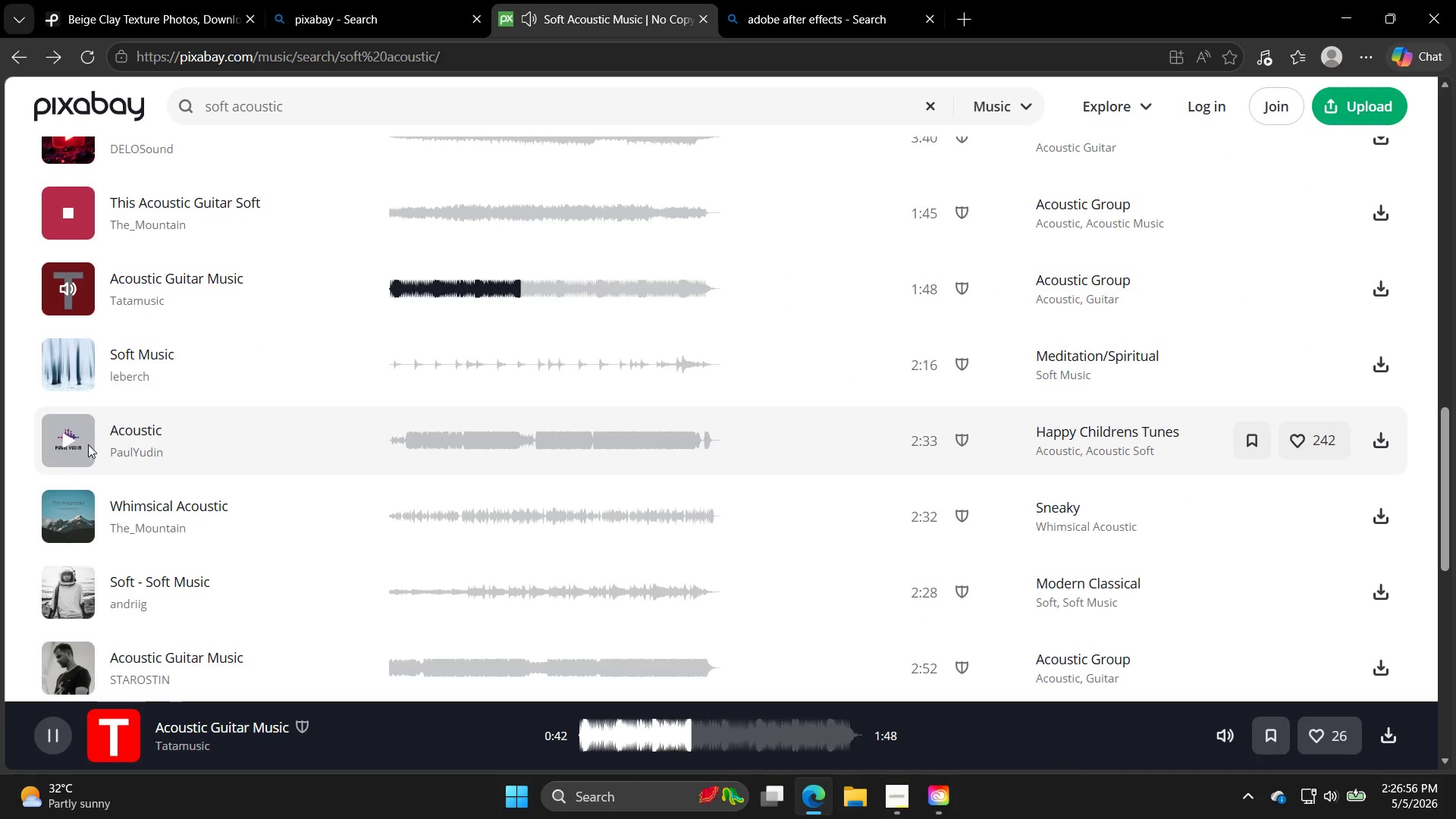 
left_click([78, 434])
 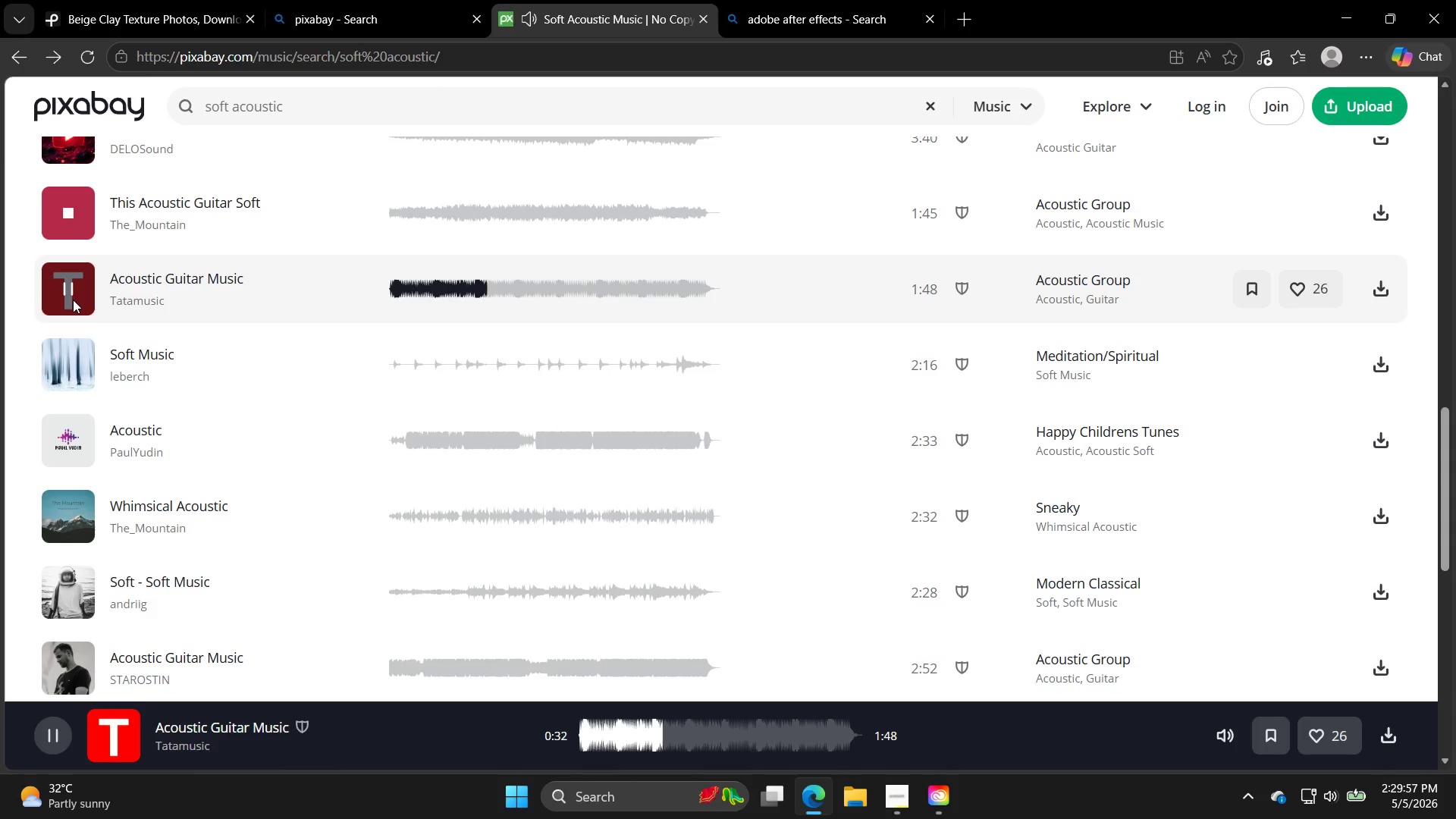 
wait(185.38)
 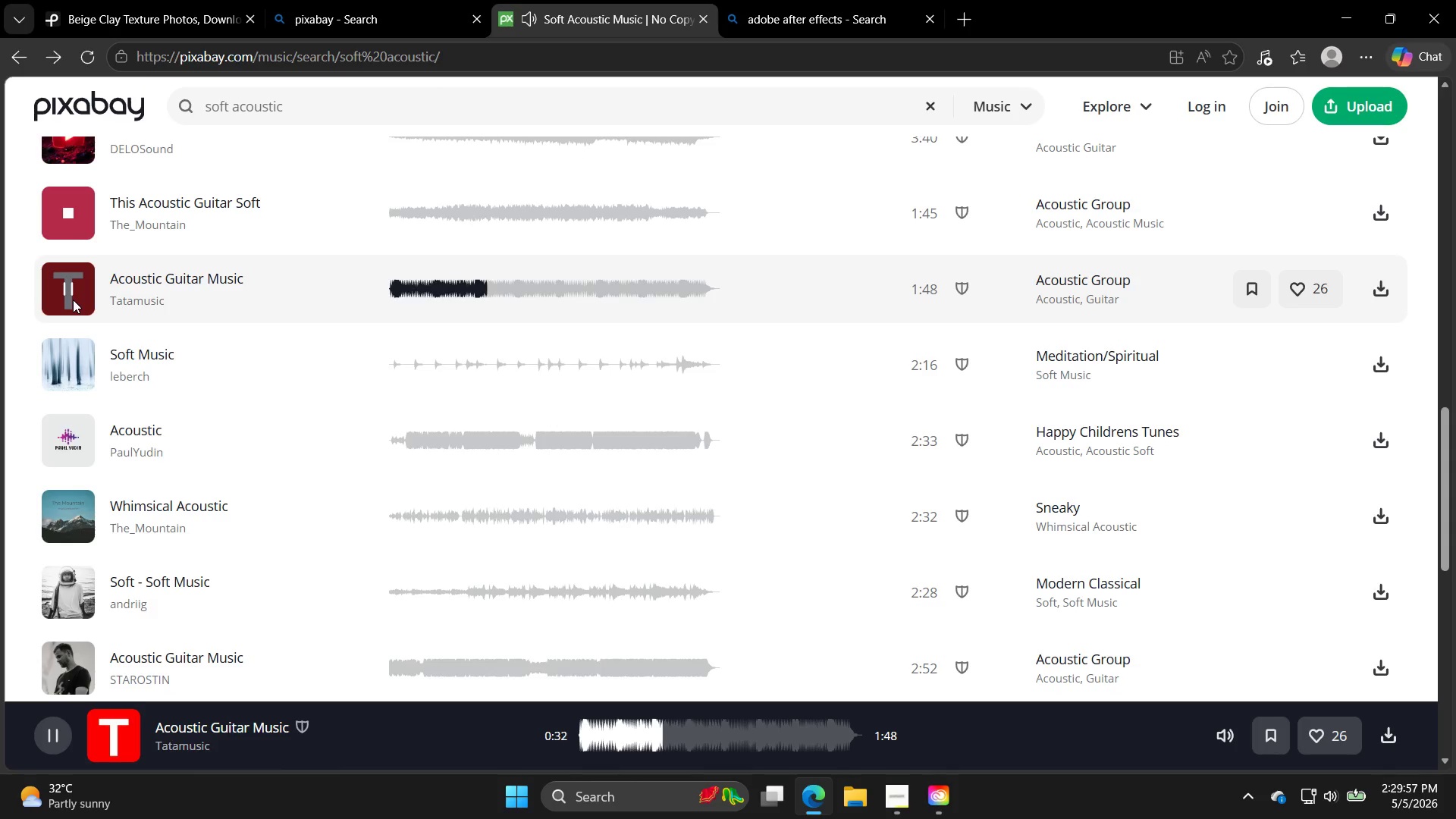 
left_click([86, 436])
 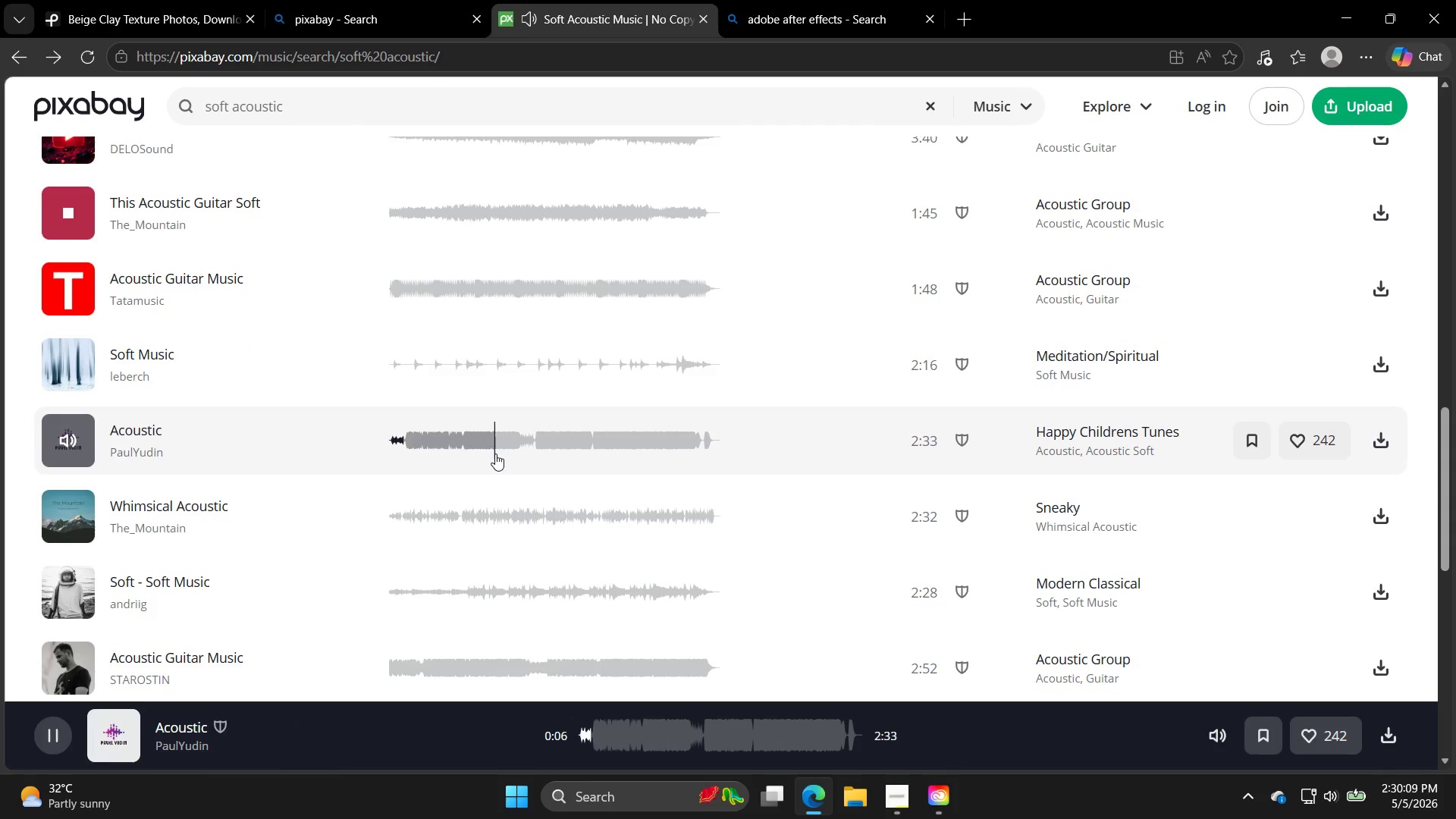 
wait(12.19)
 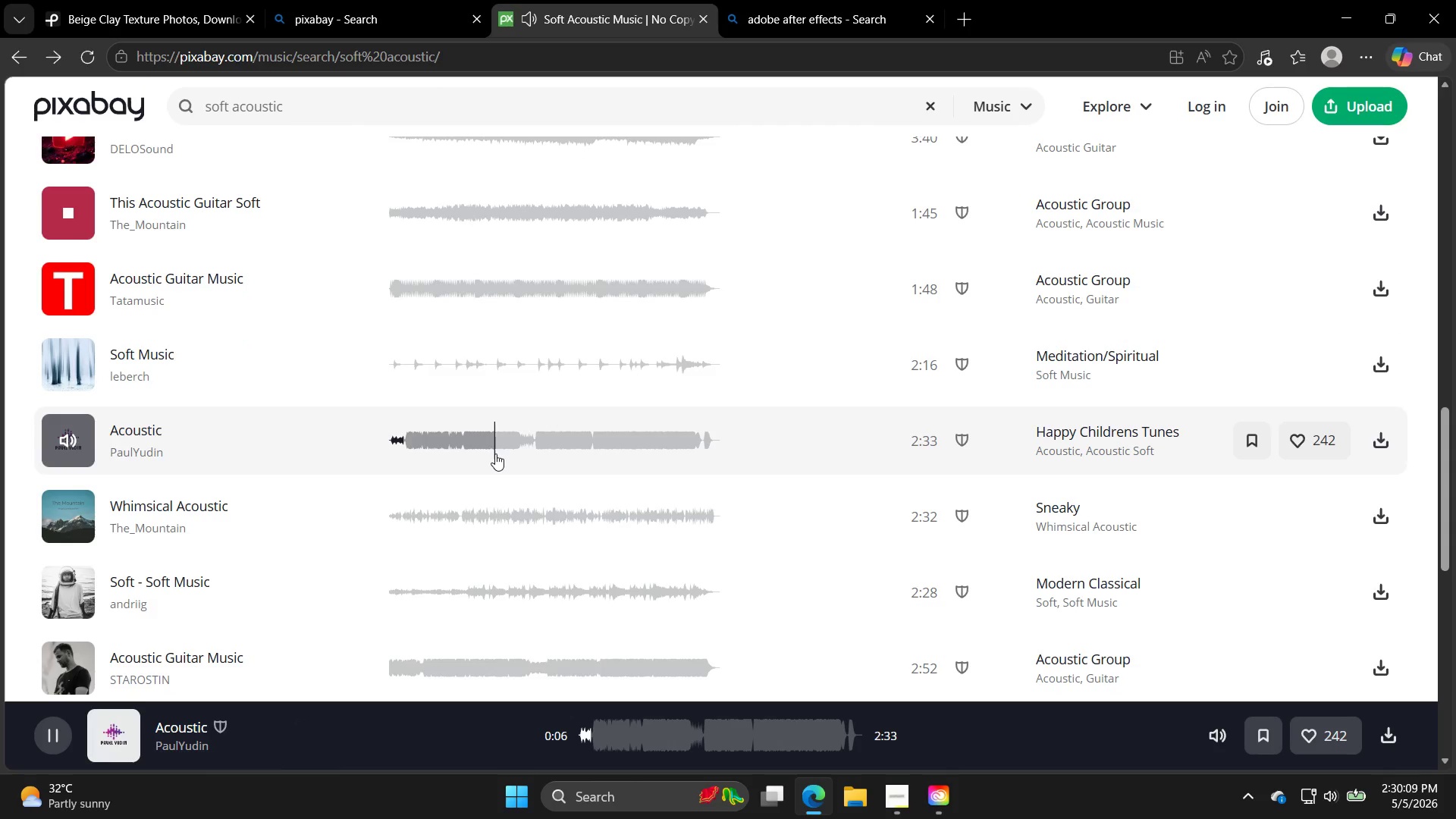 
scroll: coordinate [588, 501], scroll_direction: down, amount: 3.0
 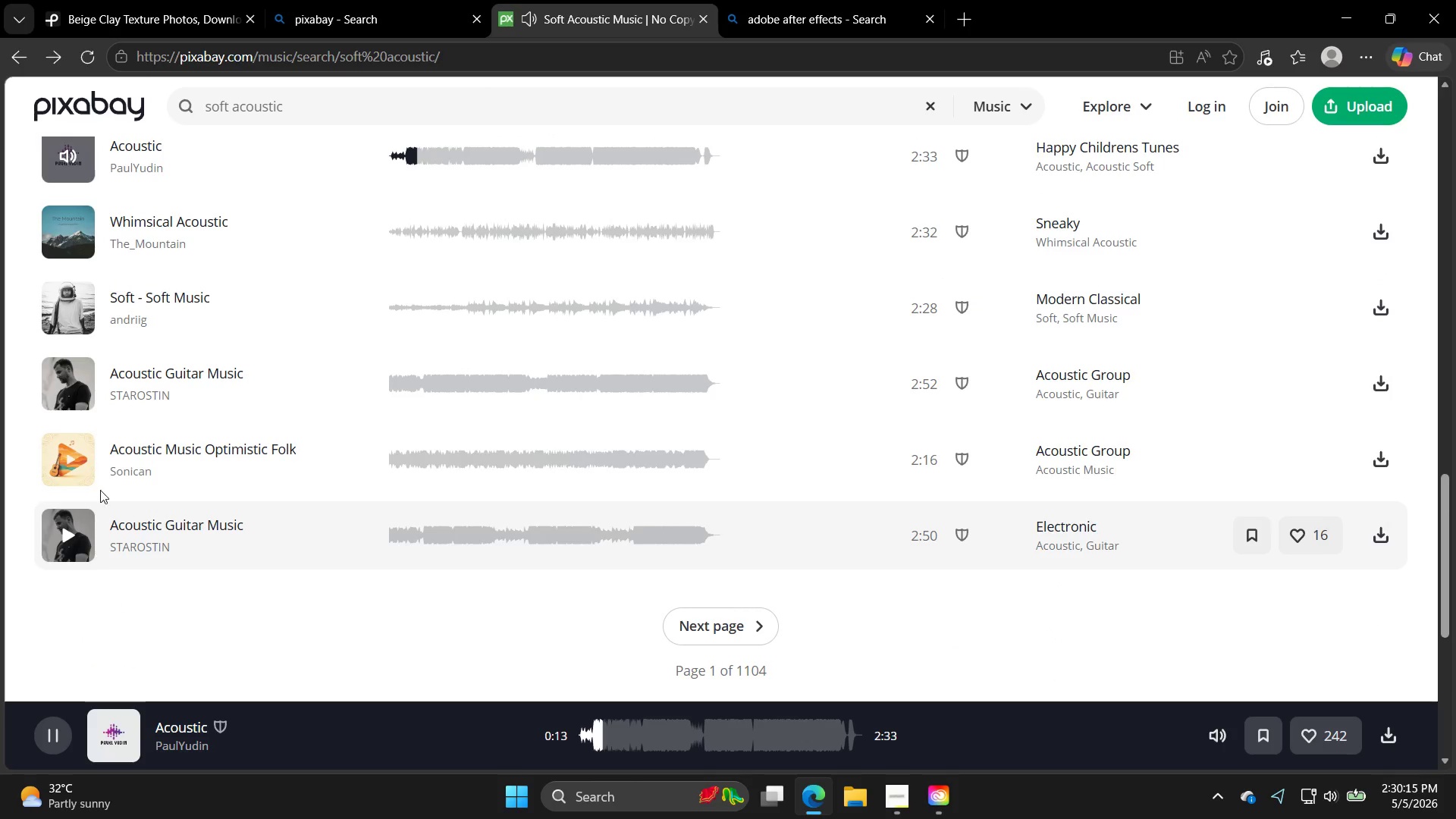 
left_click([96, 463])
 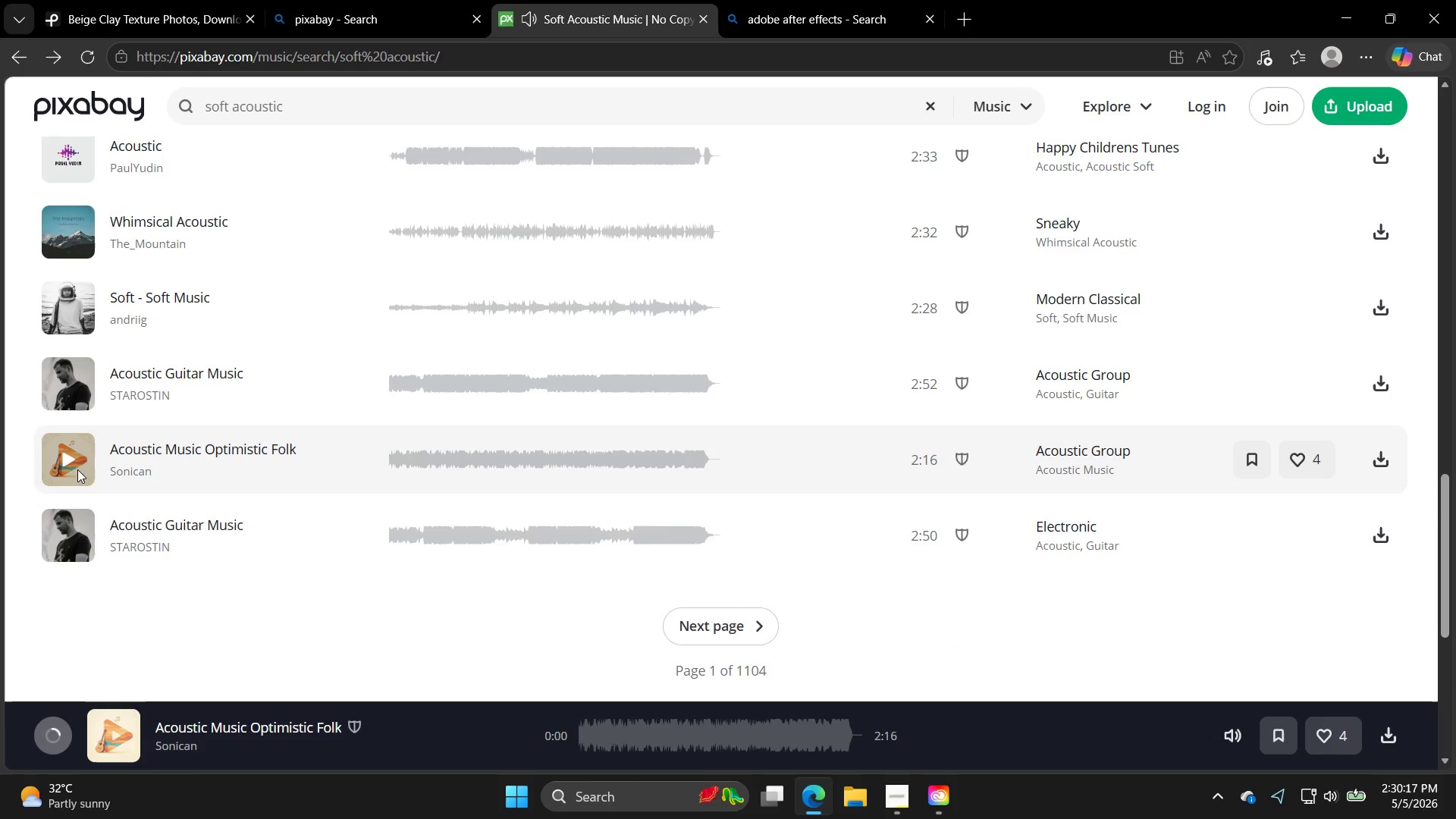 
left_click([55, 460])
 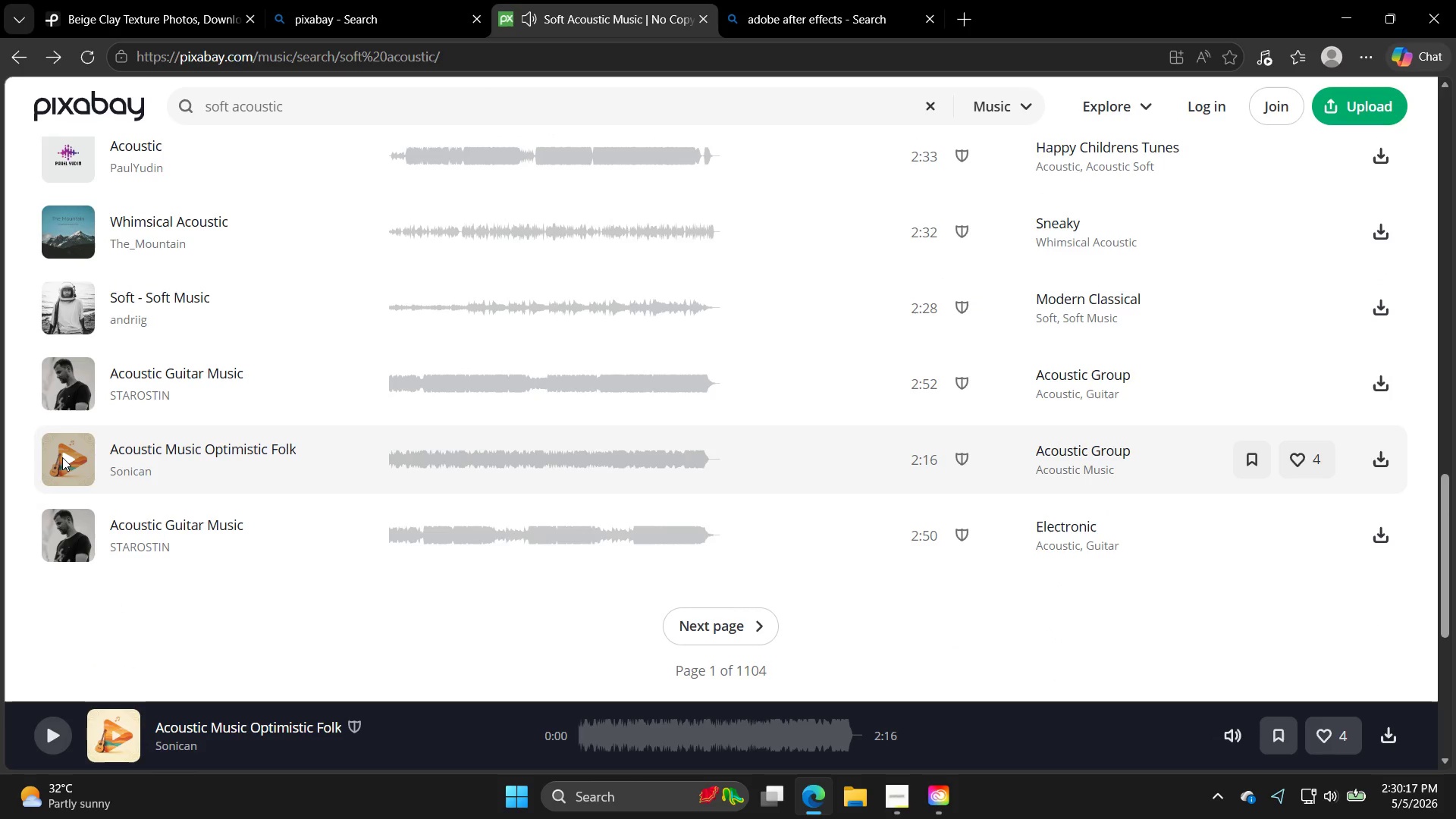 
left_click([62, 457])
 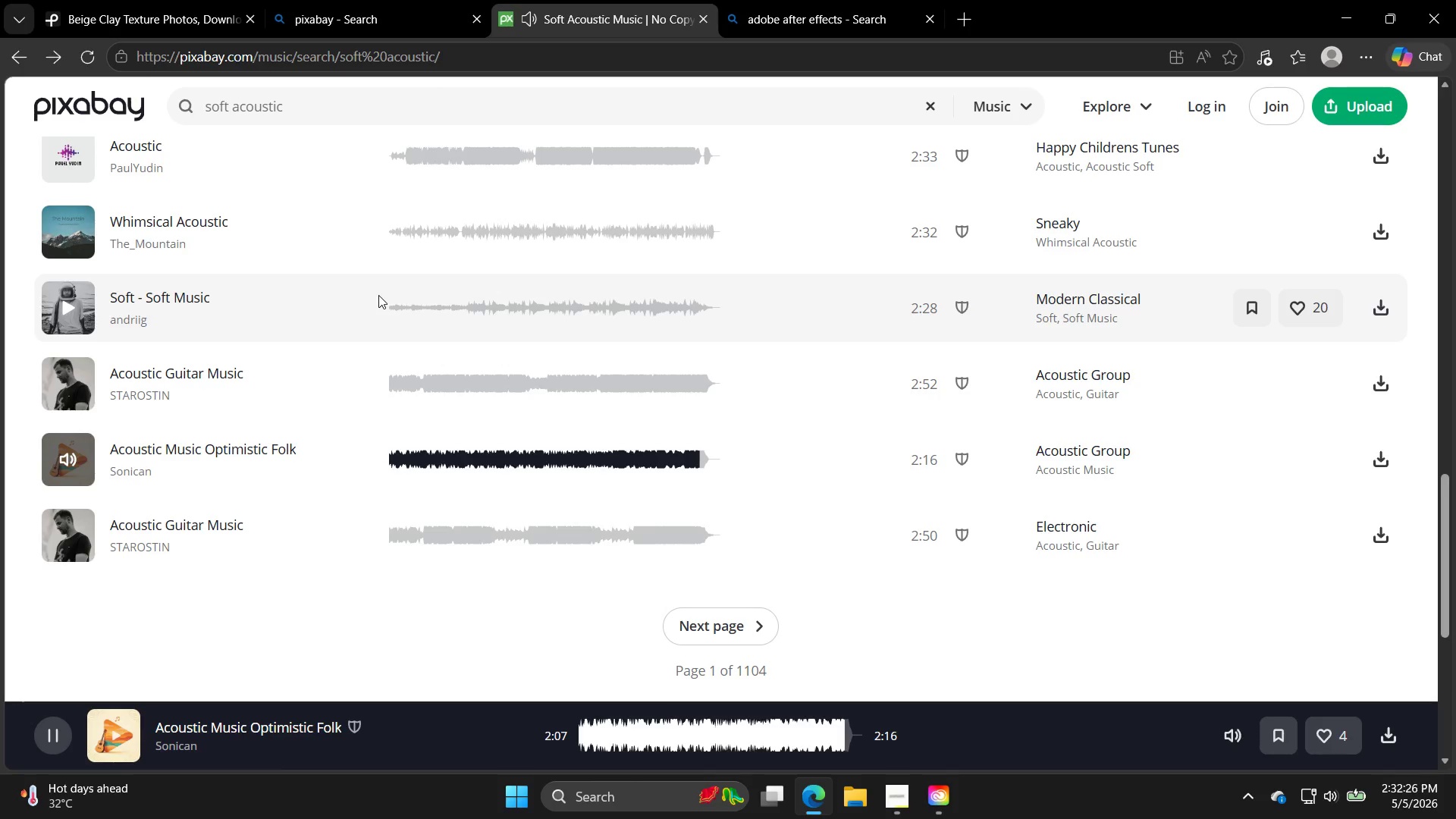 
wait(133.16)
 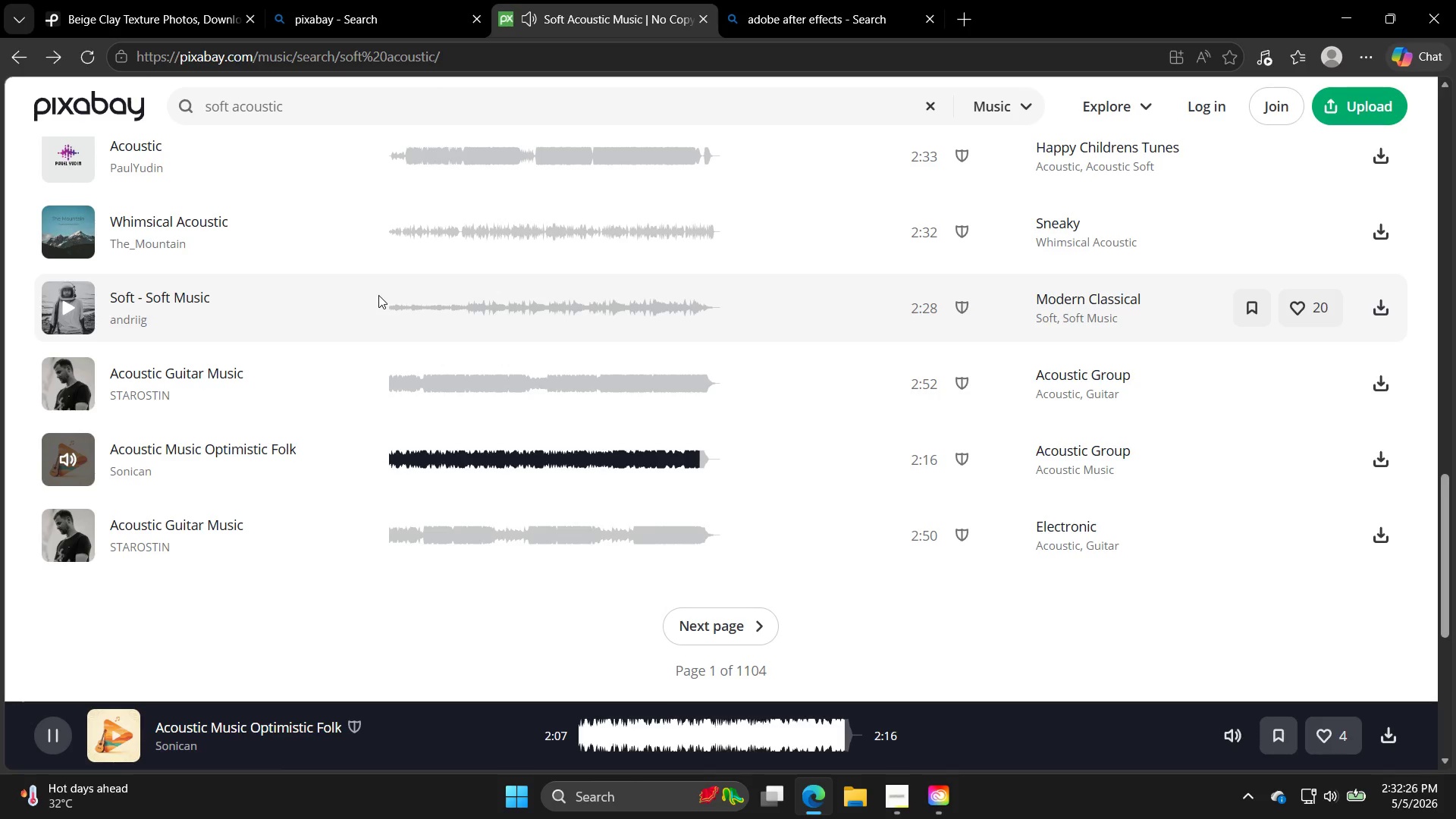 
left_click([80, 384])
 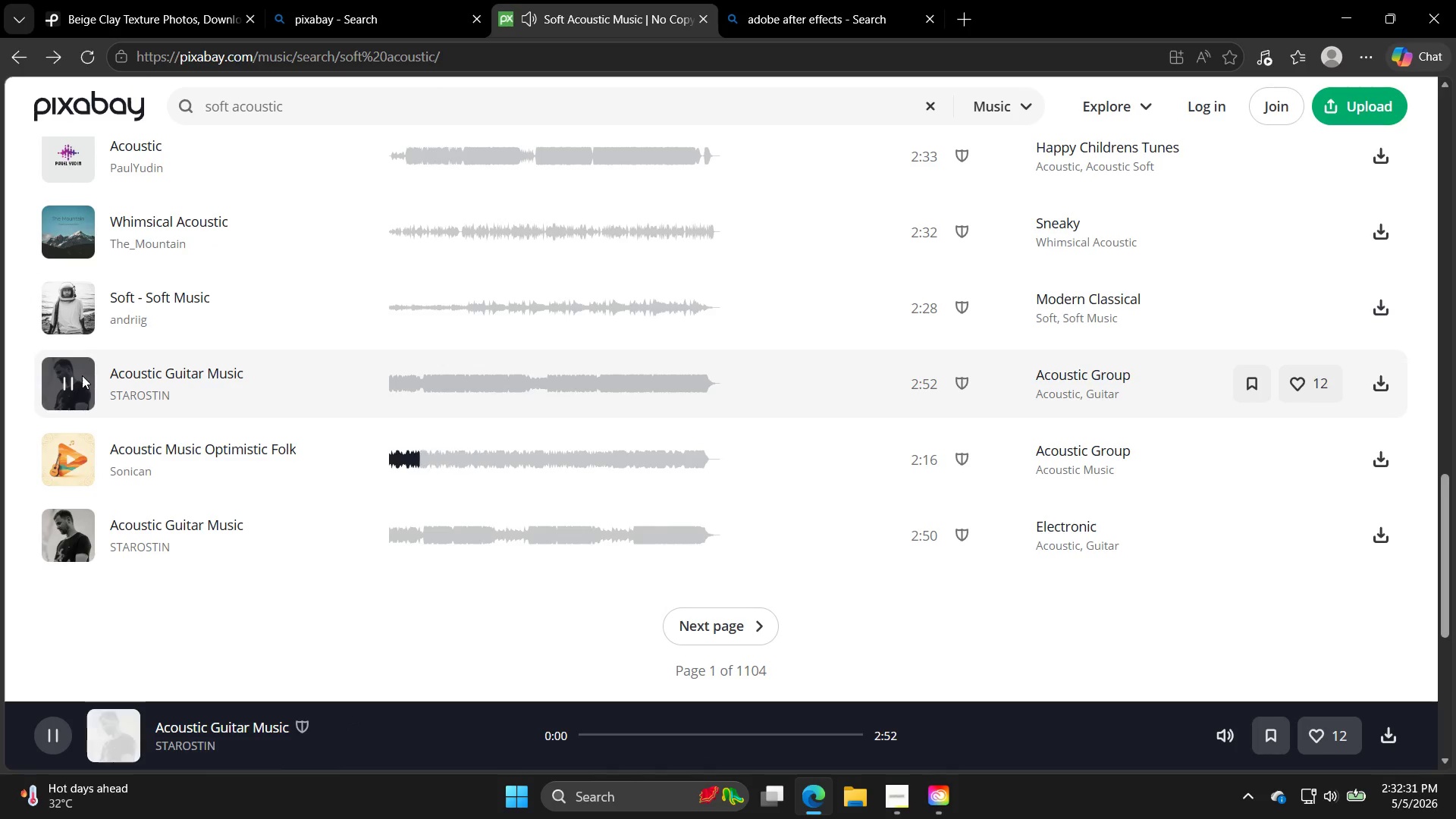 
scroll: coordinate [64, 378], scroll_direction: up, amount: 4.0
 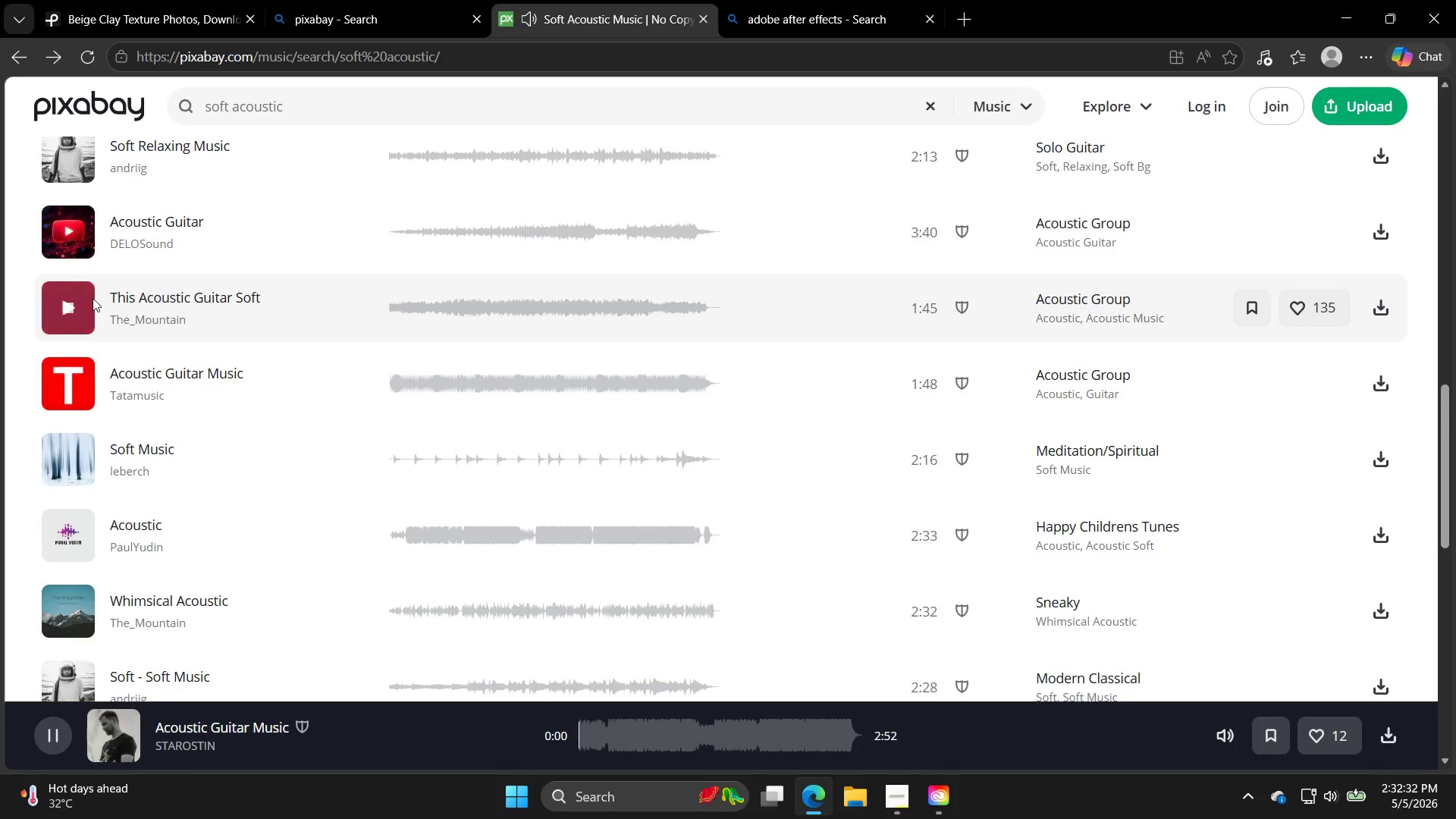 
left_click([63, 293])
 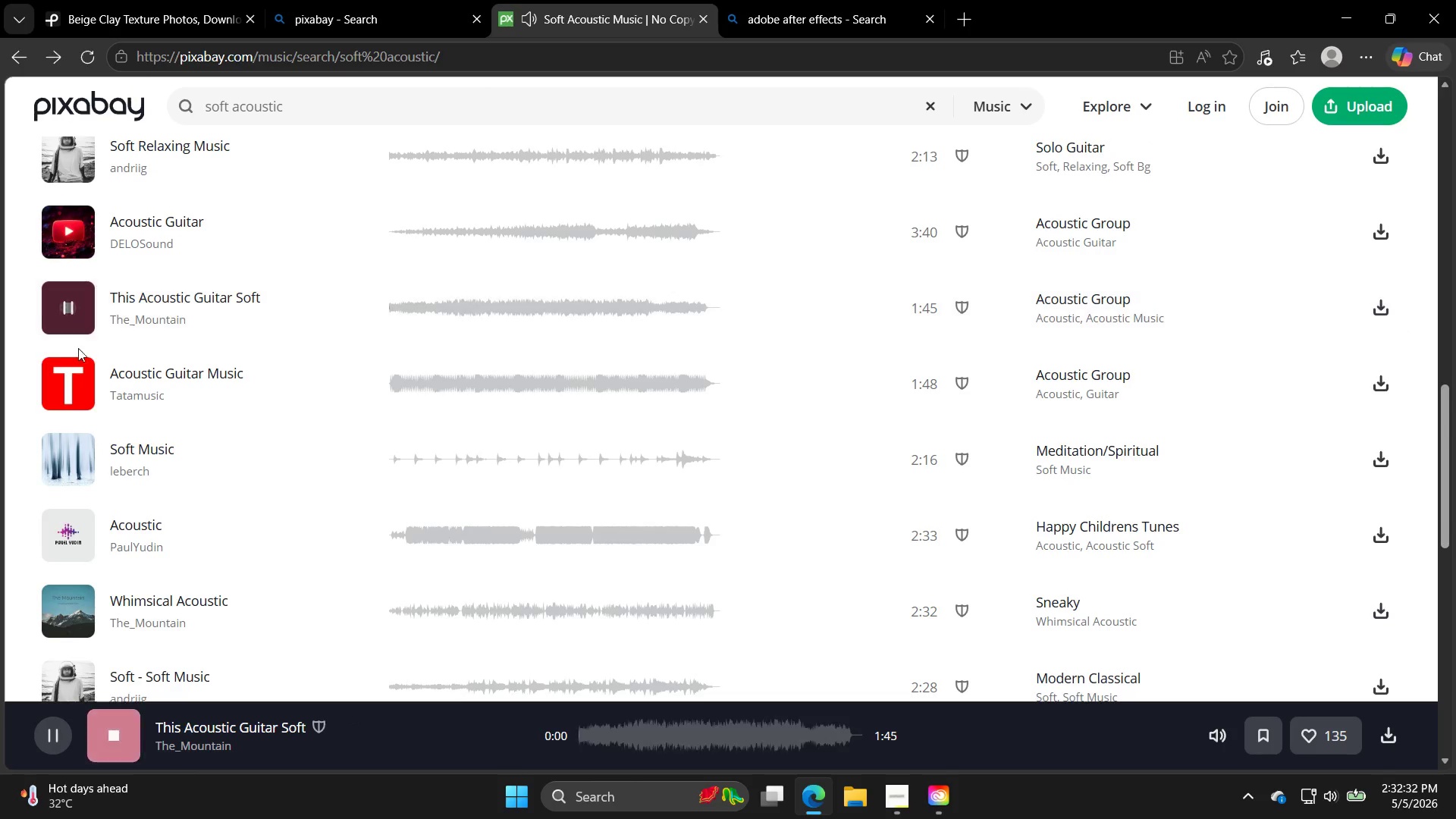 
scroll: coordinate [59, 332], scroll_direction: up, amount: 3.0
 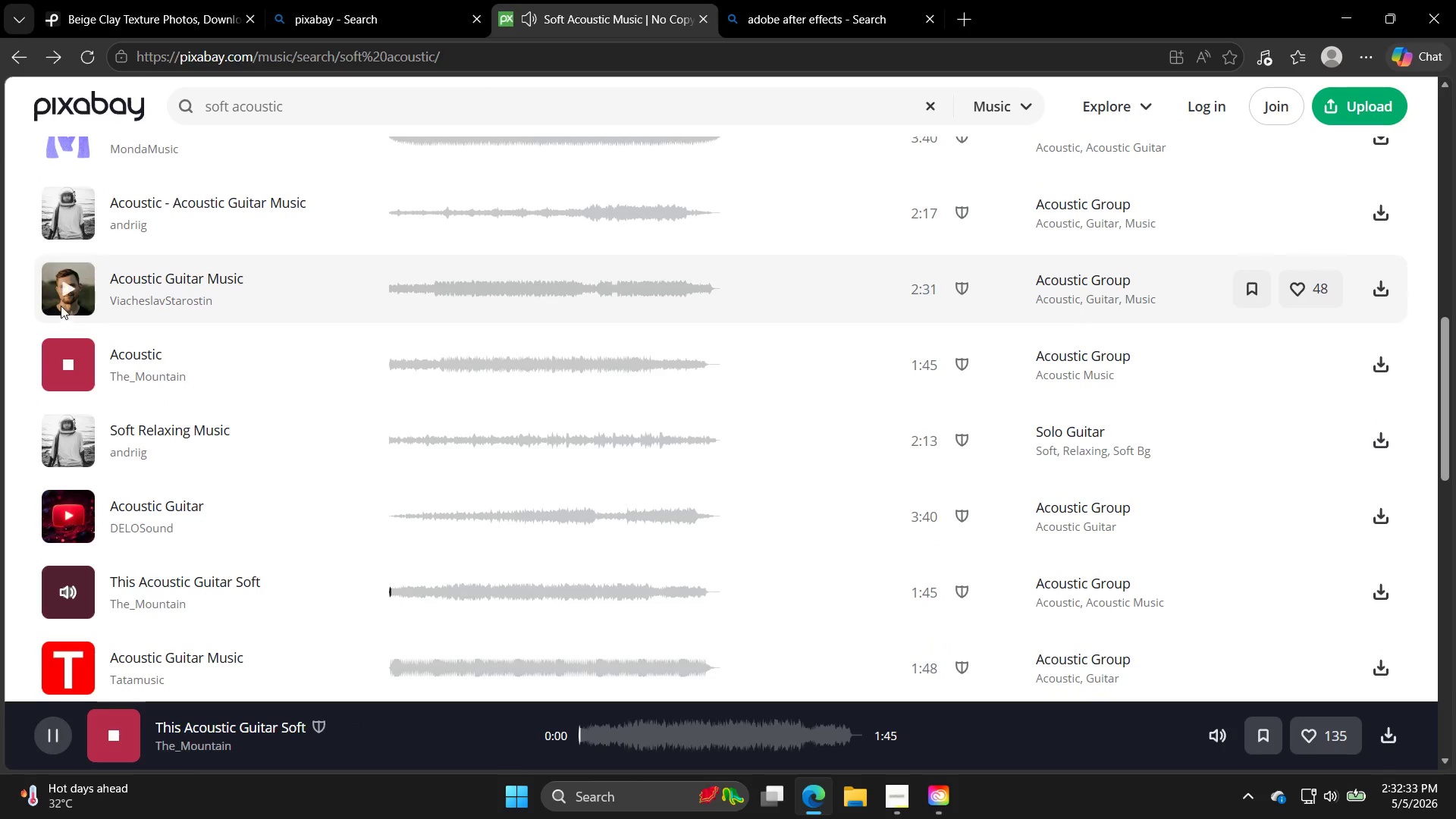 
left_click([62, 293])
 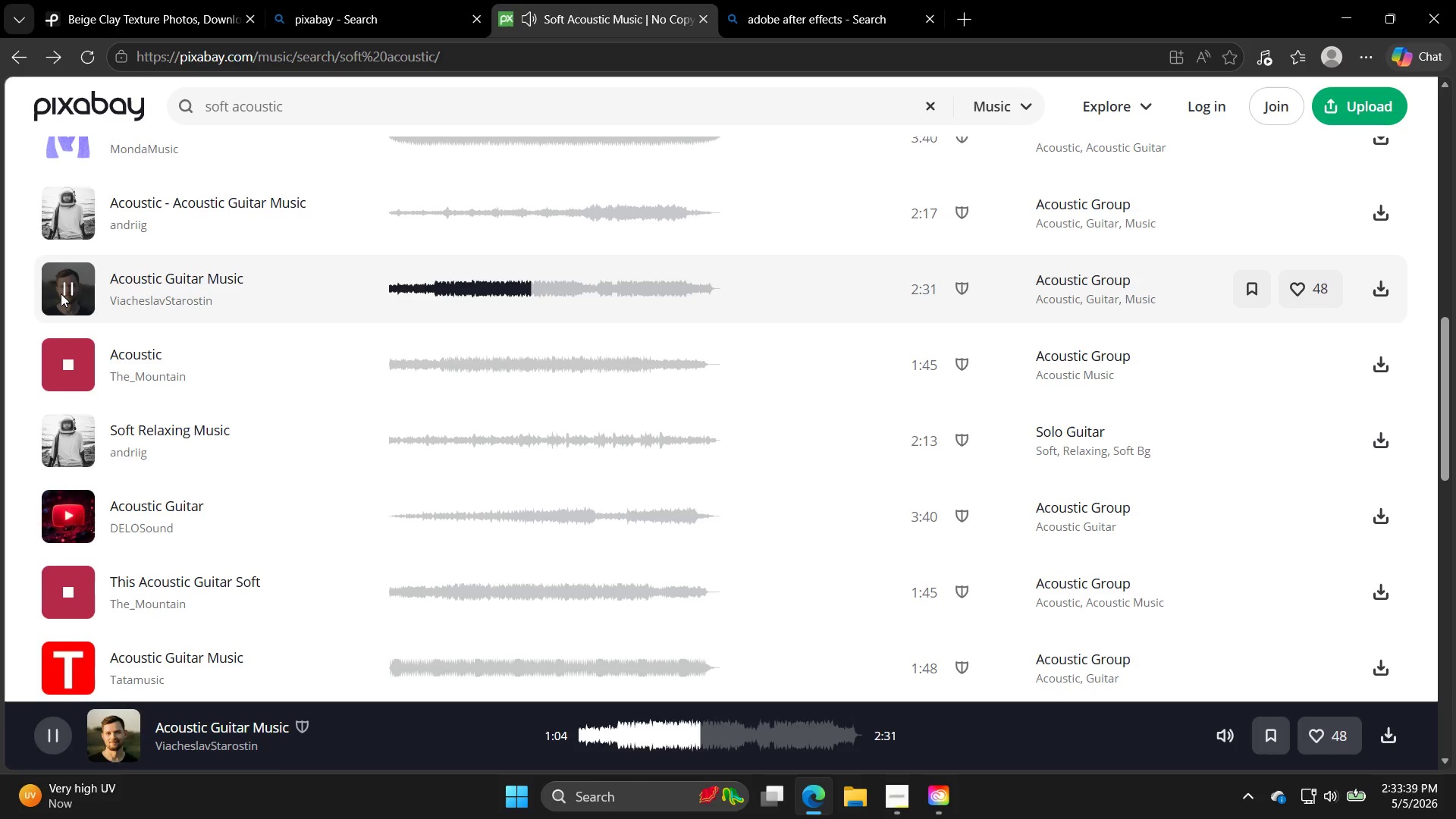 
wait(70.3)
 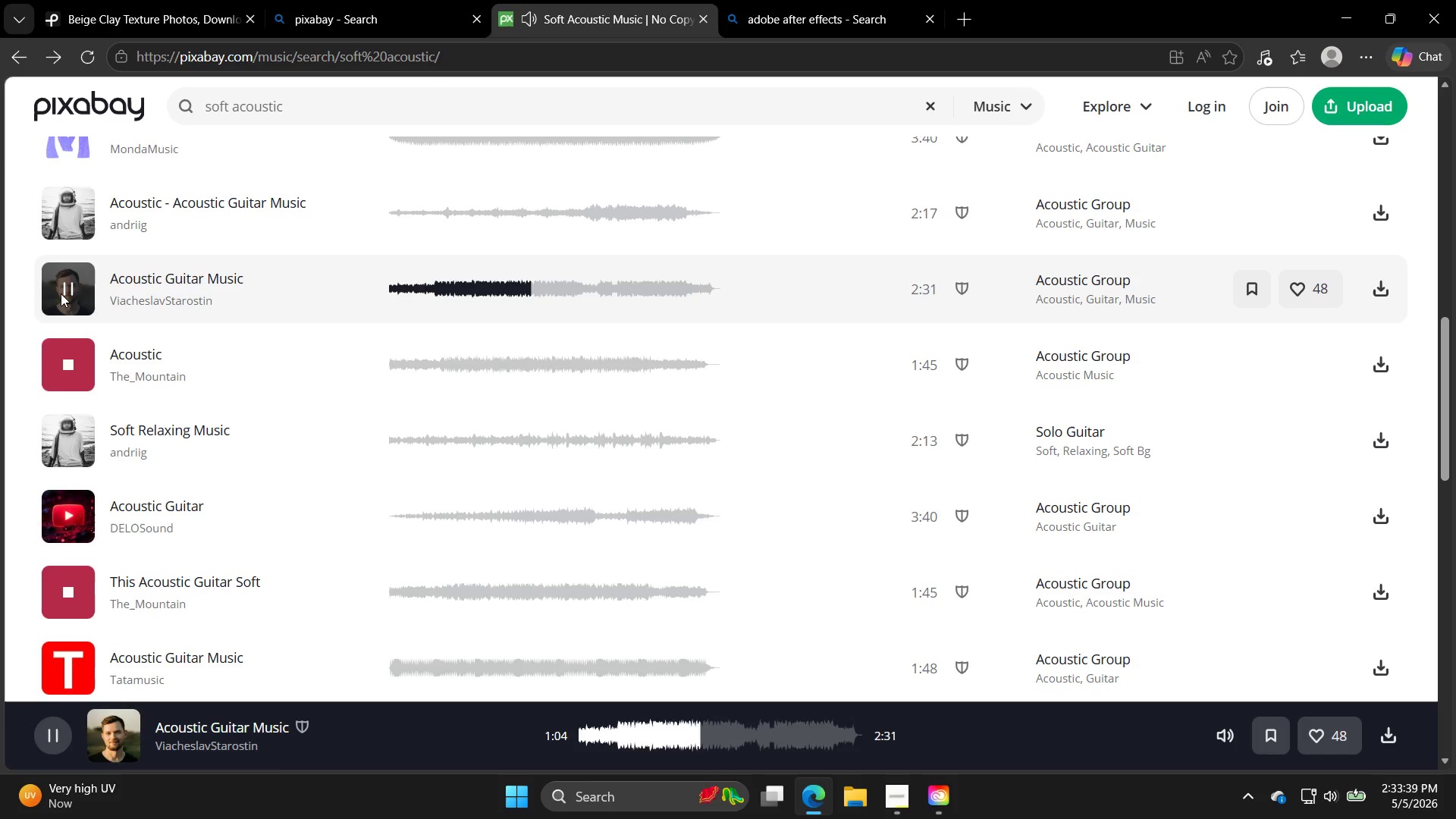 
left_click([52, 429])
 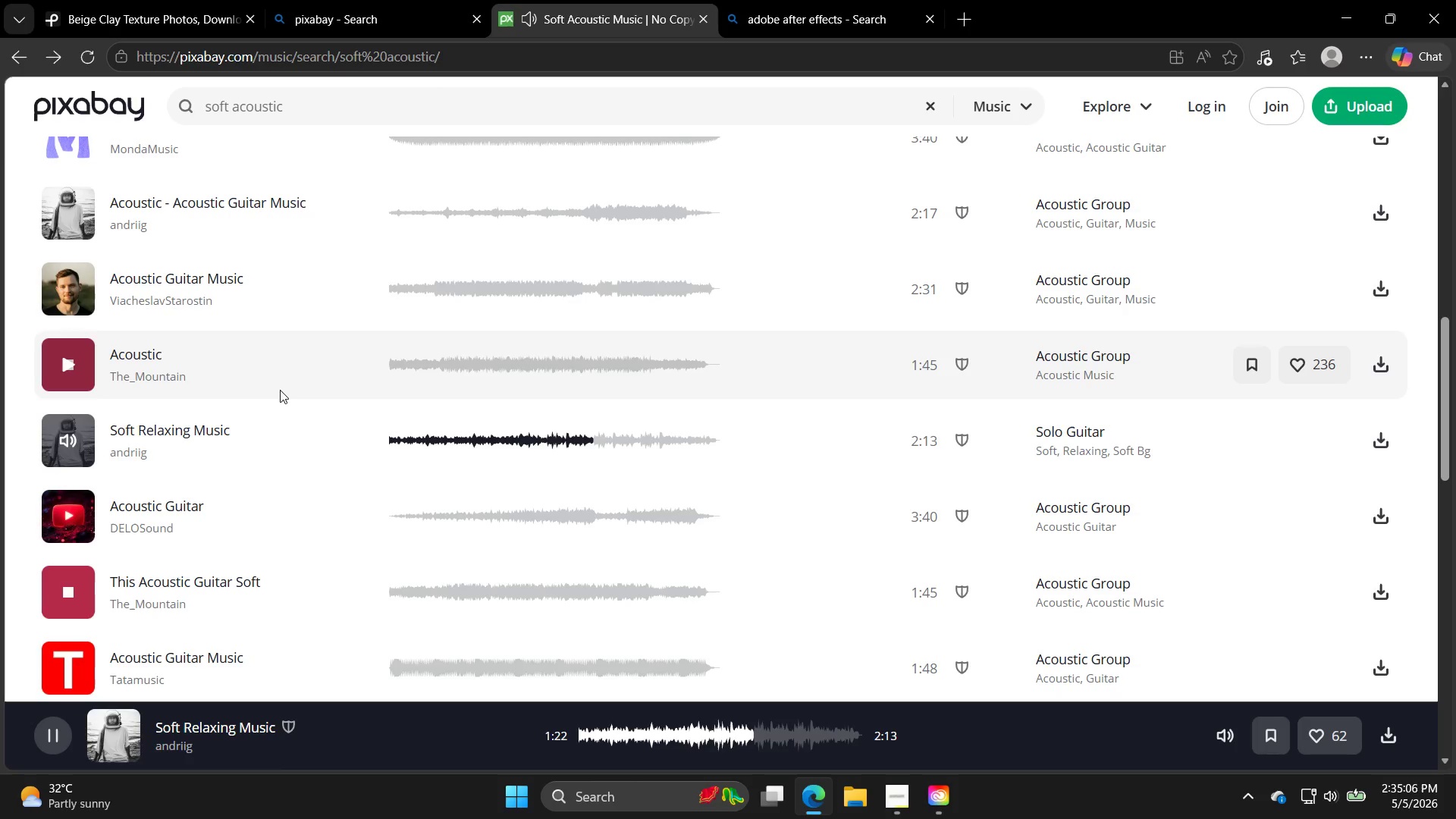 
wait(87.56)
 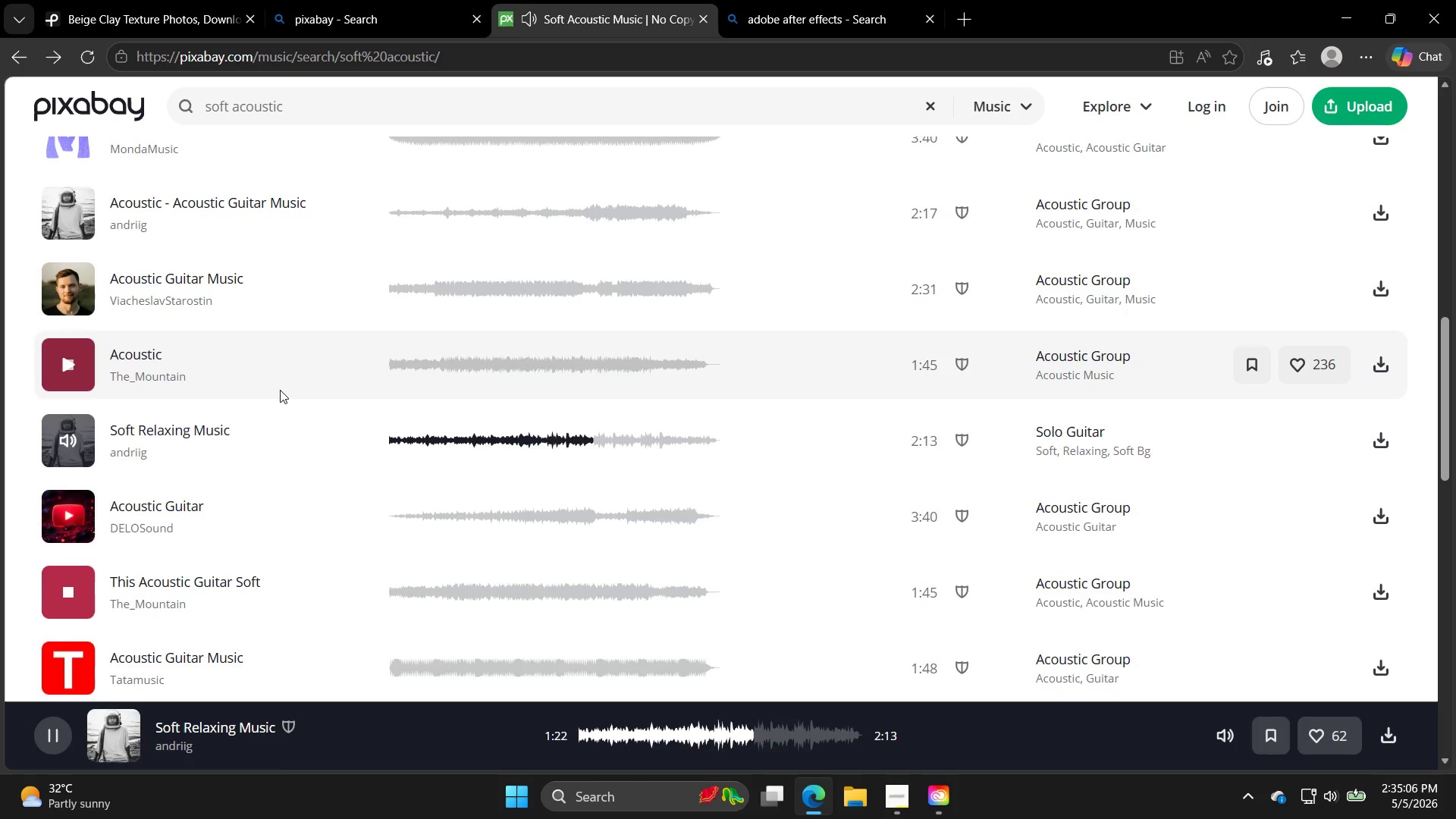 
left_click([79, 593])
 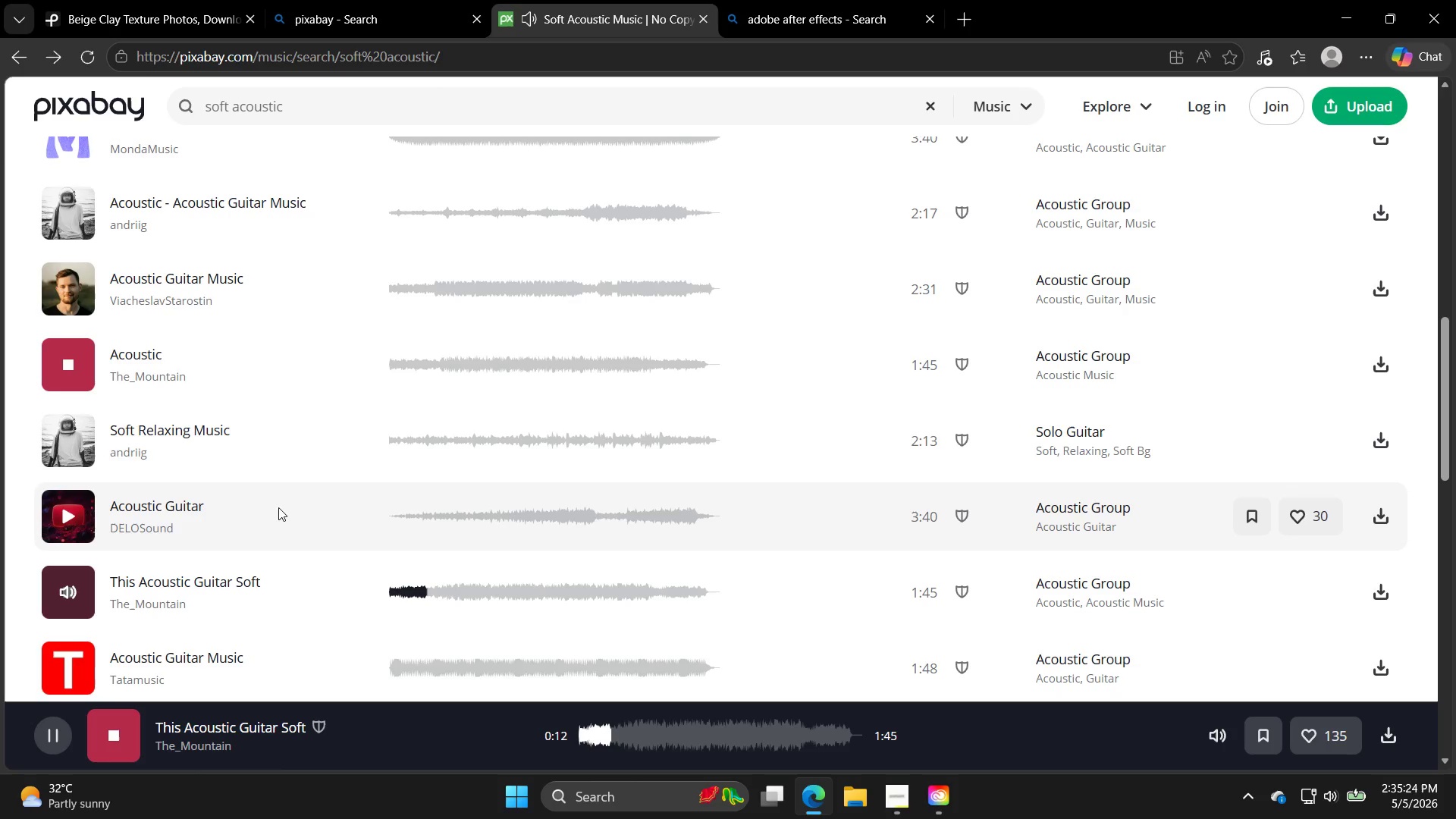 
wait(17.62)
 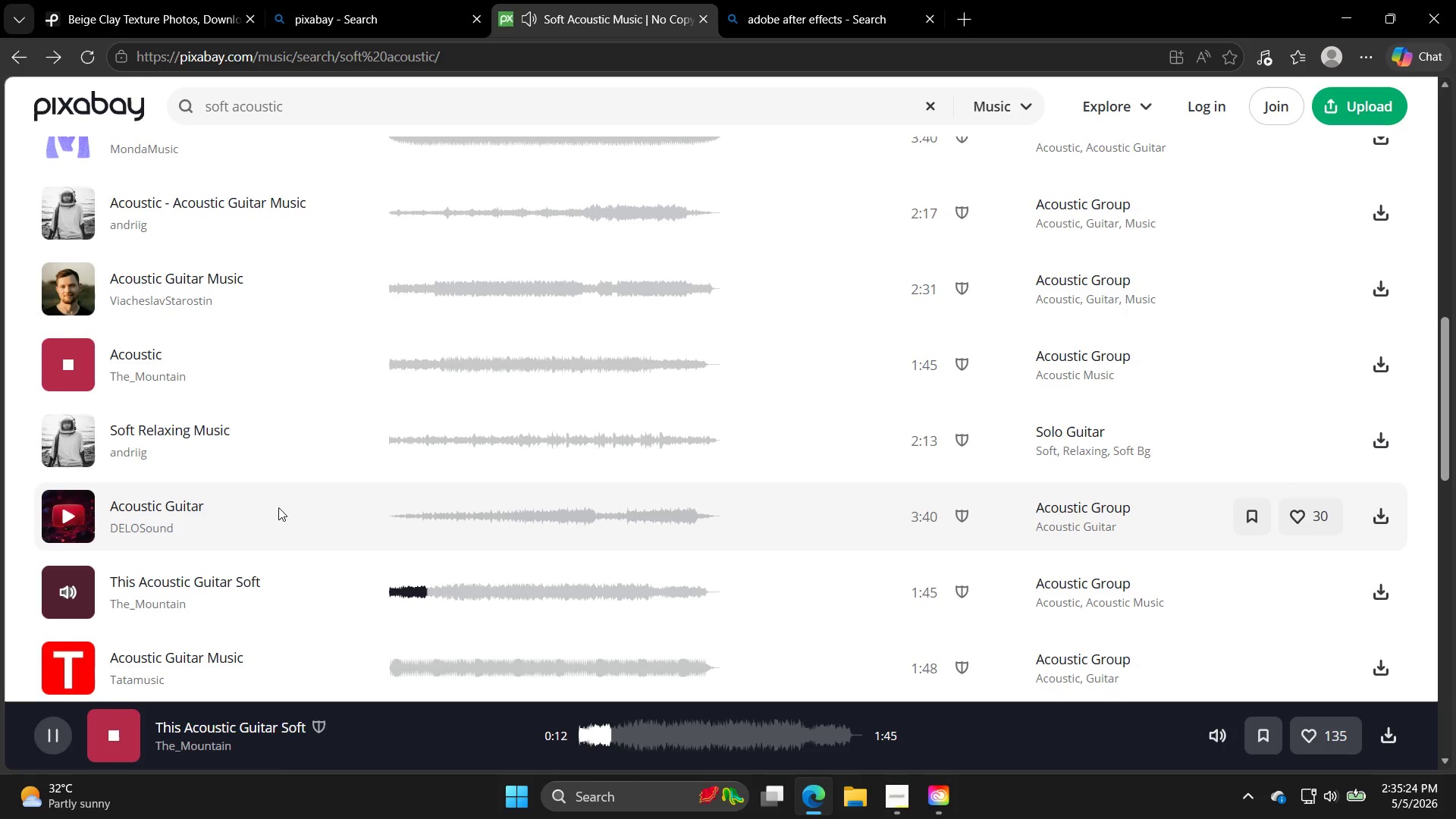 
mouse_move([929, 796])
 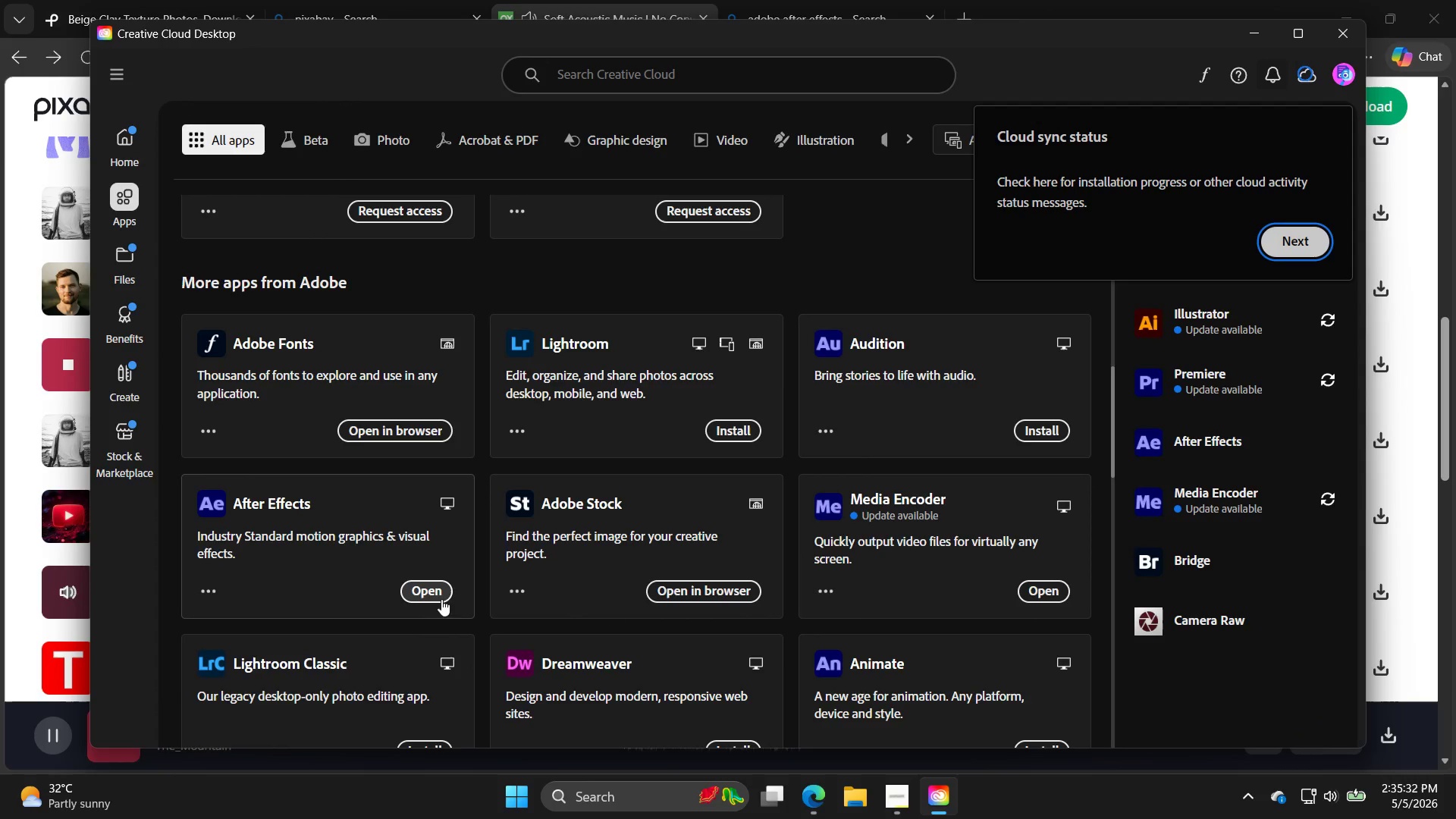 
left_click([430, 591])
 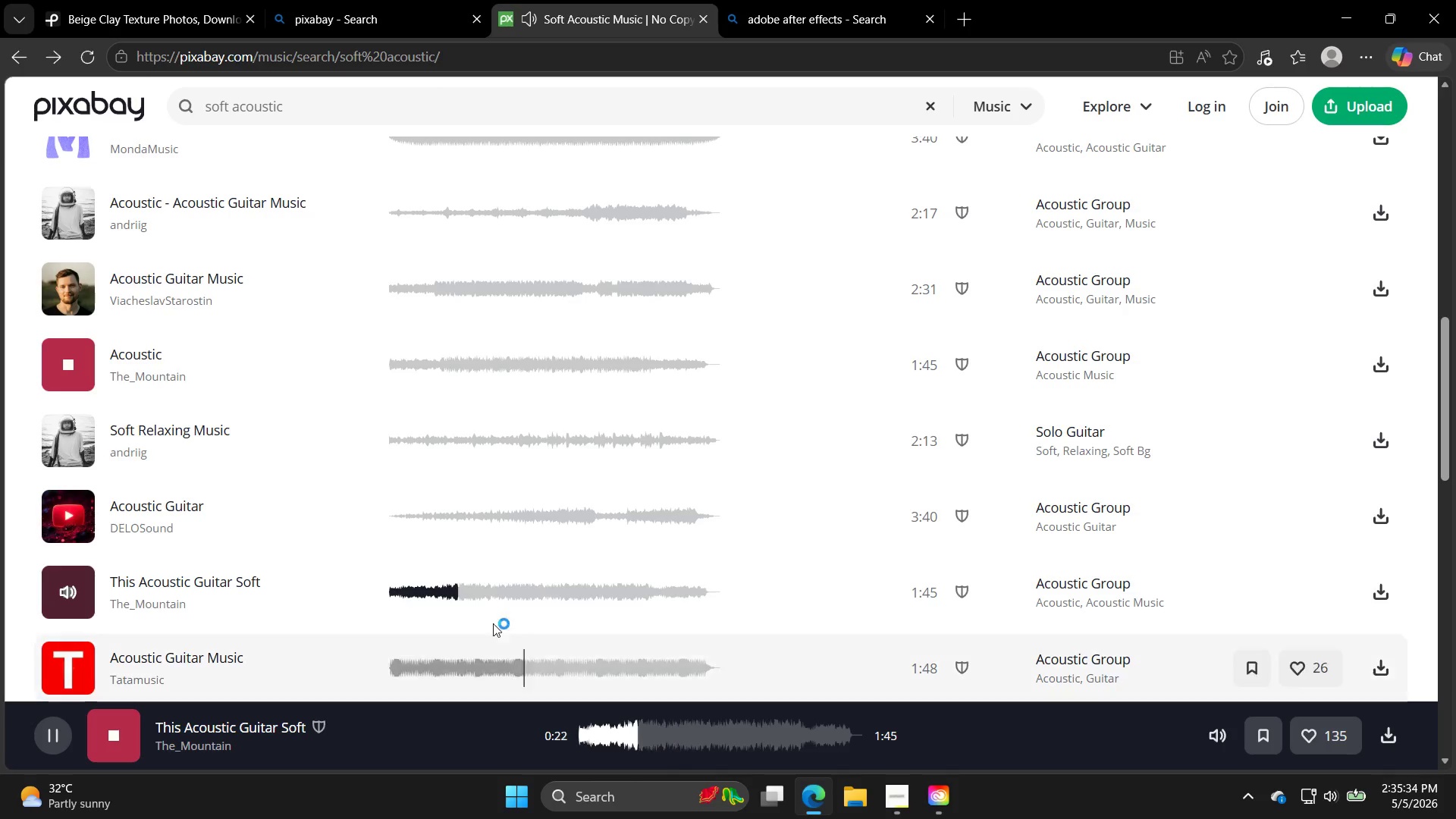 
scroll: coordinate [457, 505], scroll_direction: up, amount: 6.0
 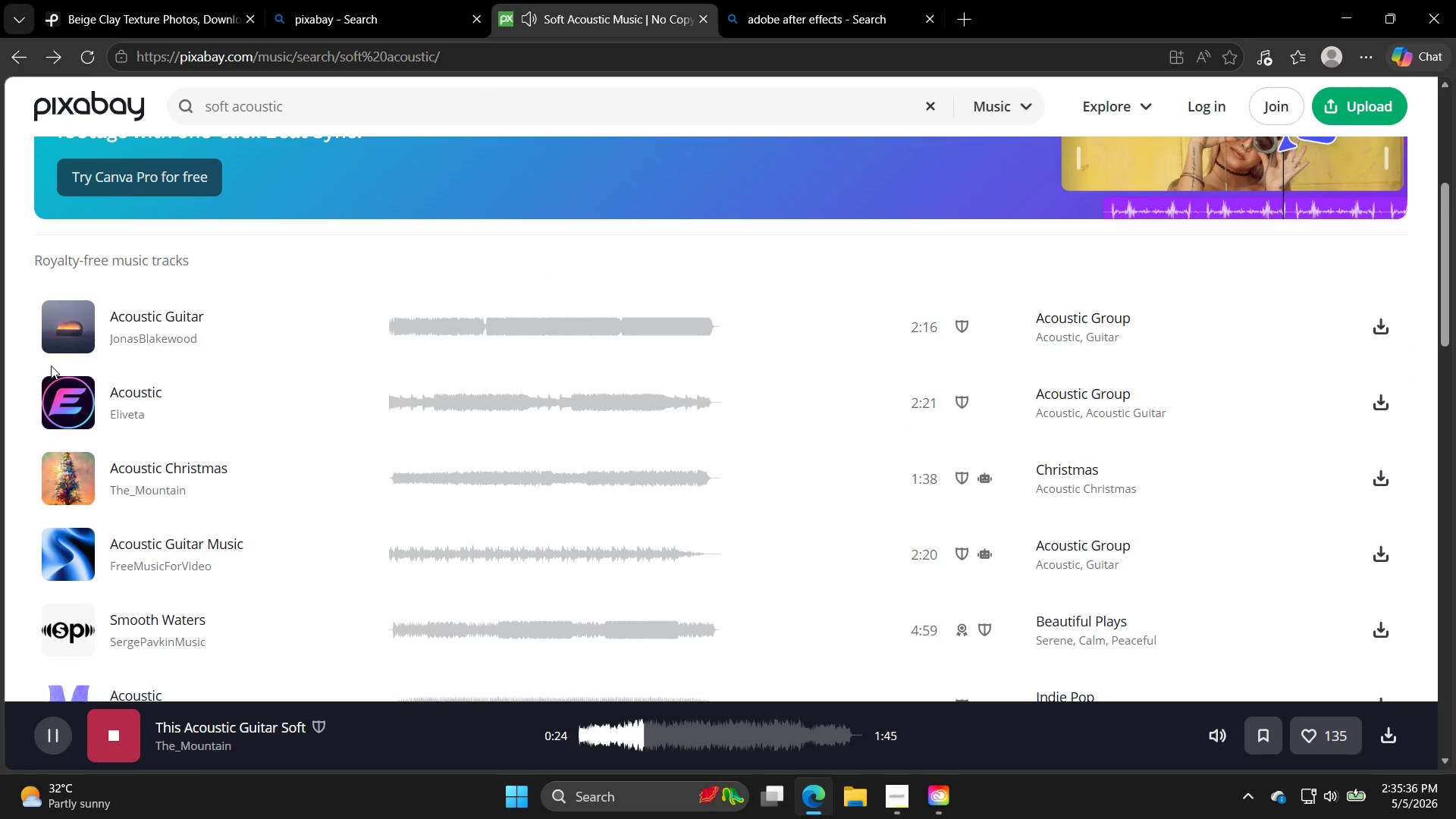 
left_click([62, 328])
 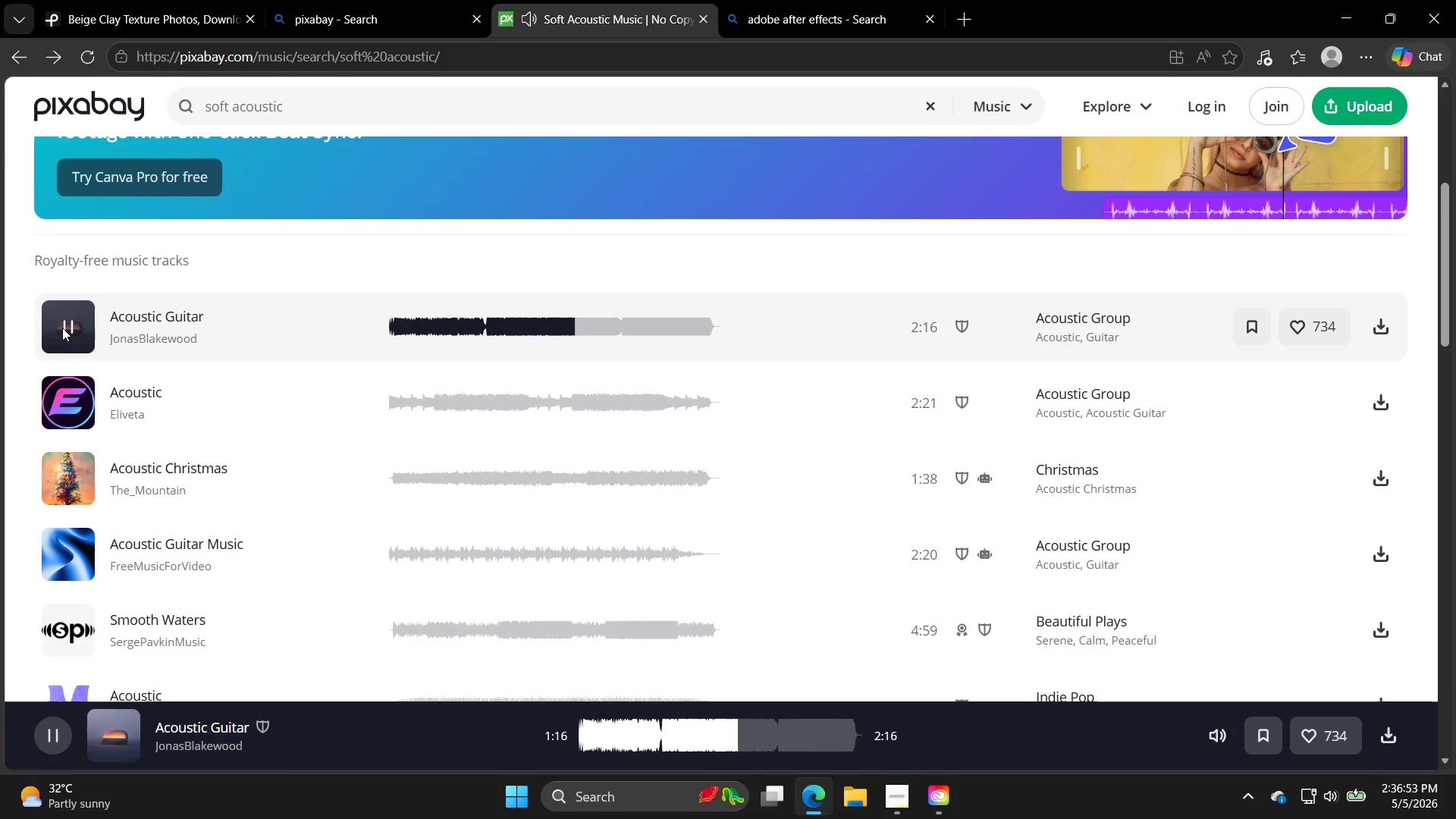 
wait(82.03)
 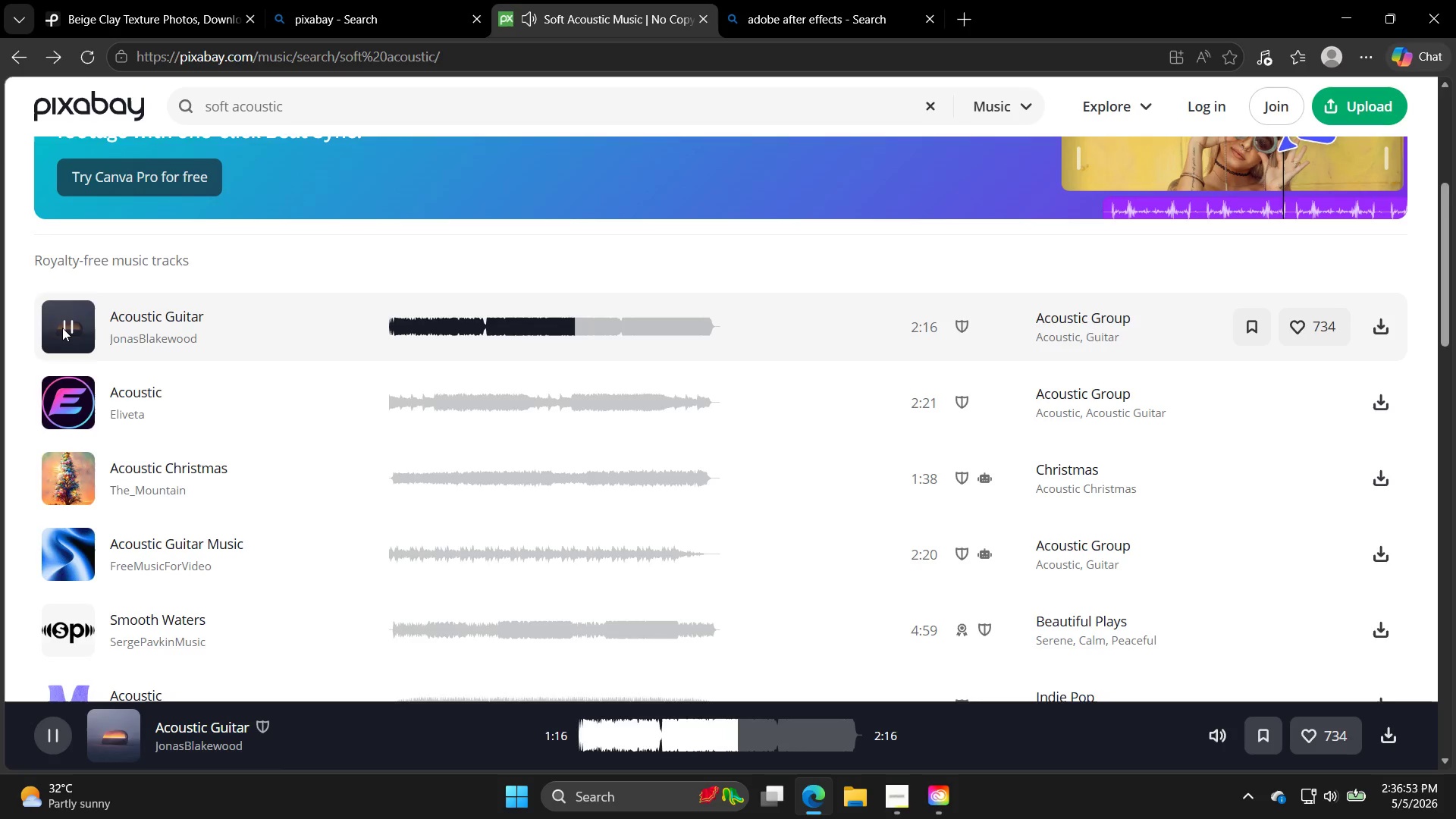 
left_click_drag(start_coordinate=[68, 381], to_coordinate=[71, 388])
 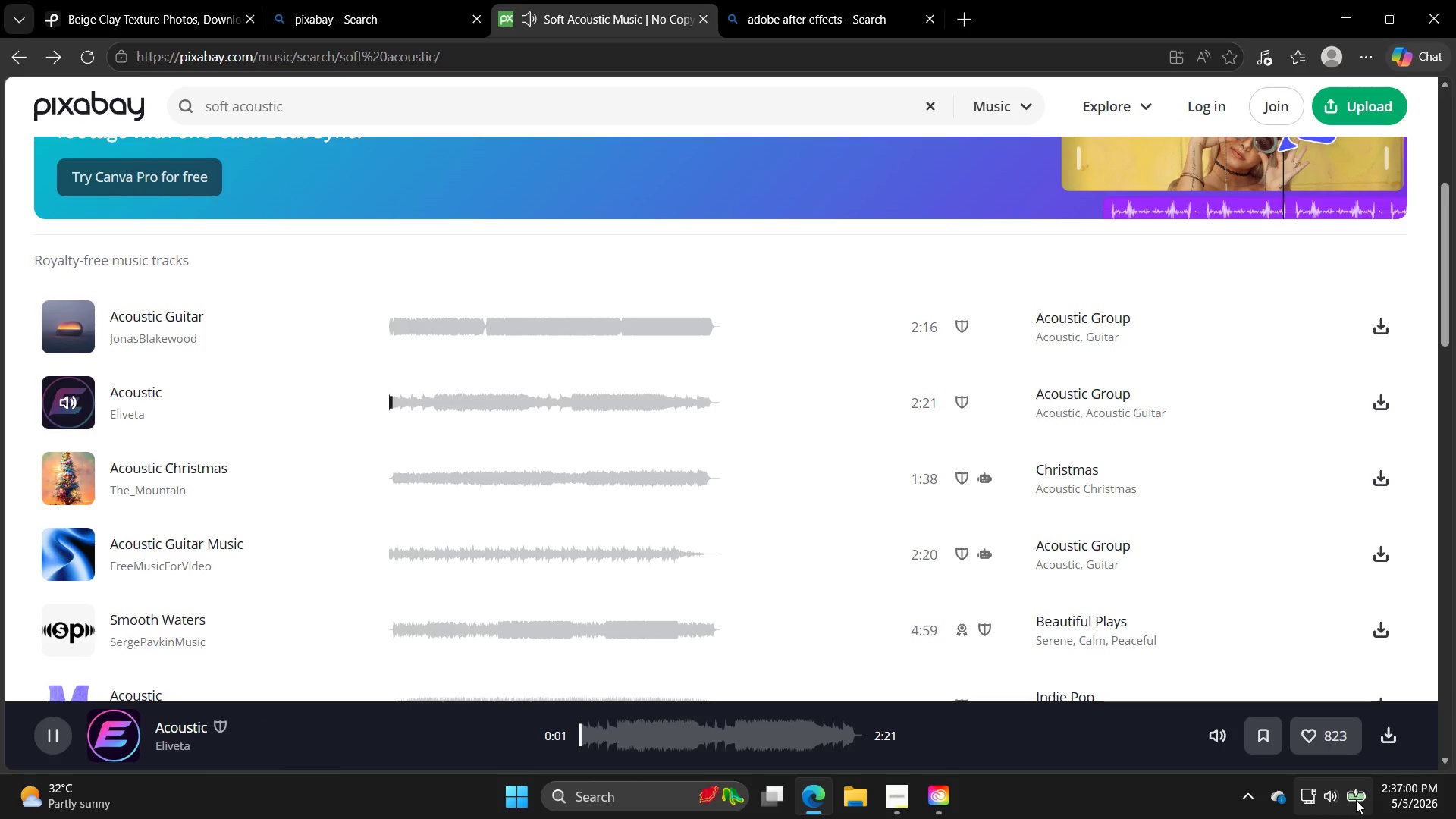 
left_click([1329, 794])
 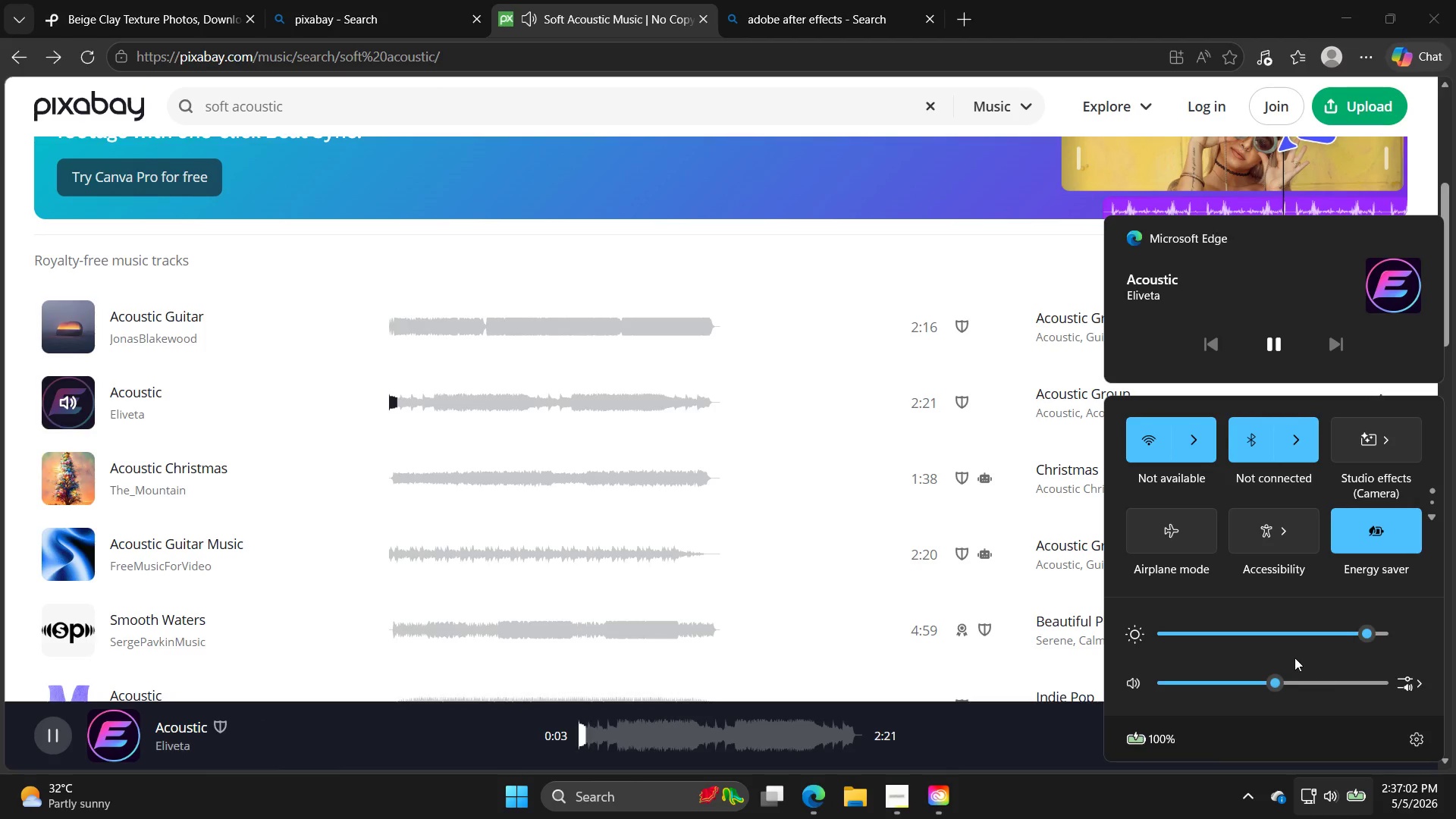 
left_click([1259, 673])
 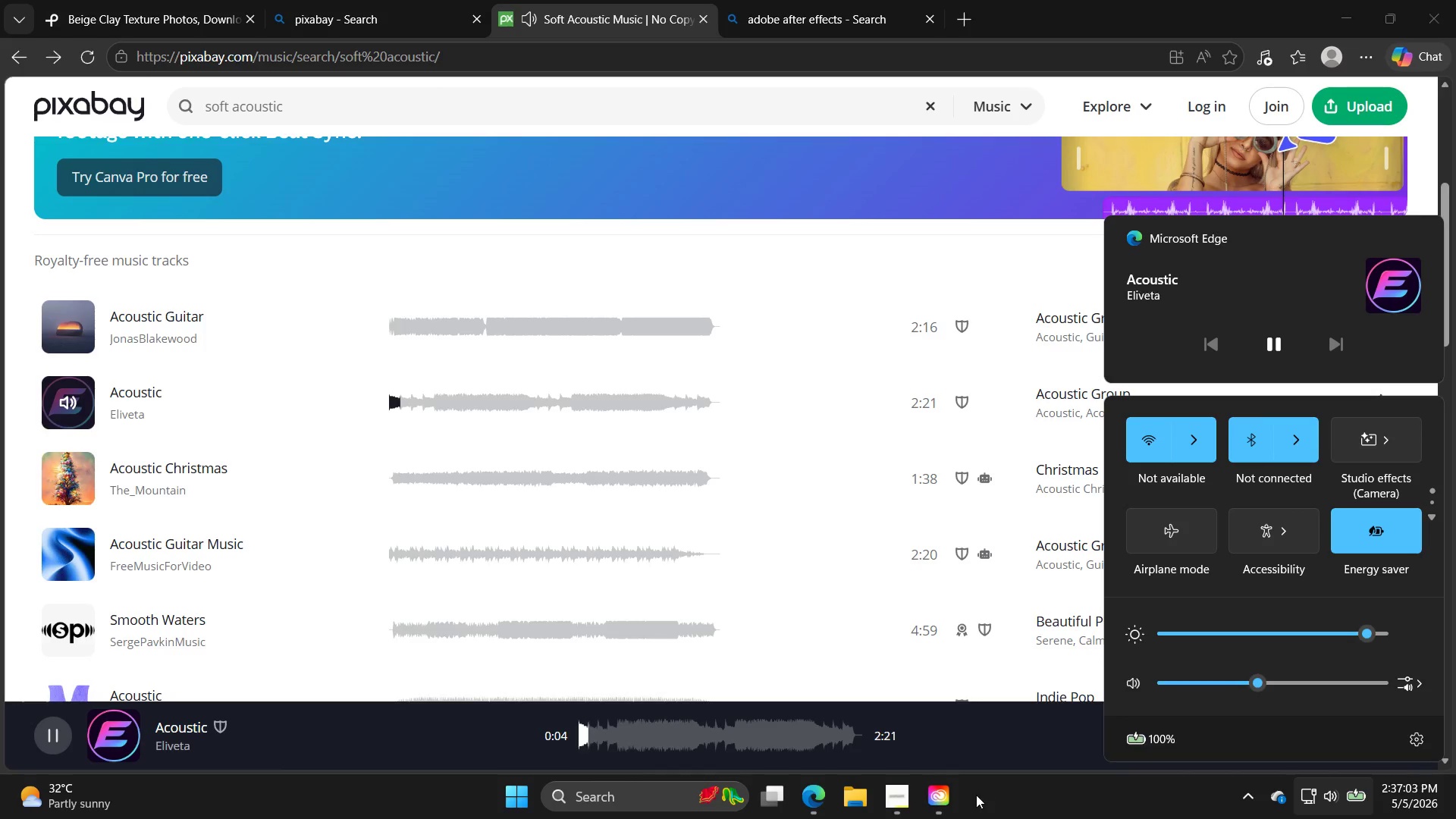 
mouse_move([961, 811])
 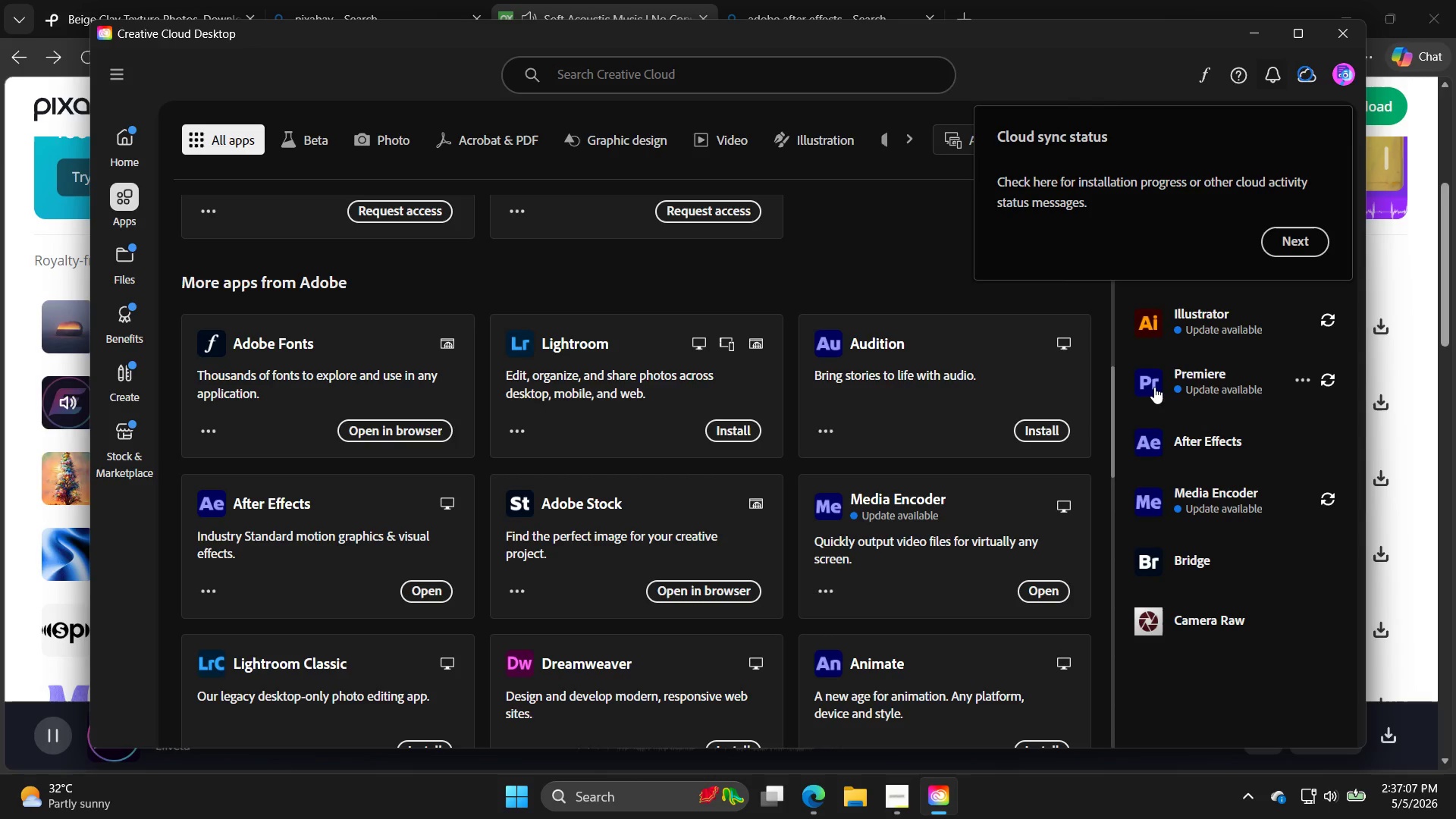 
mouse_move([1185, 323])
 